 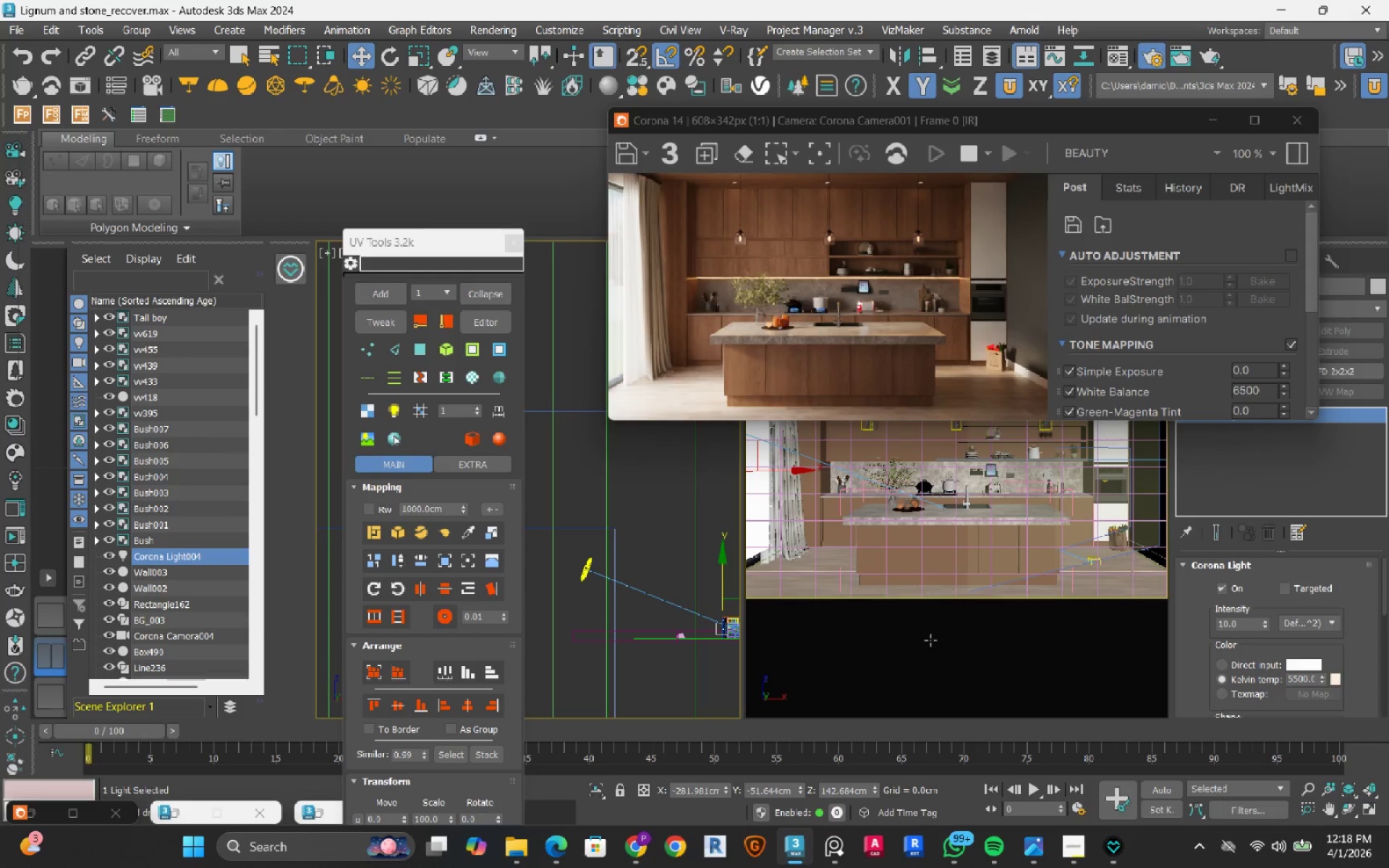 
double_click([1296, 679])
 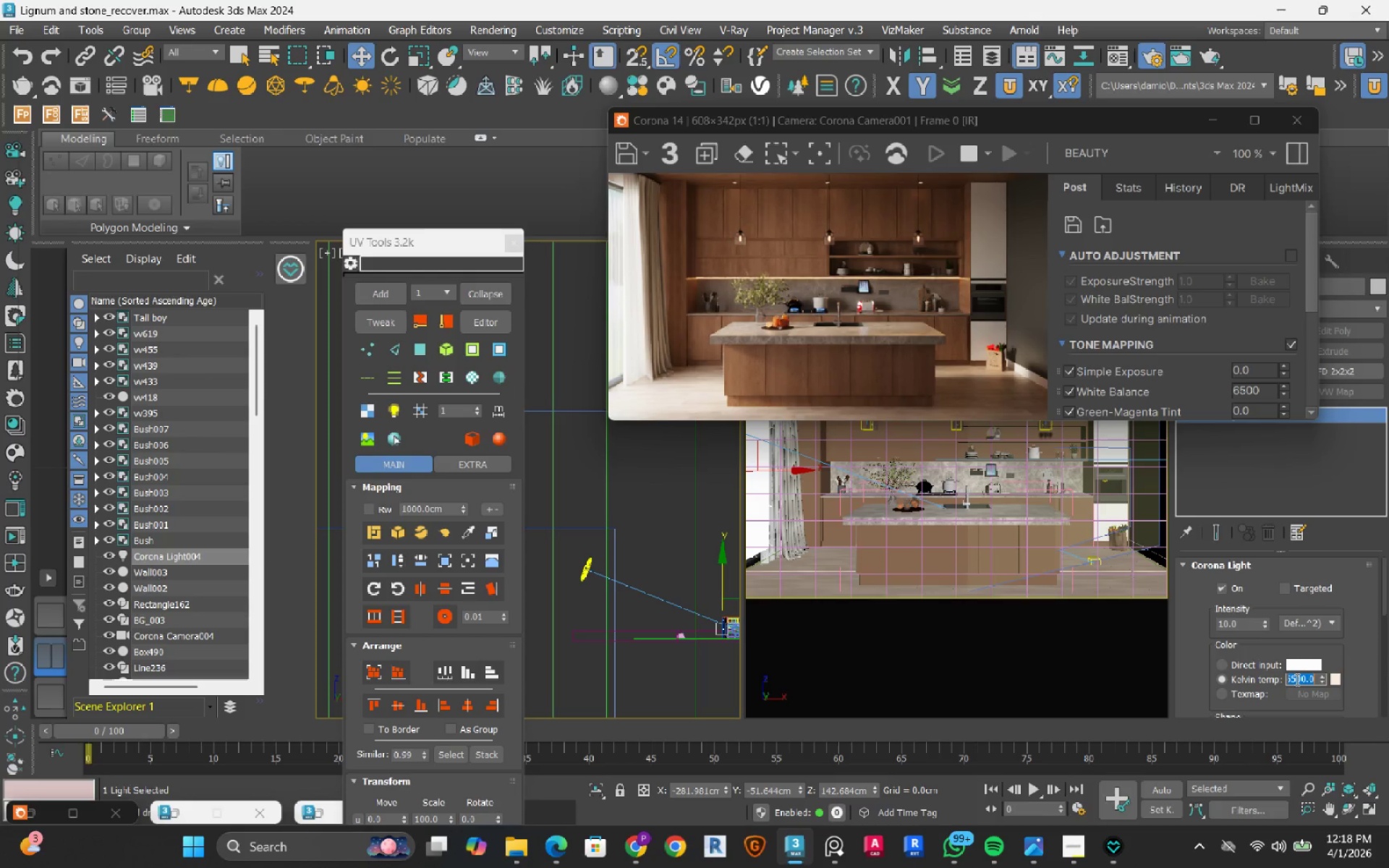 
key(Numpad9)
 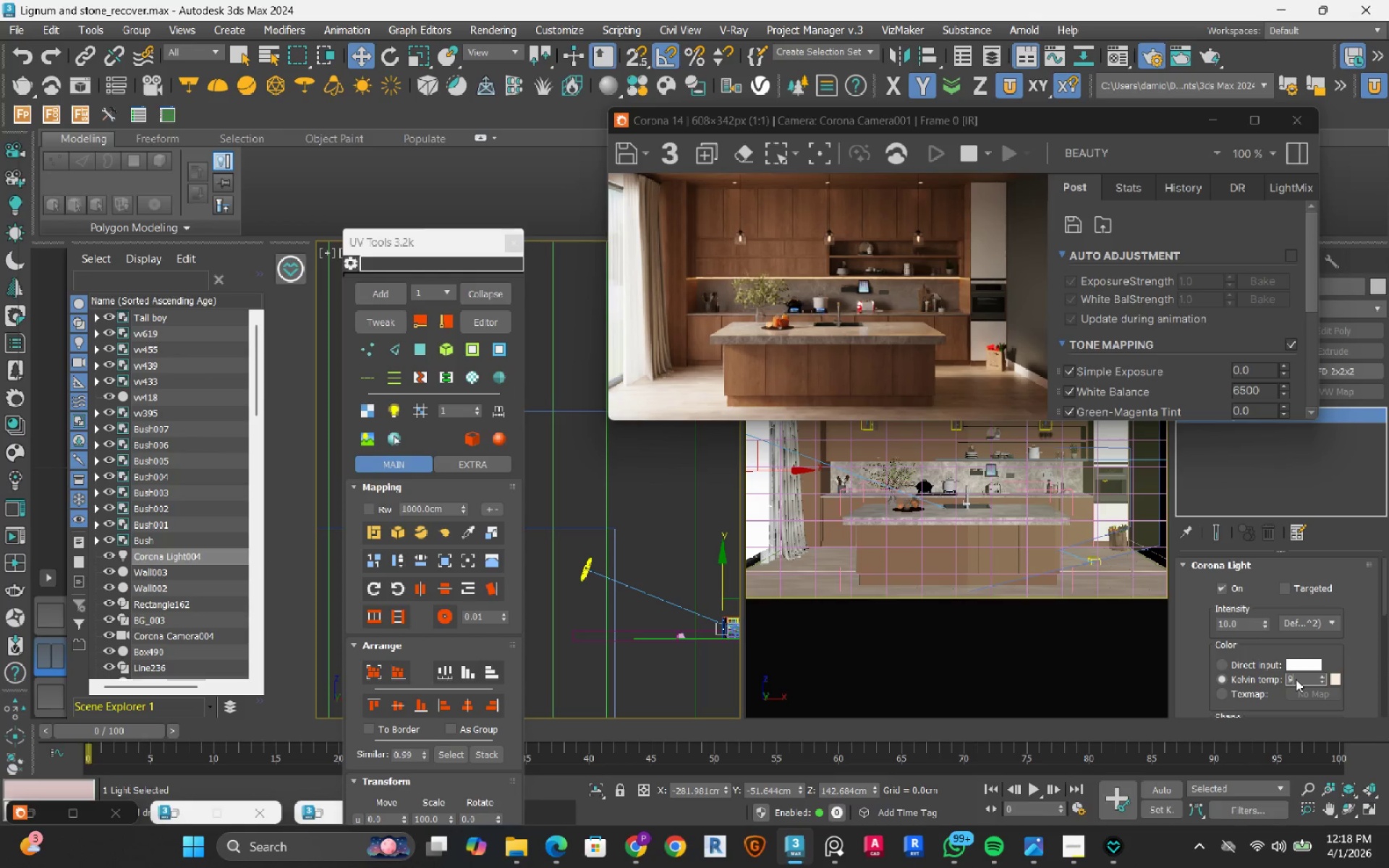 
key(Numpad0)
 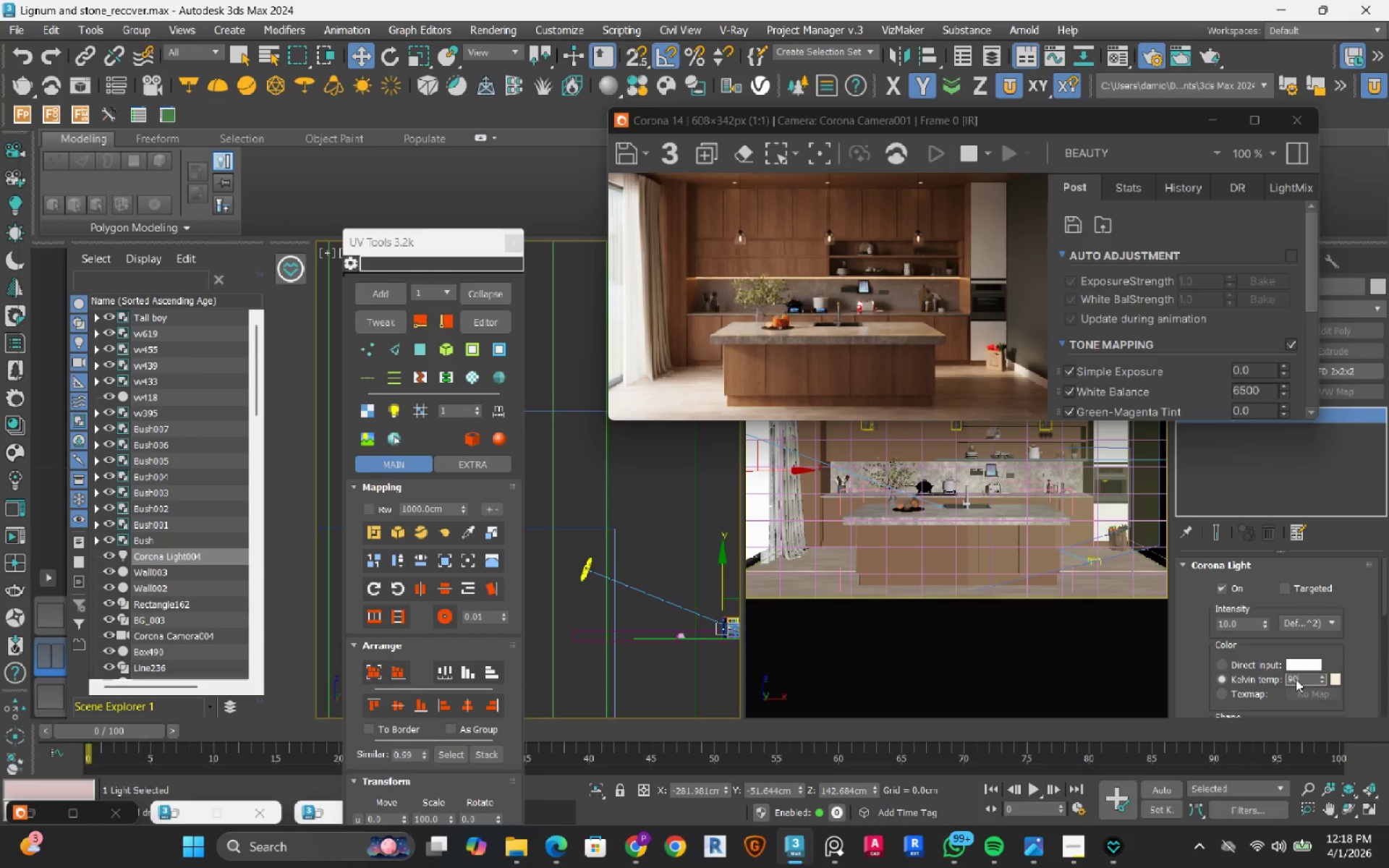 
key(Numpad0)
 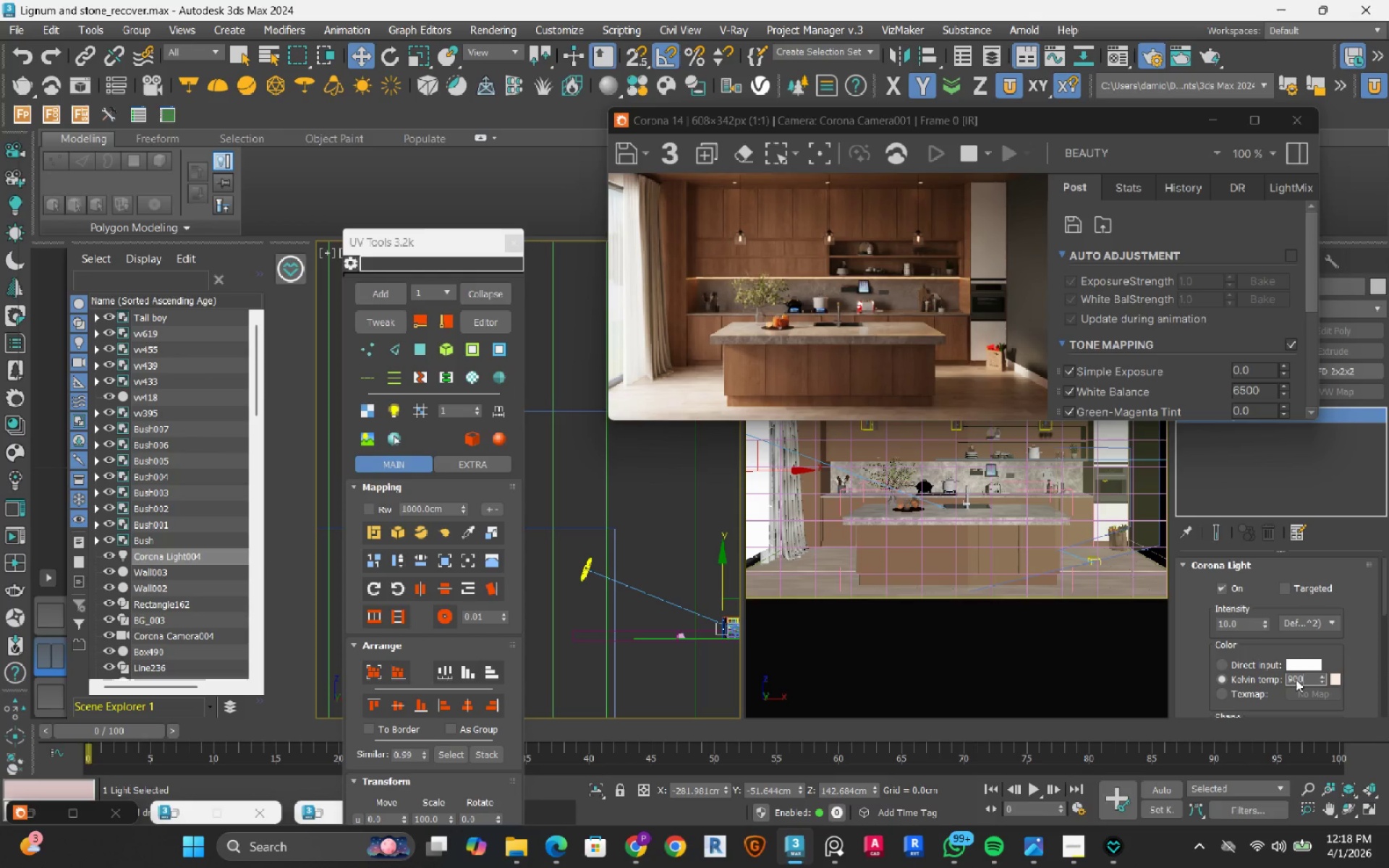 
key(Numpad0)
 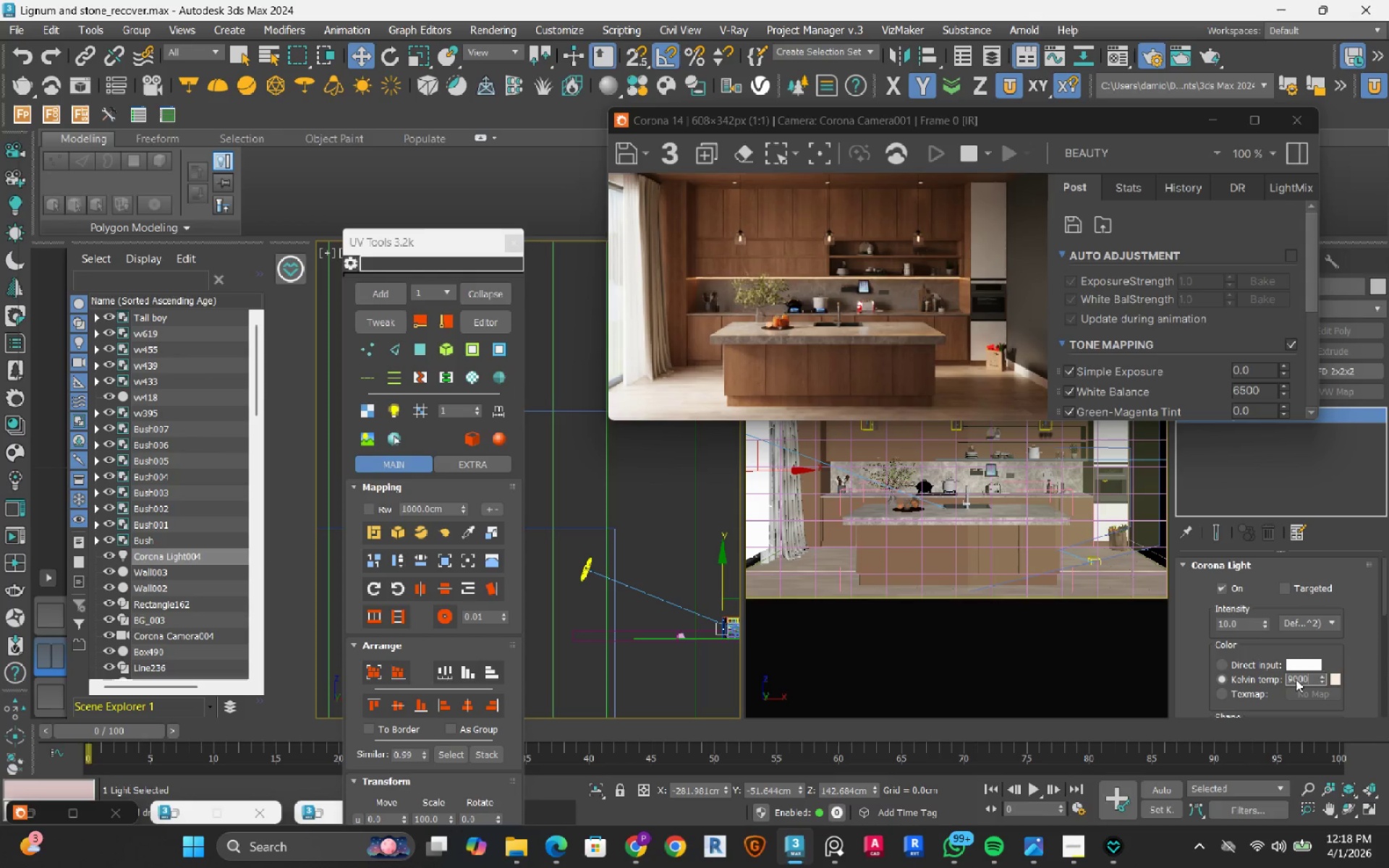 
key(NumpadEnter)
 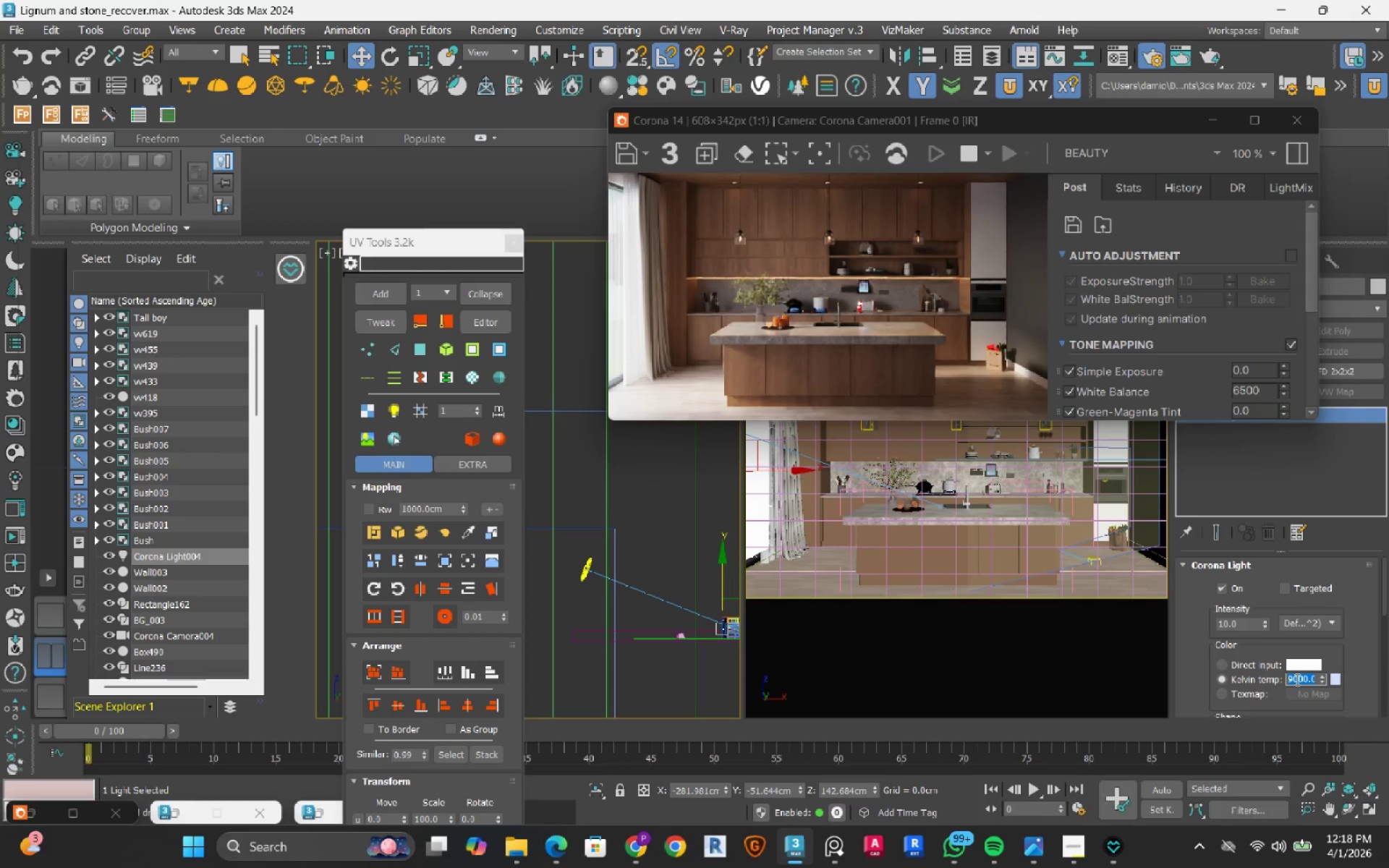 
wait(21.95)
 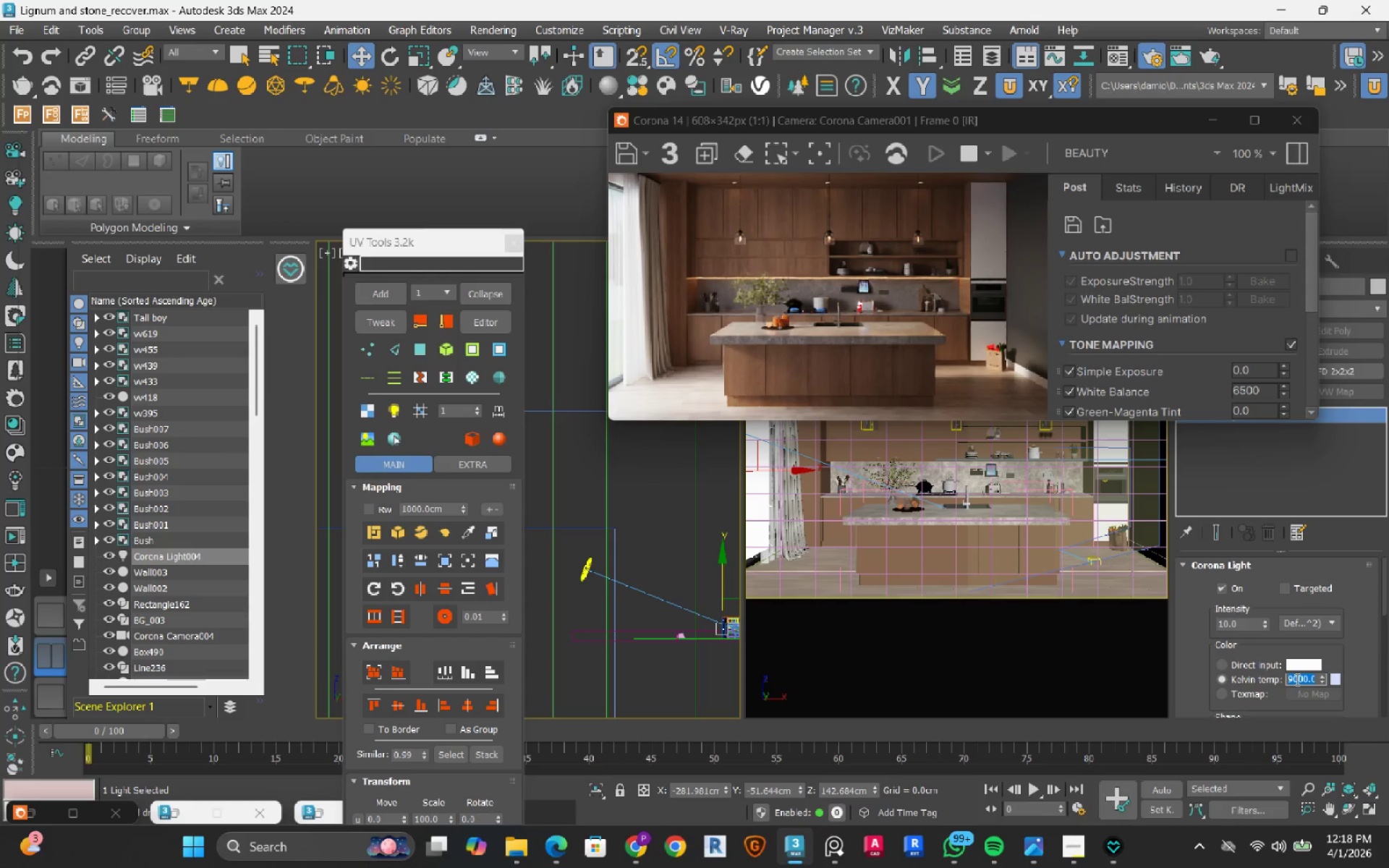 
key(Numpad6)
 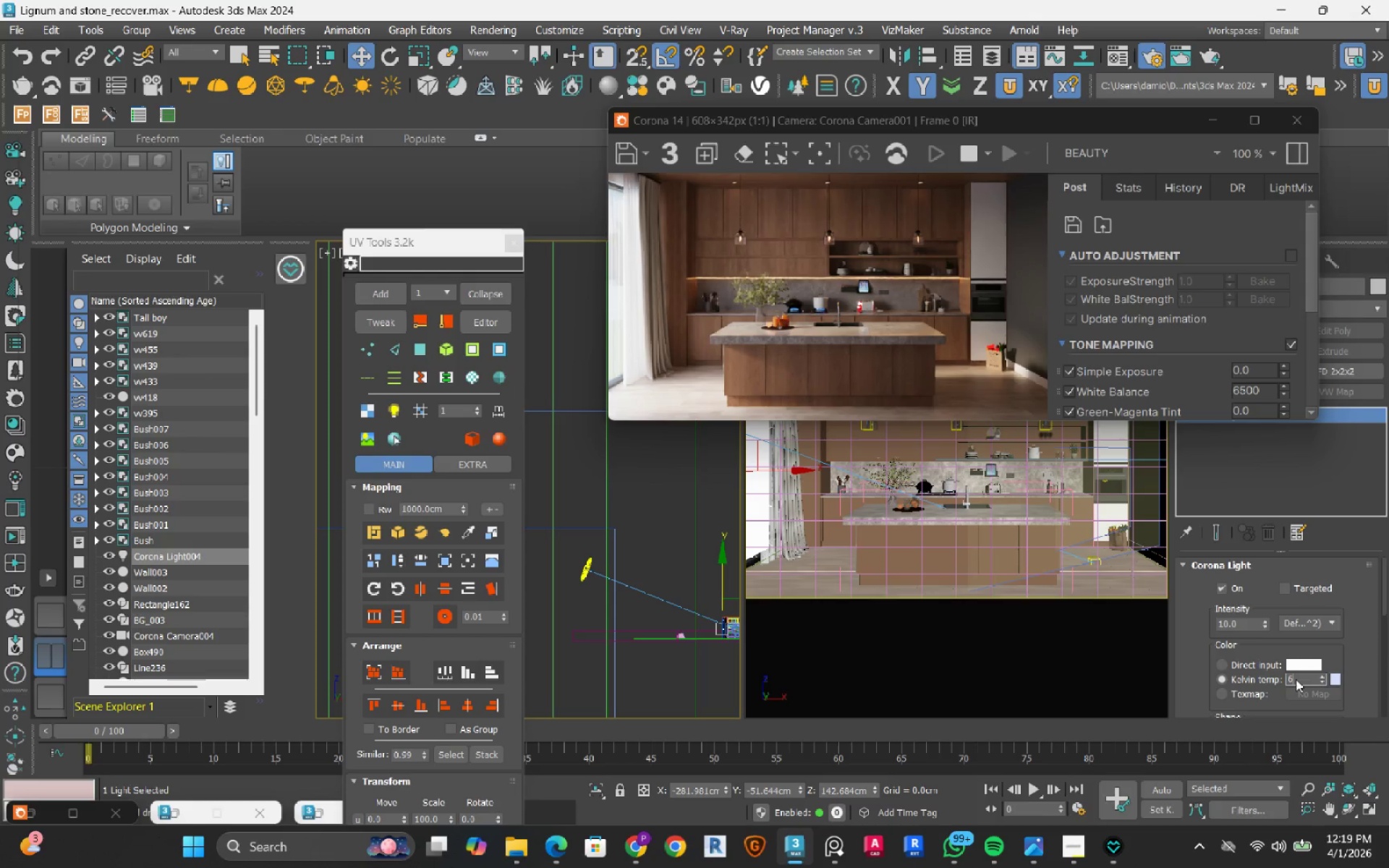 
key(Numpad0)
 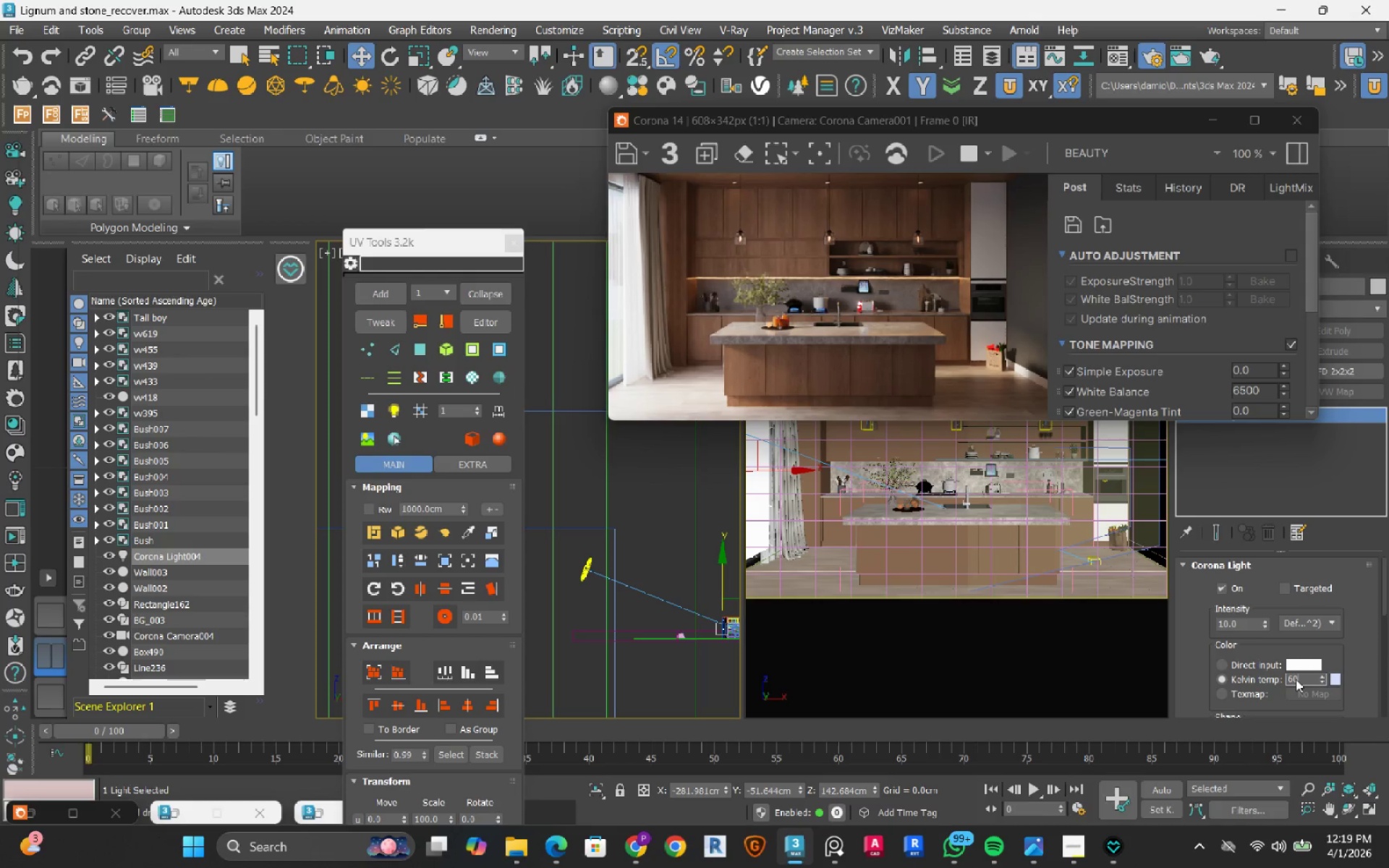 
key(Numpad0)
 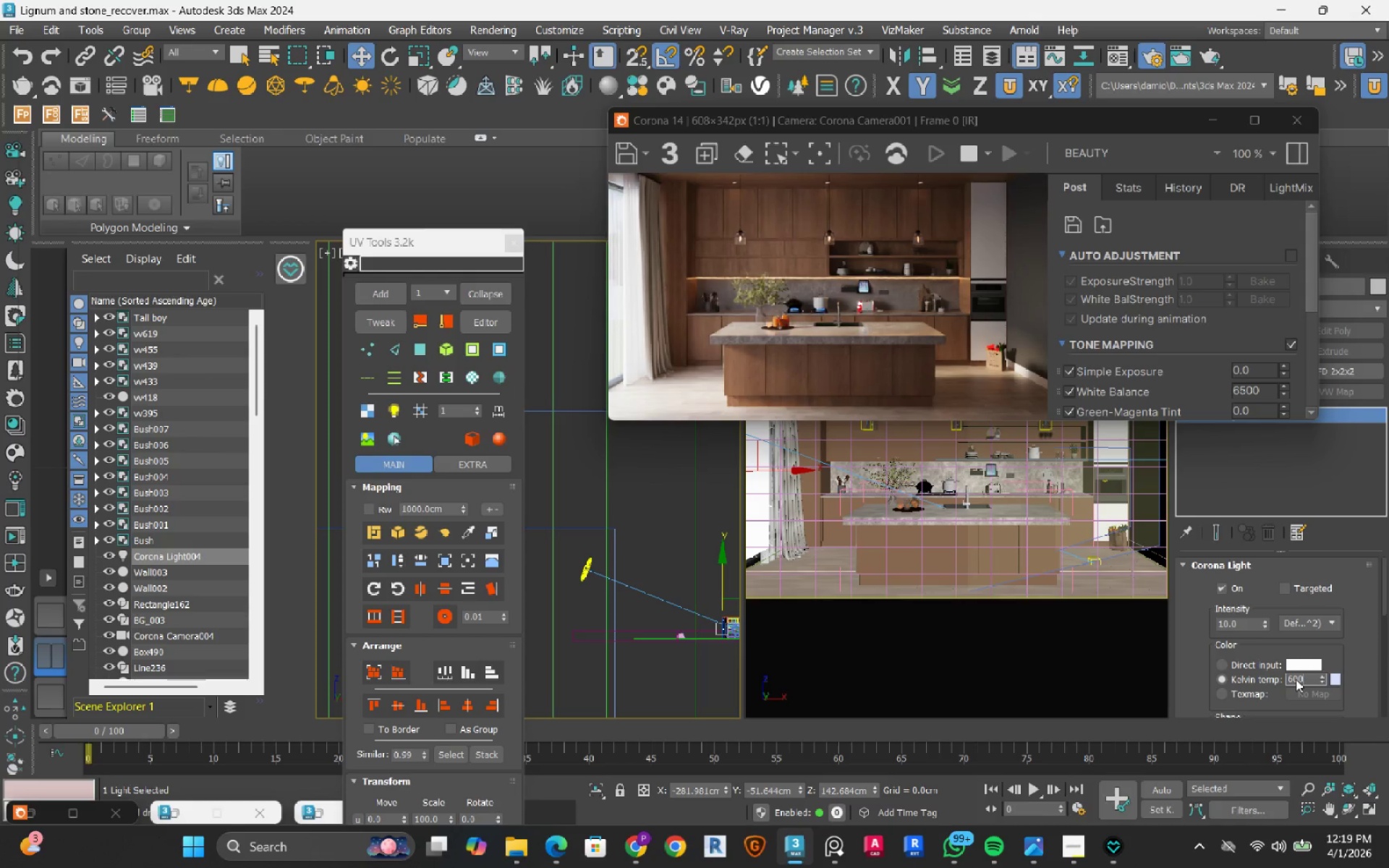 
key(Numpad0)
 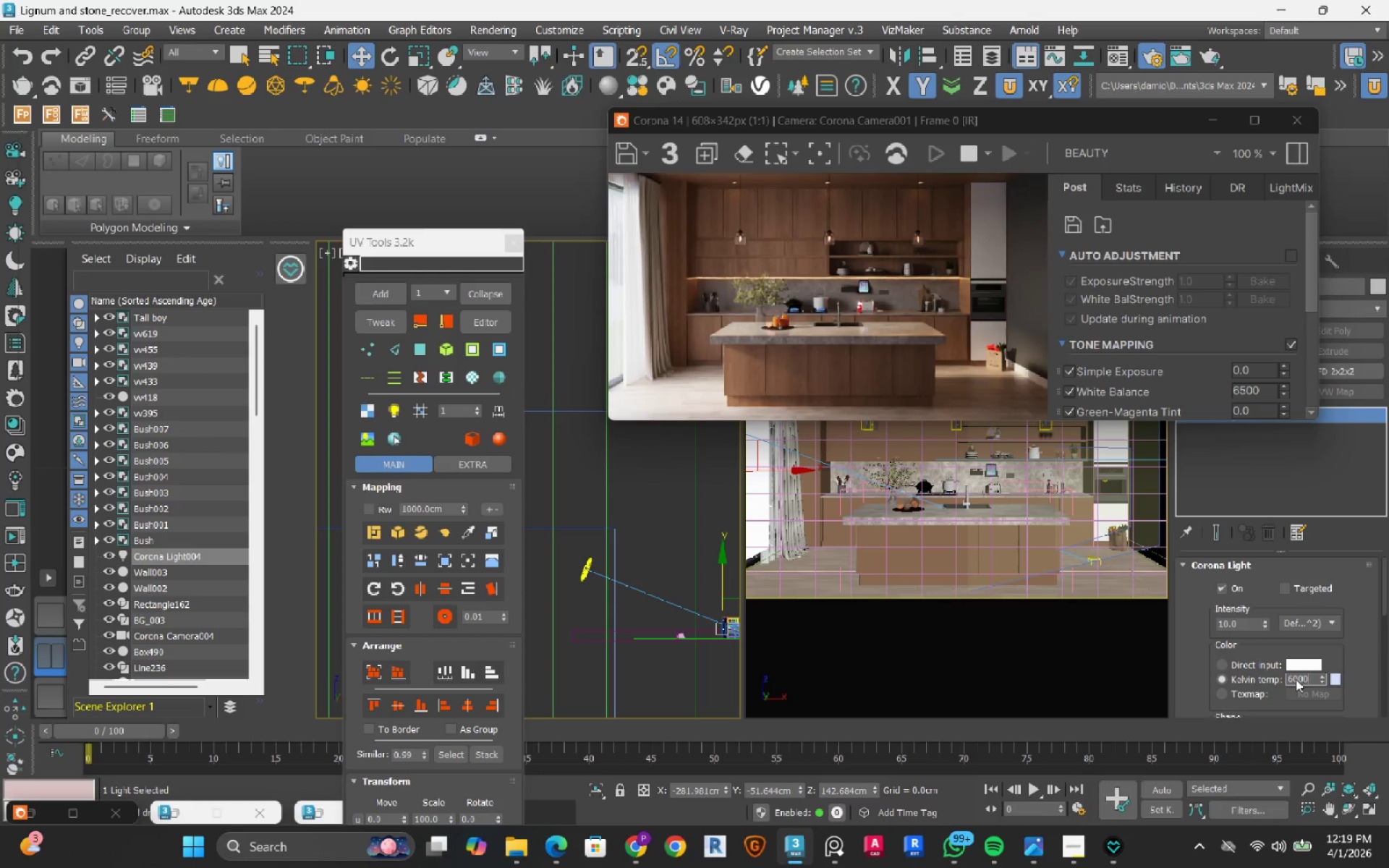 
key(NumpadEnter)
 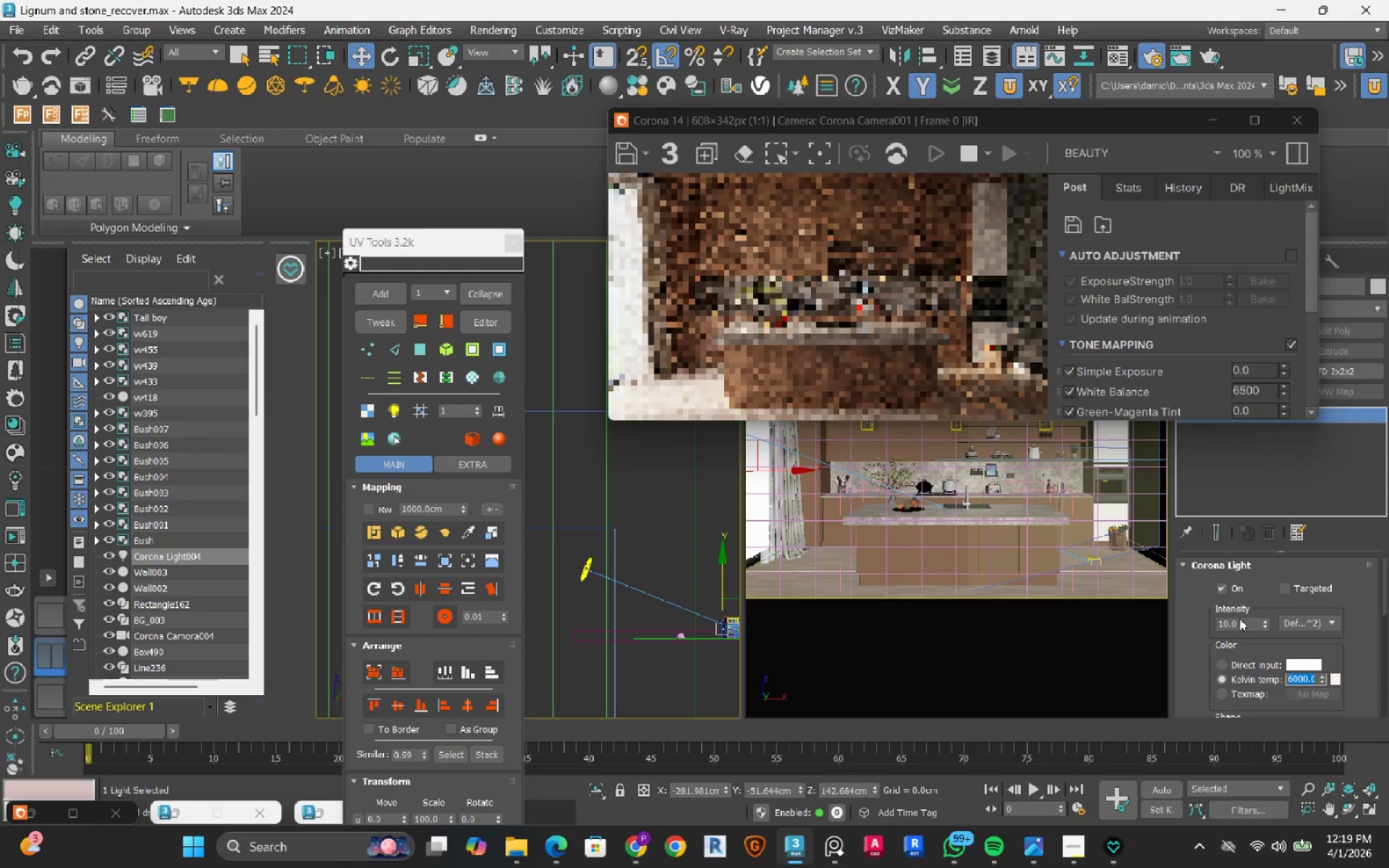 
double_click([1244, 624])
 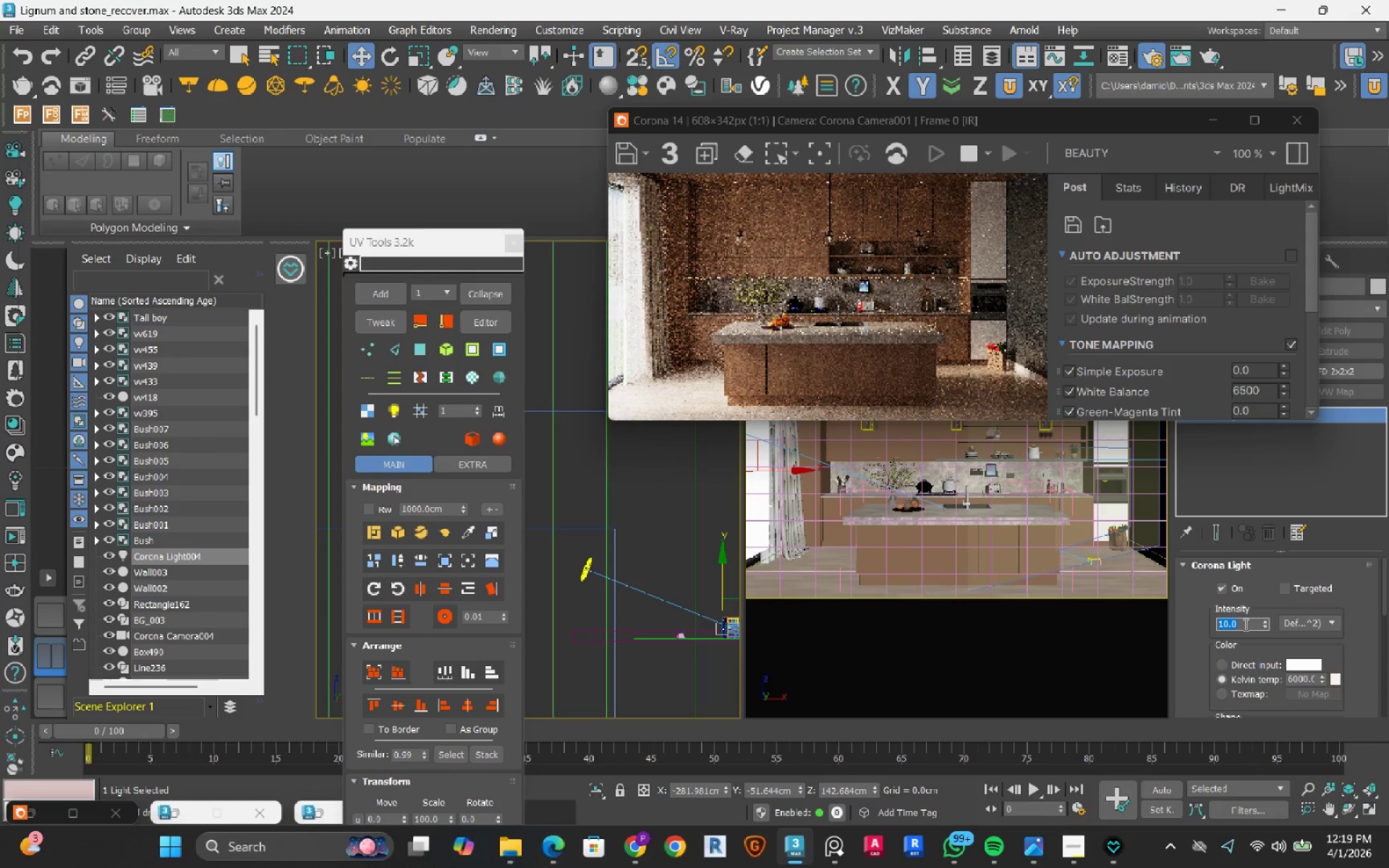 
key(Numpad5)
 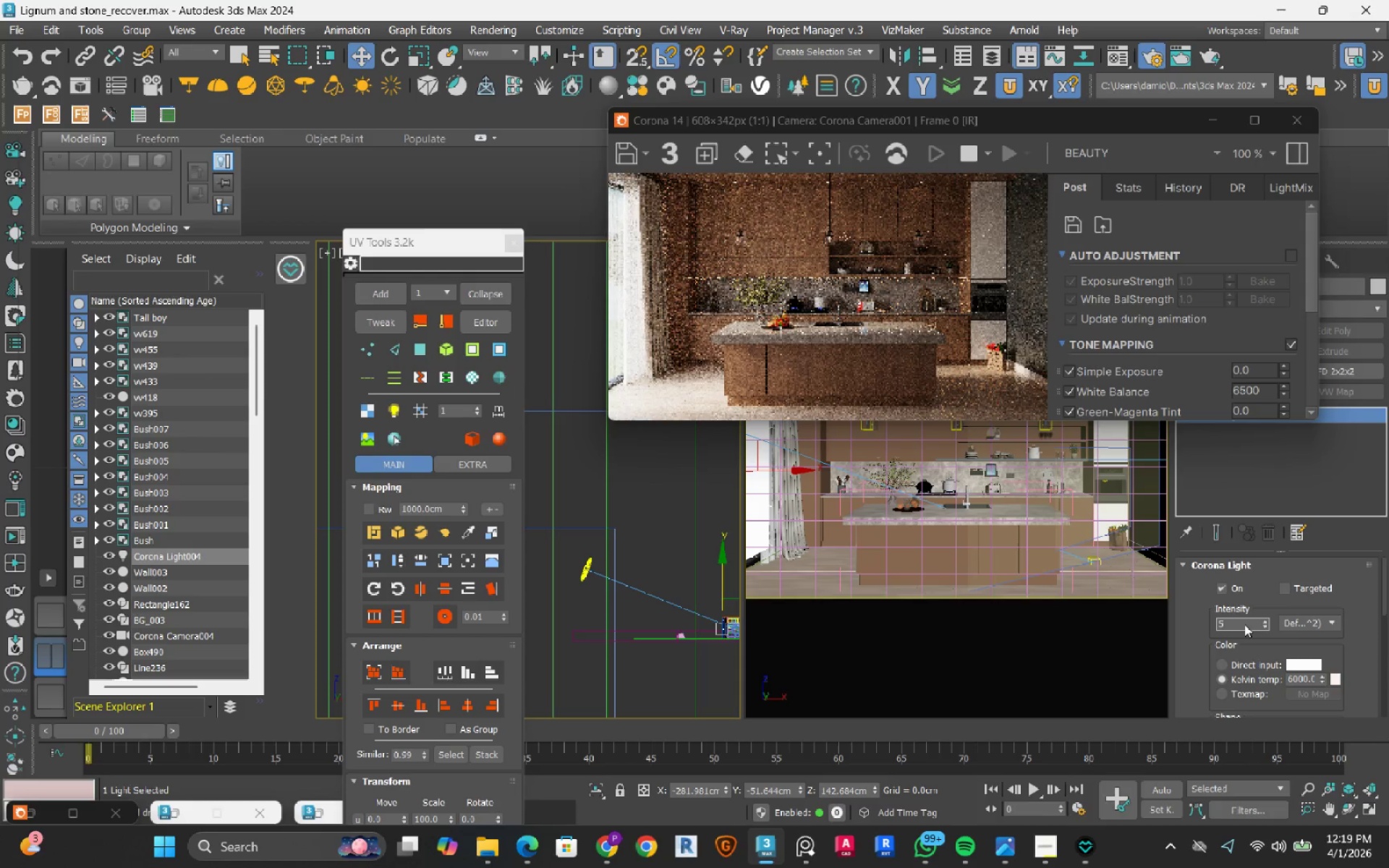 
key(NumpadEnter)
 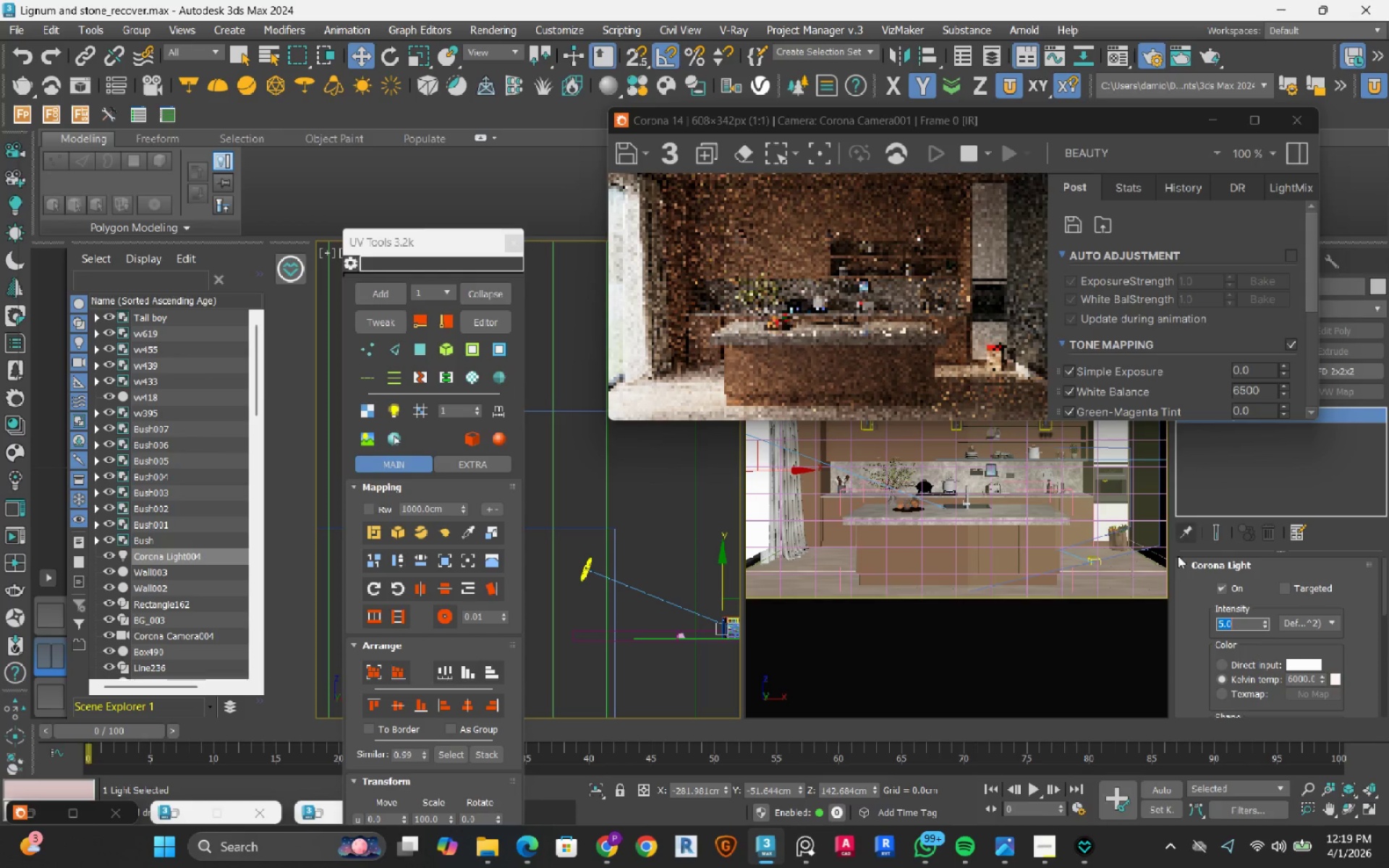 
scroll: coordinate [1202, 673], scroll_direction: down, amount: 14.0
 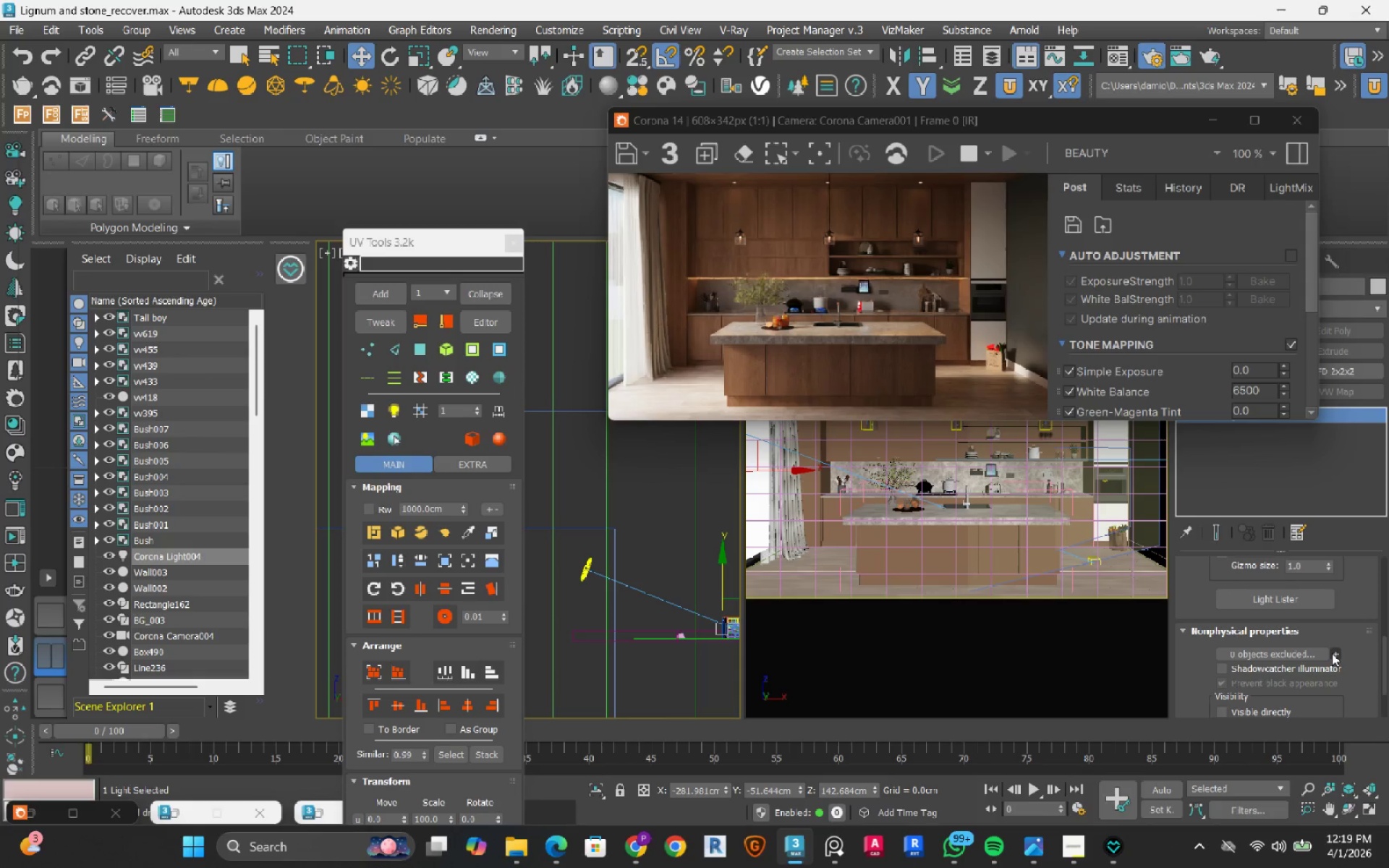 
left_click([1332, 653])
 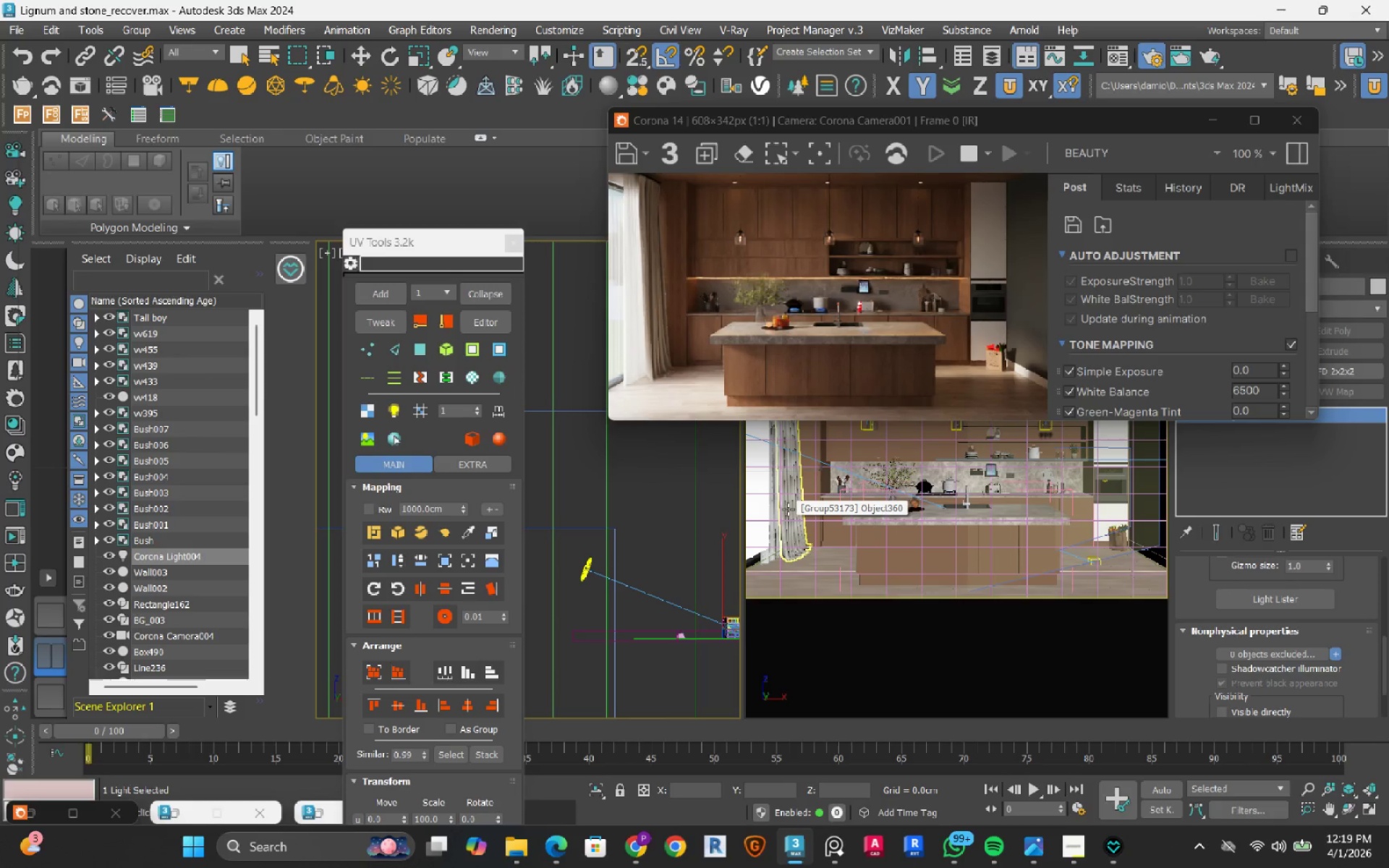 
left_click([1338, 655])
 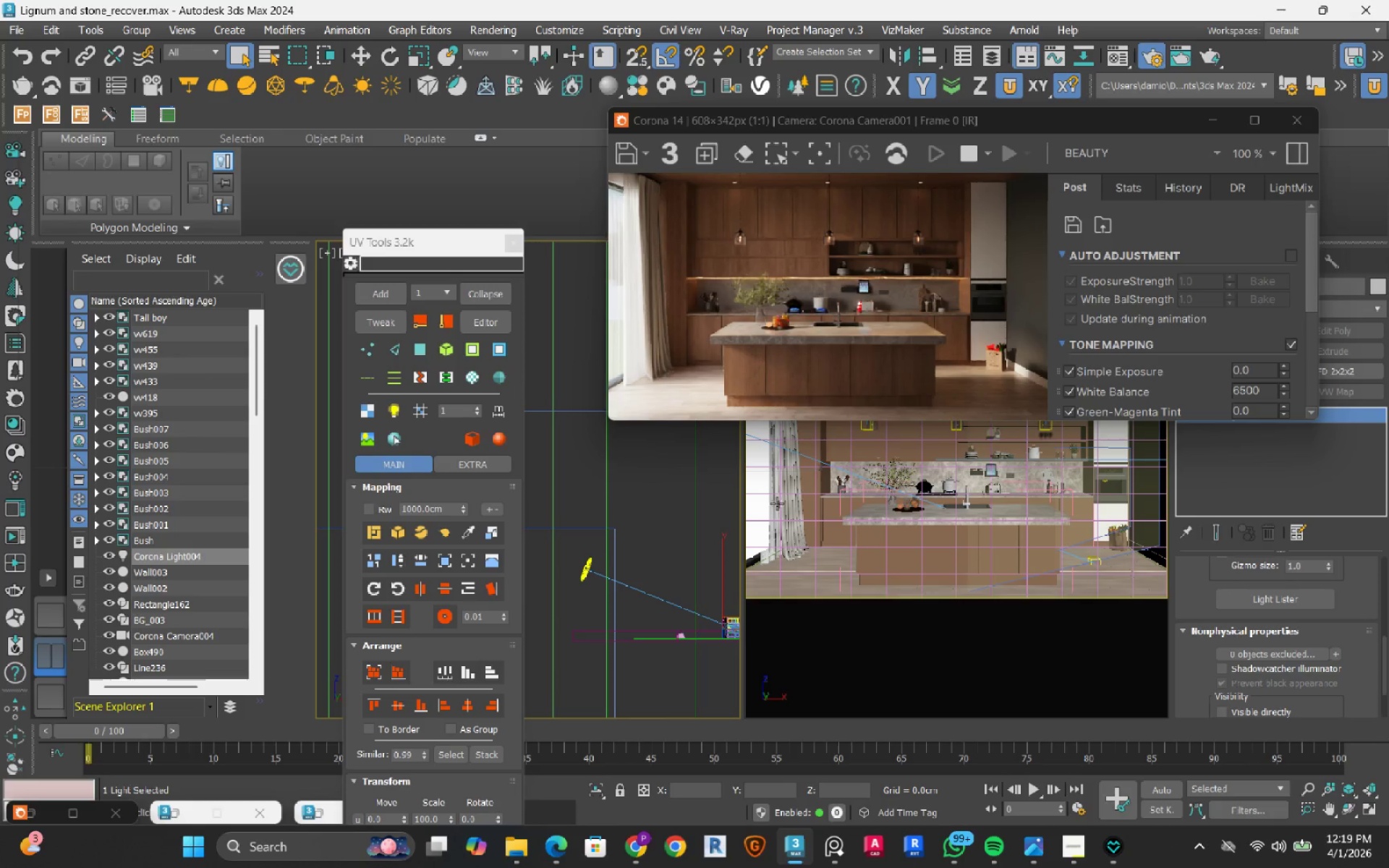 
left_click([778, 502])
 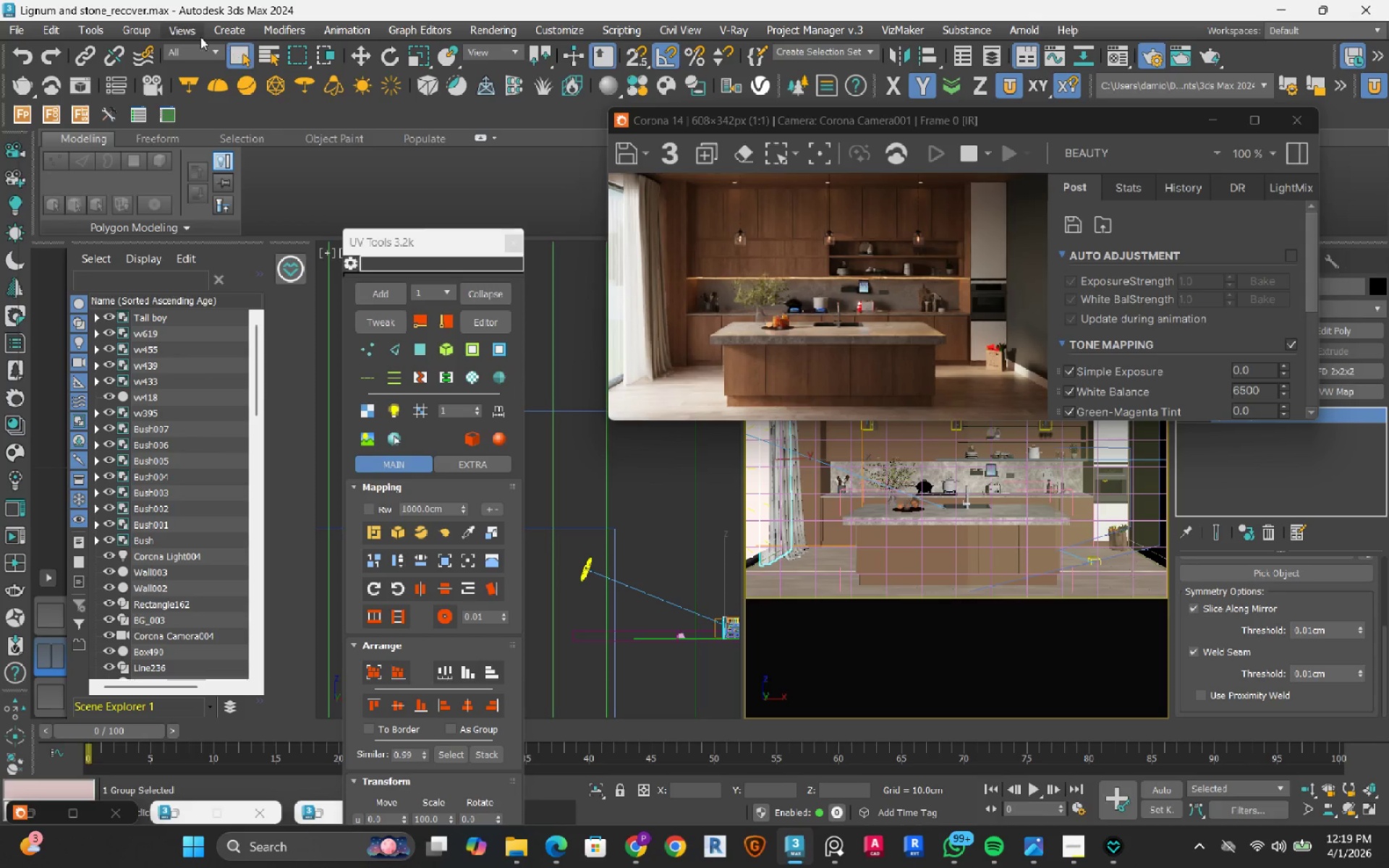 
left_click([155, 30])
 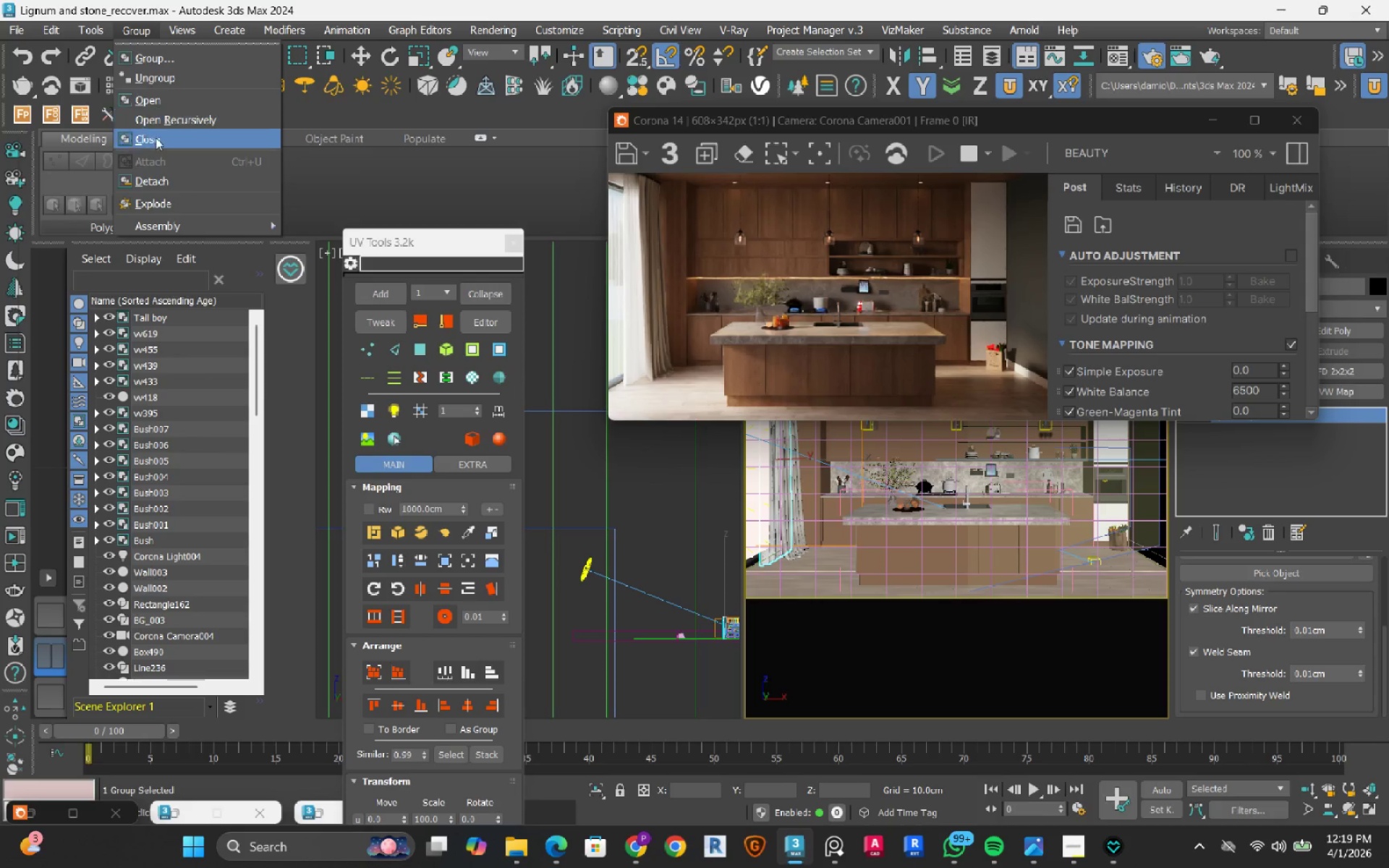 
left_click([156, 138])
 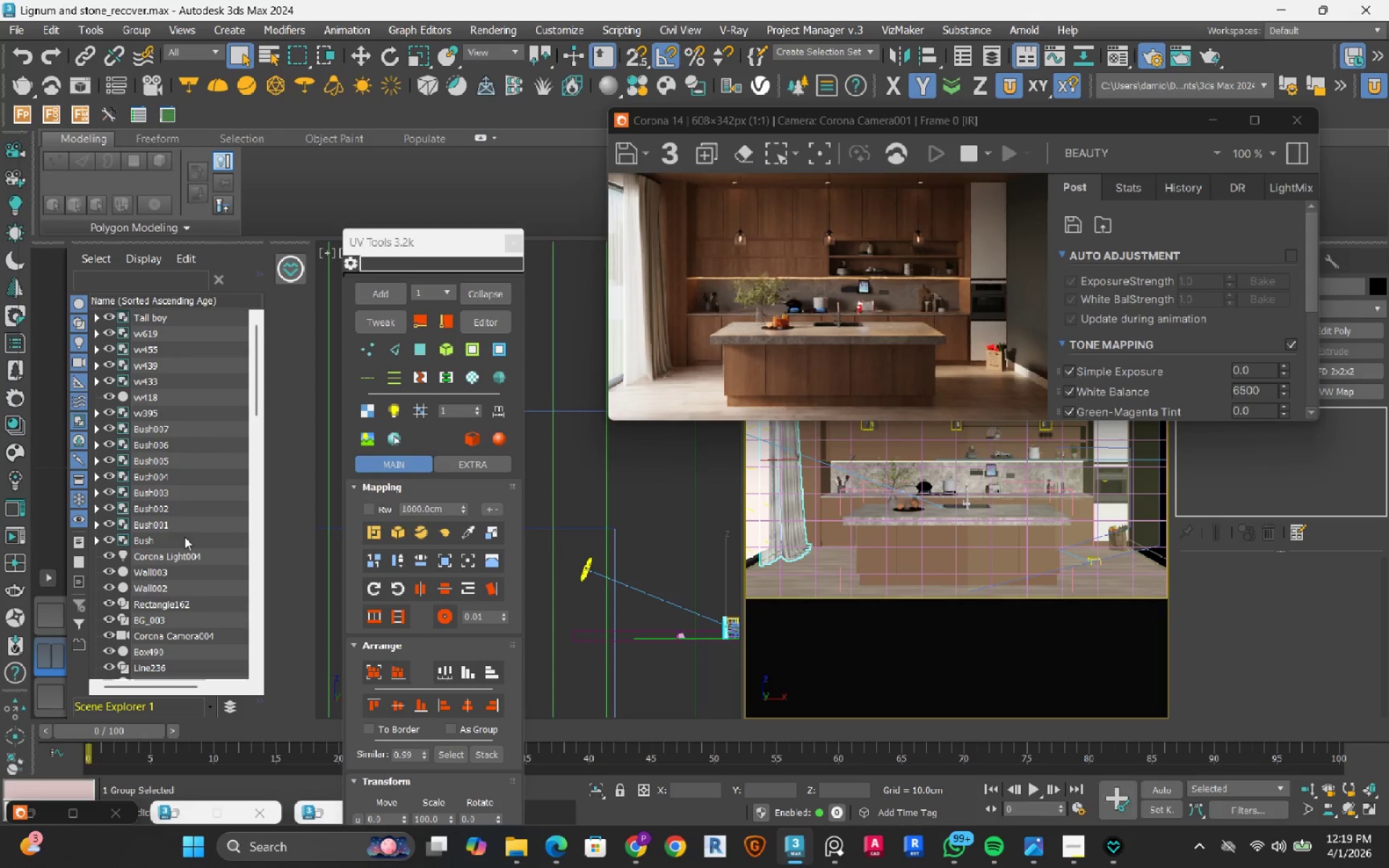 
left_click([183, 556])
 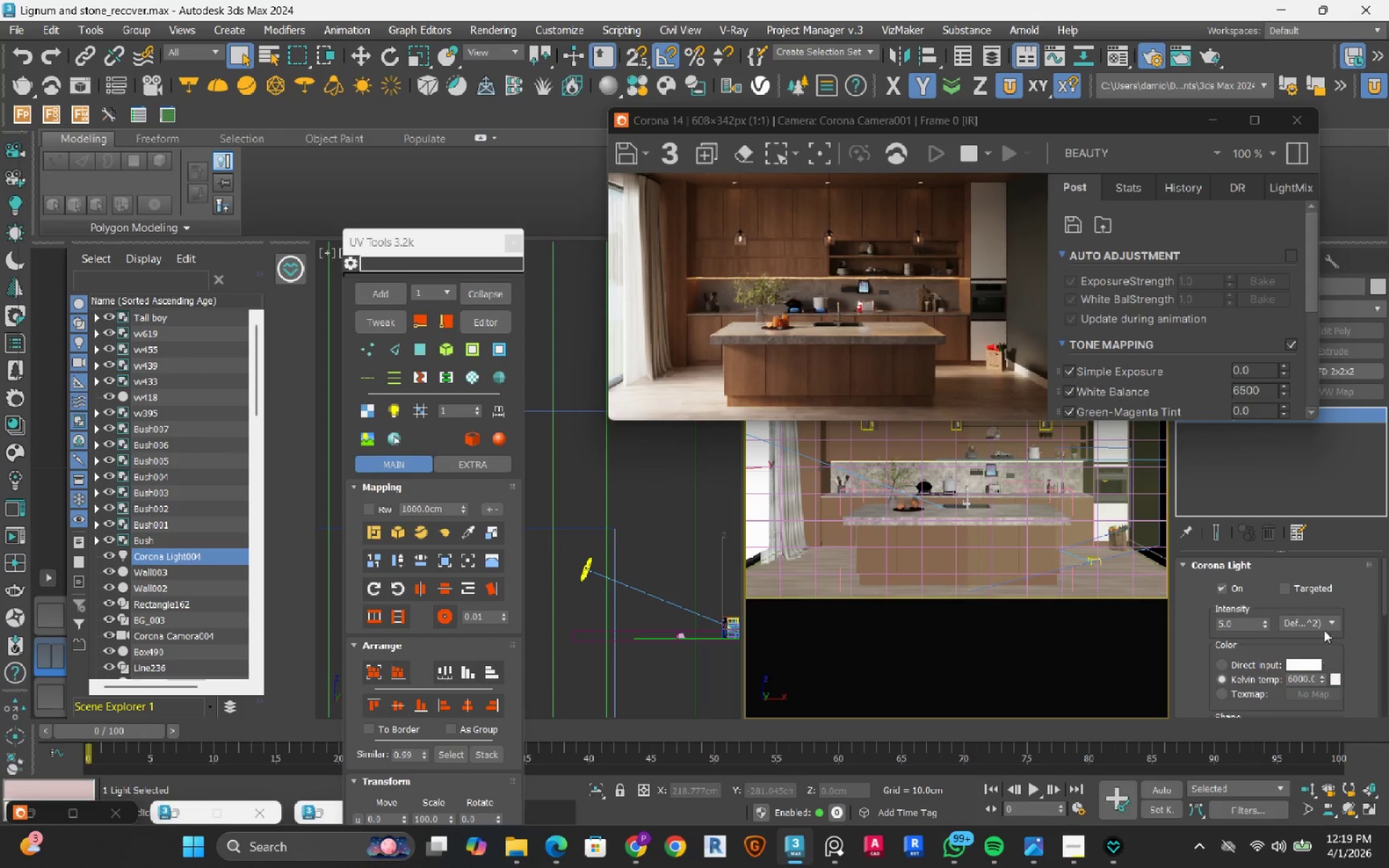 
scroll: coordinate [1362, 650], scroll_direction: down, amount: 15.0
 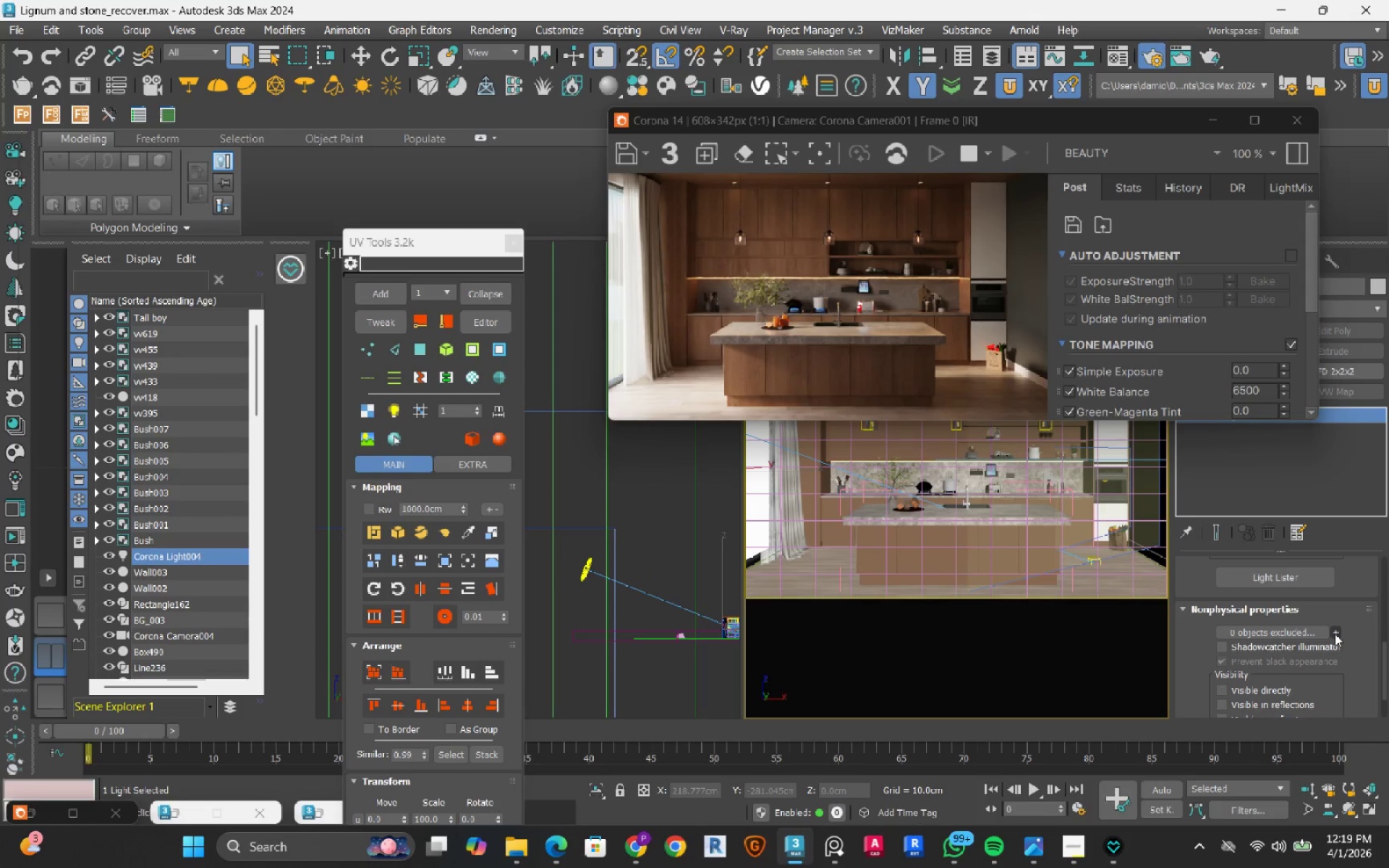 
left_click([1335, 634])
 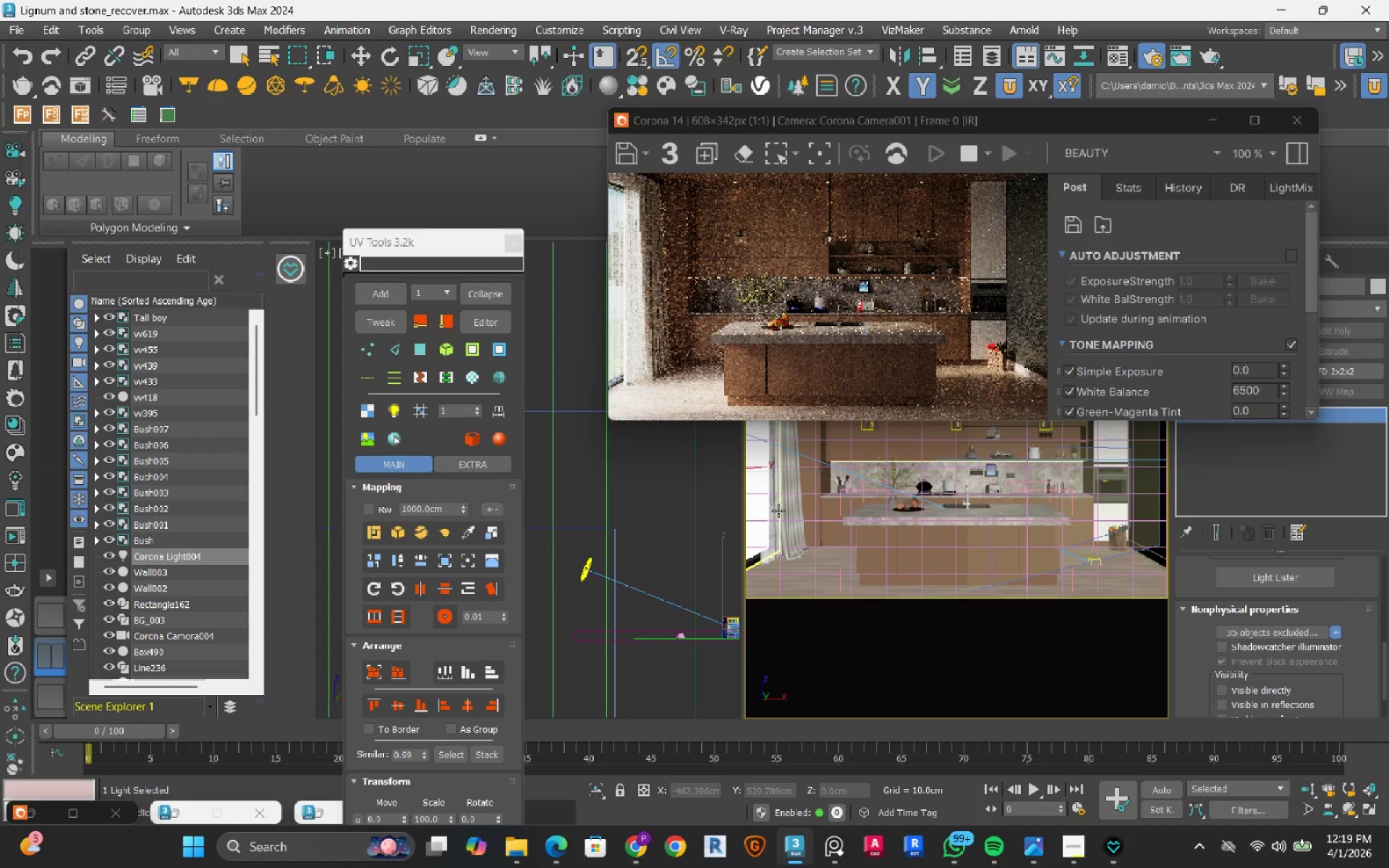 
wait(6.89)
 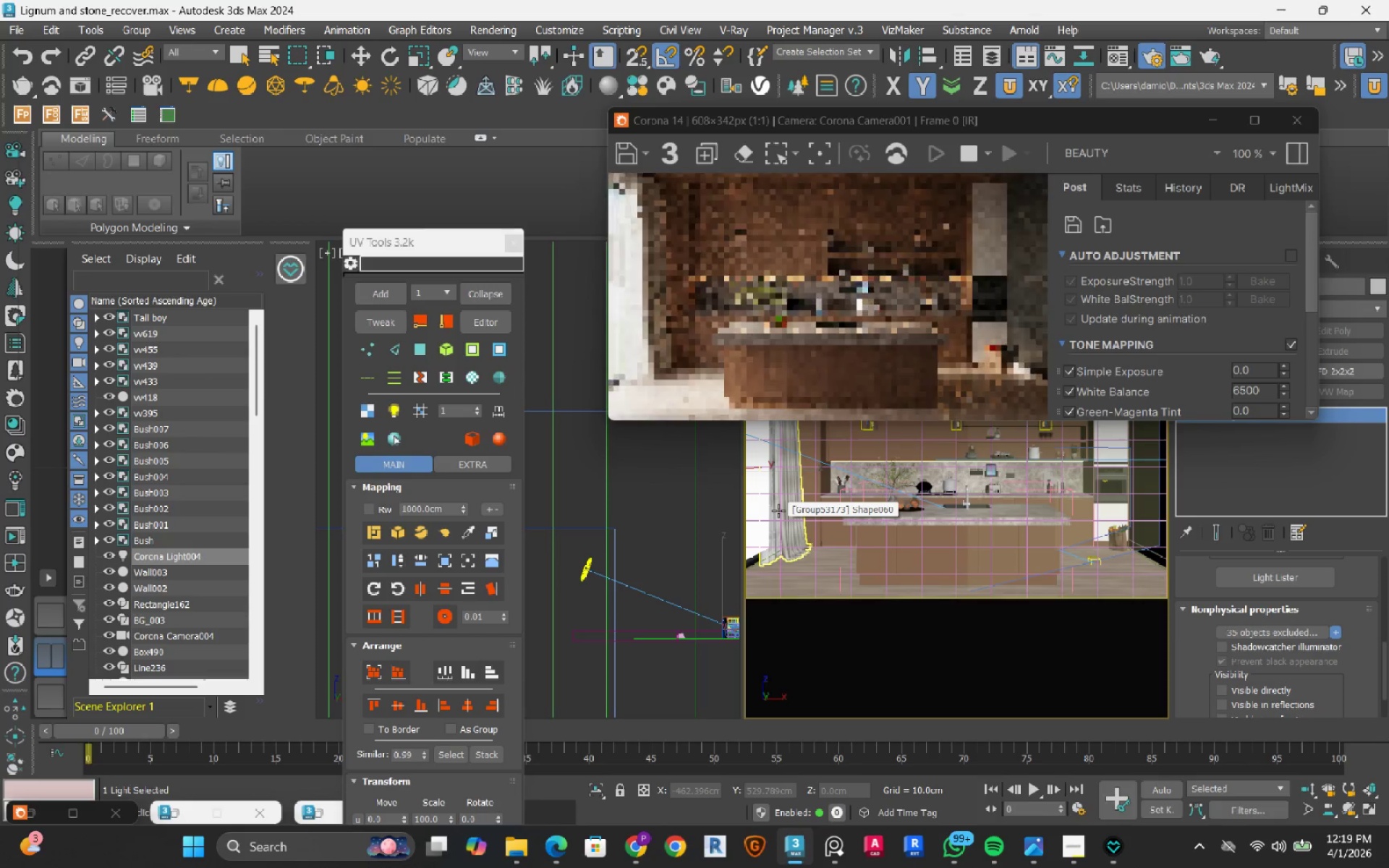 
left_click([1336, 631])
 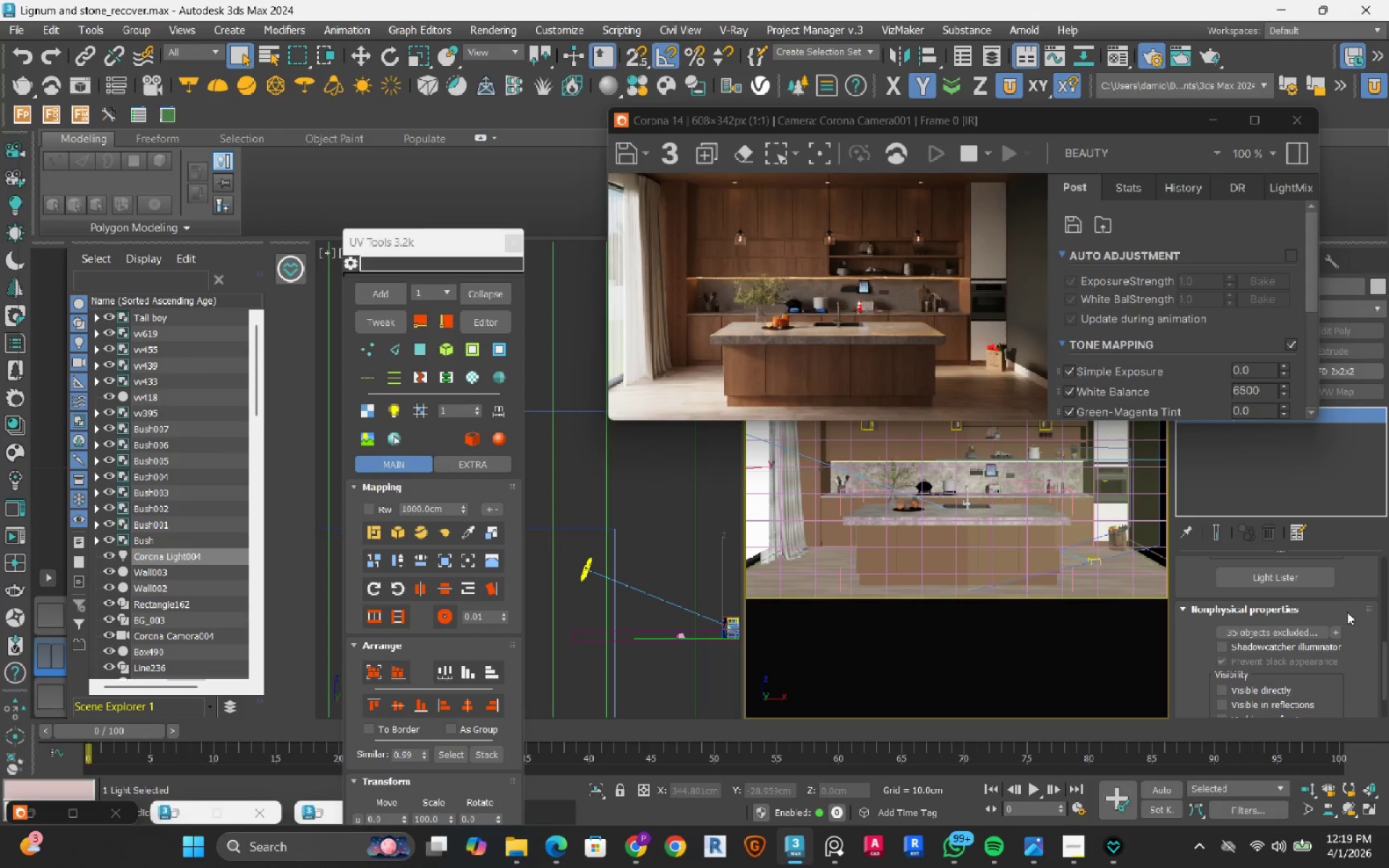 
wait(7.11)
 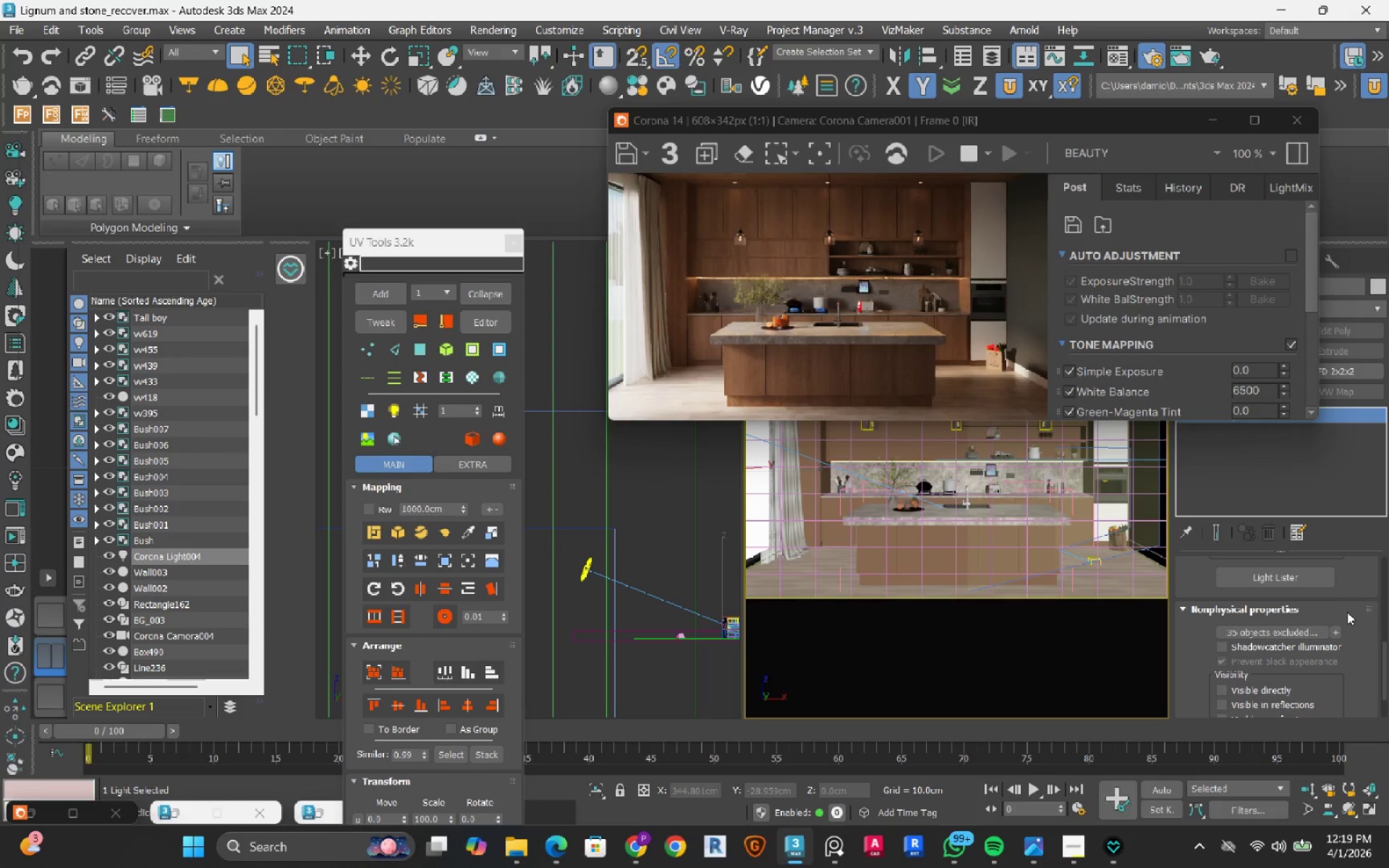 
left_click([1286, 258])
 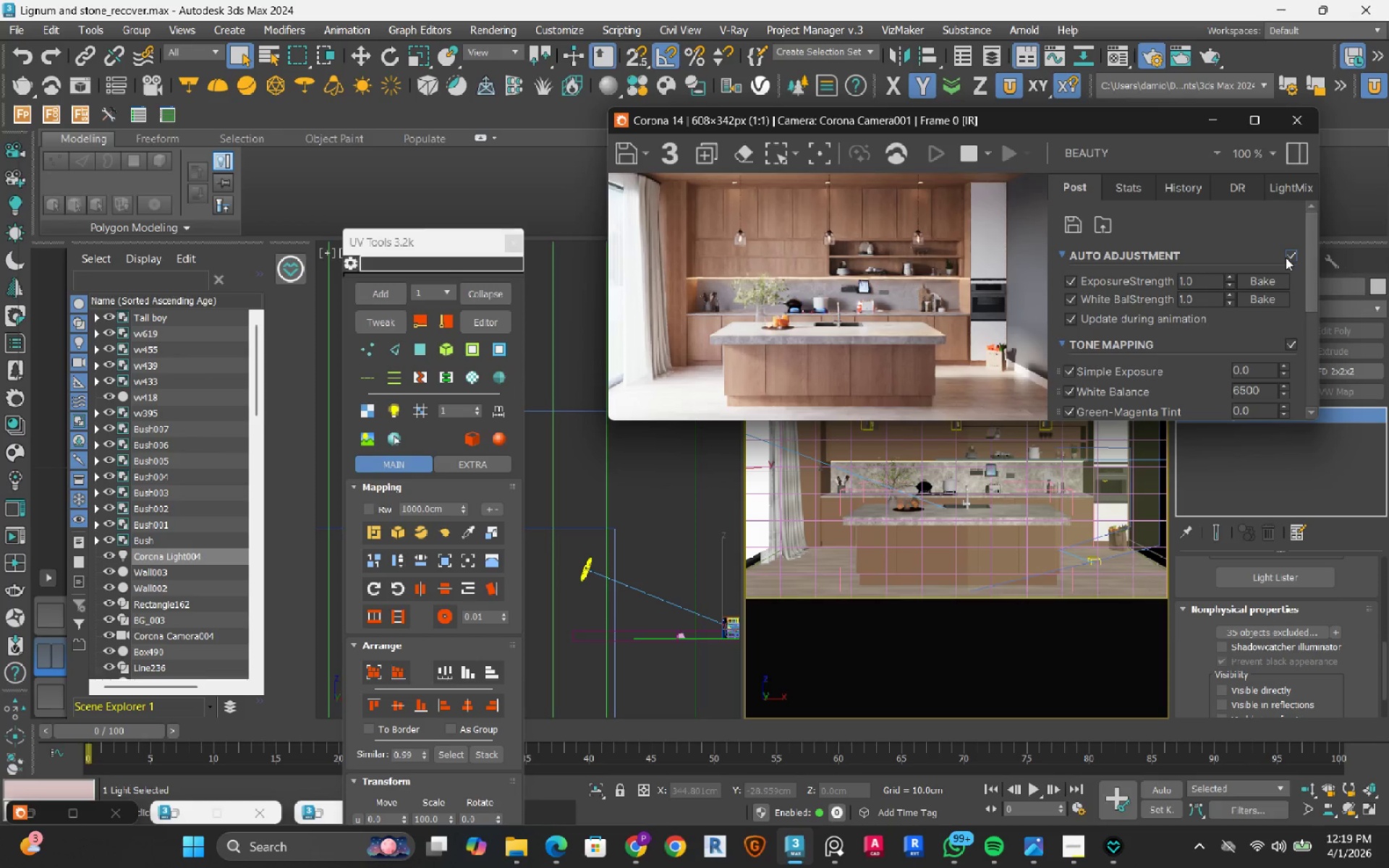 
left_click([1286, 258])
 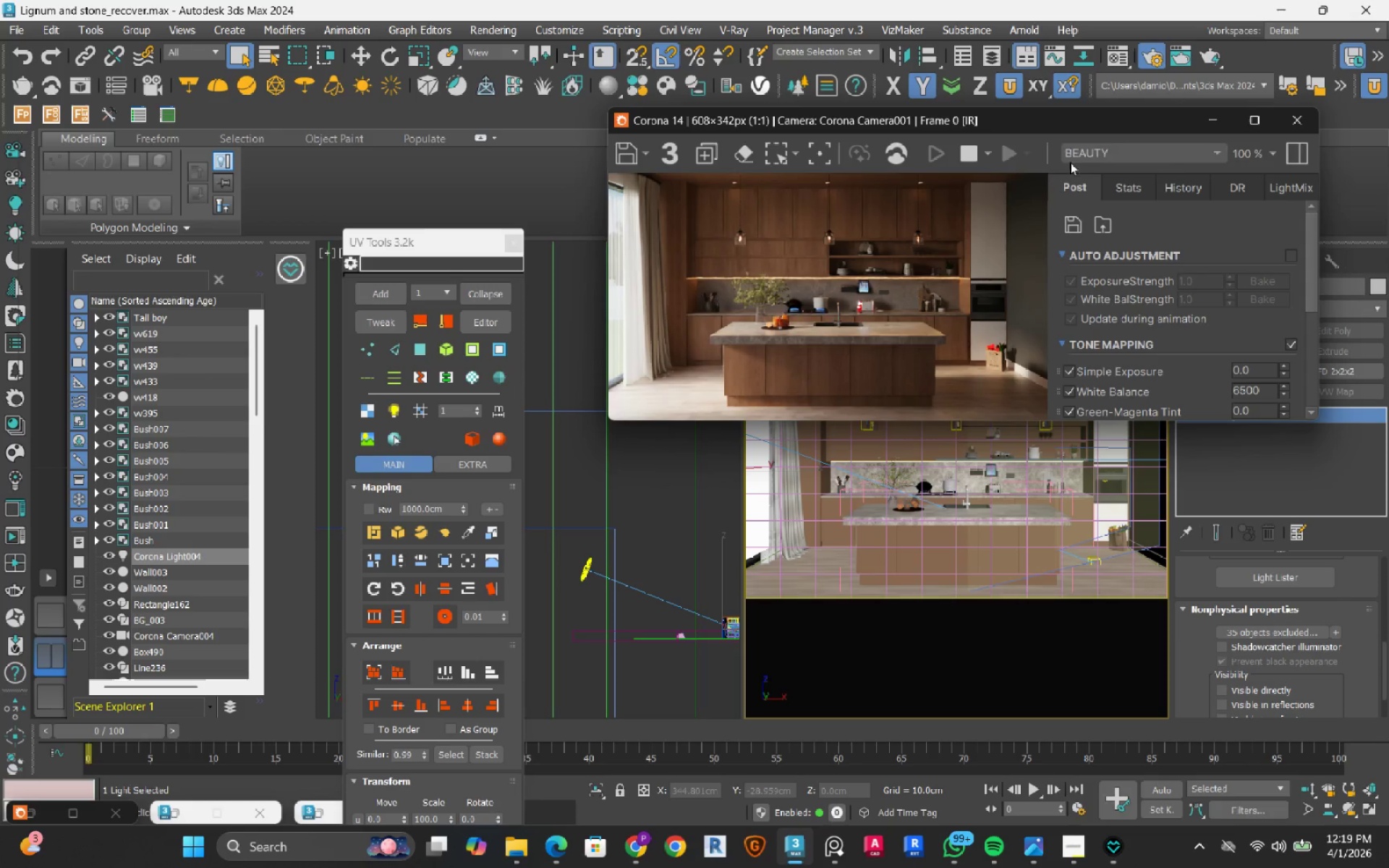 
wait(5.89)
 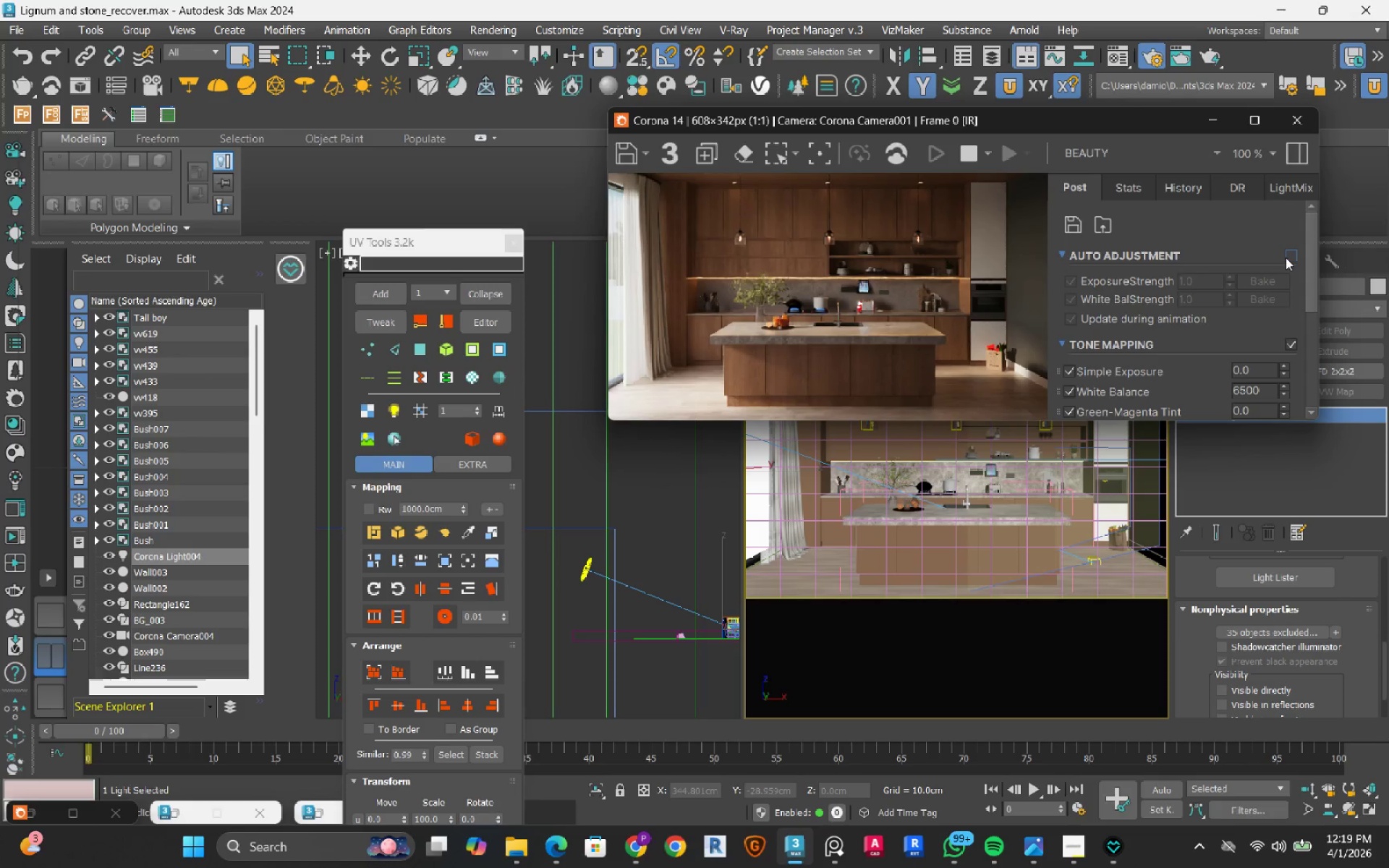 
left_click([962, 158])
 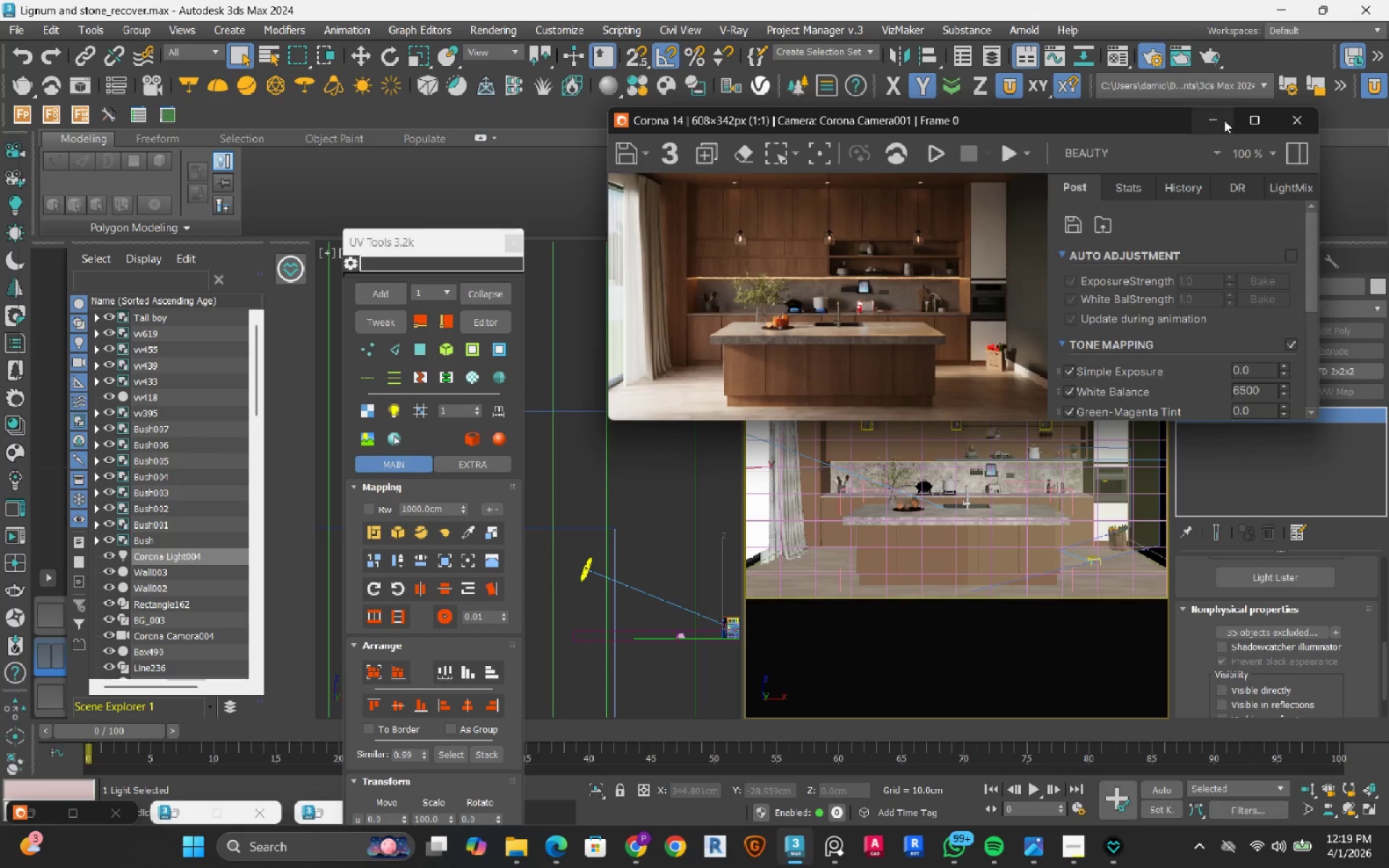 
left_click([1249, 124])
 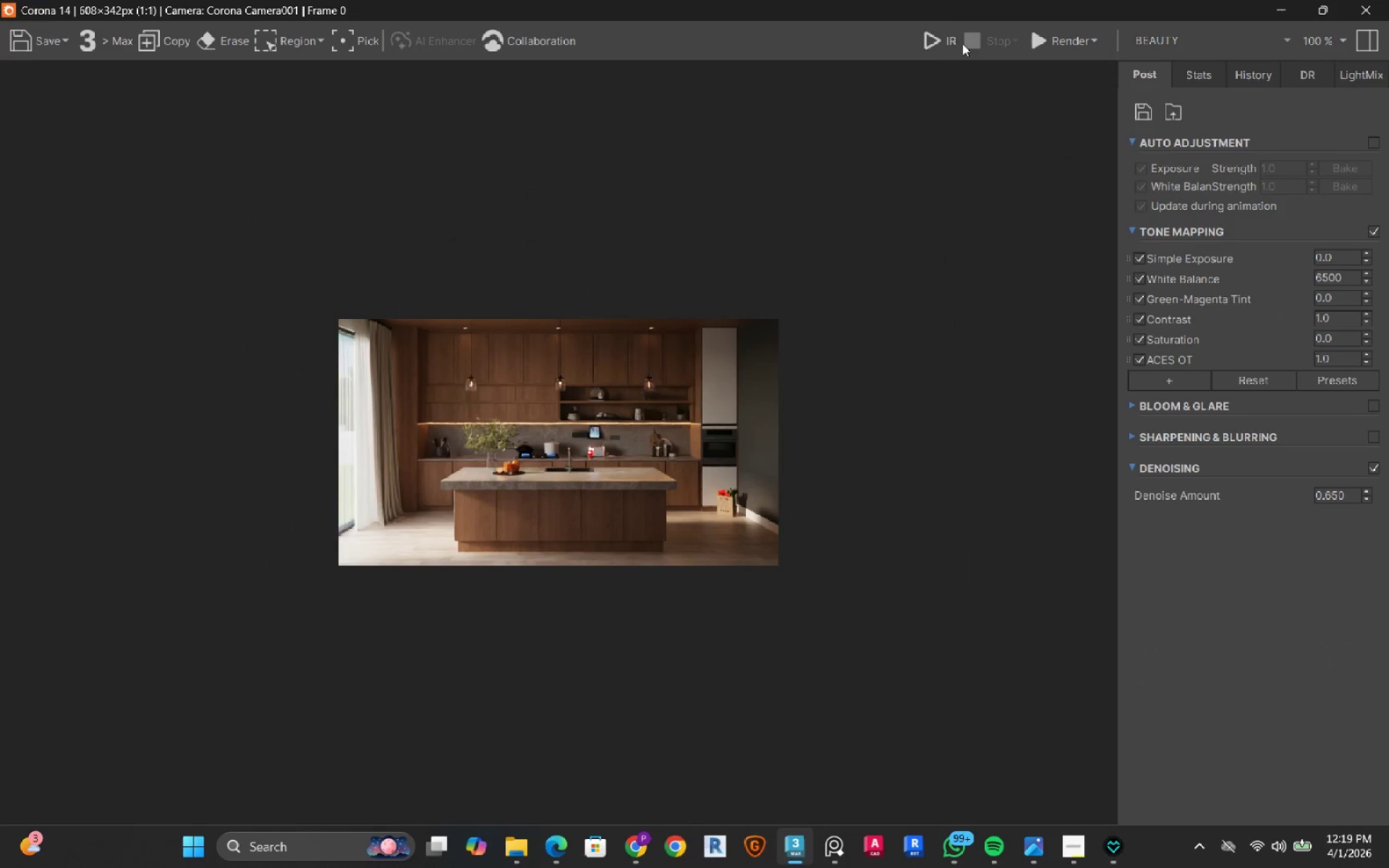 
left_click([943, 36])
 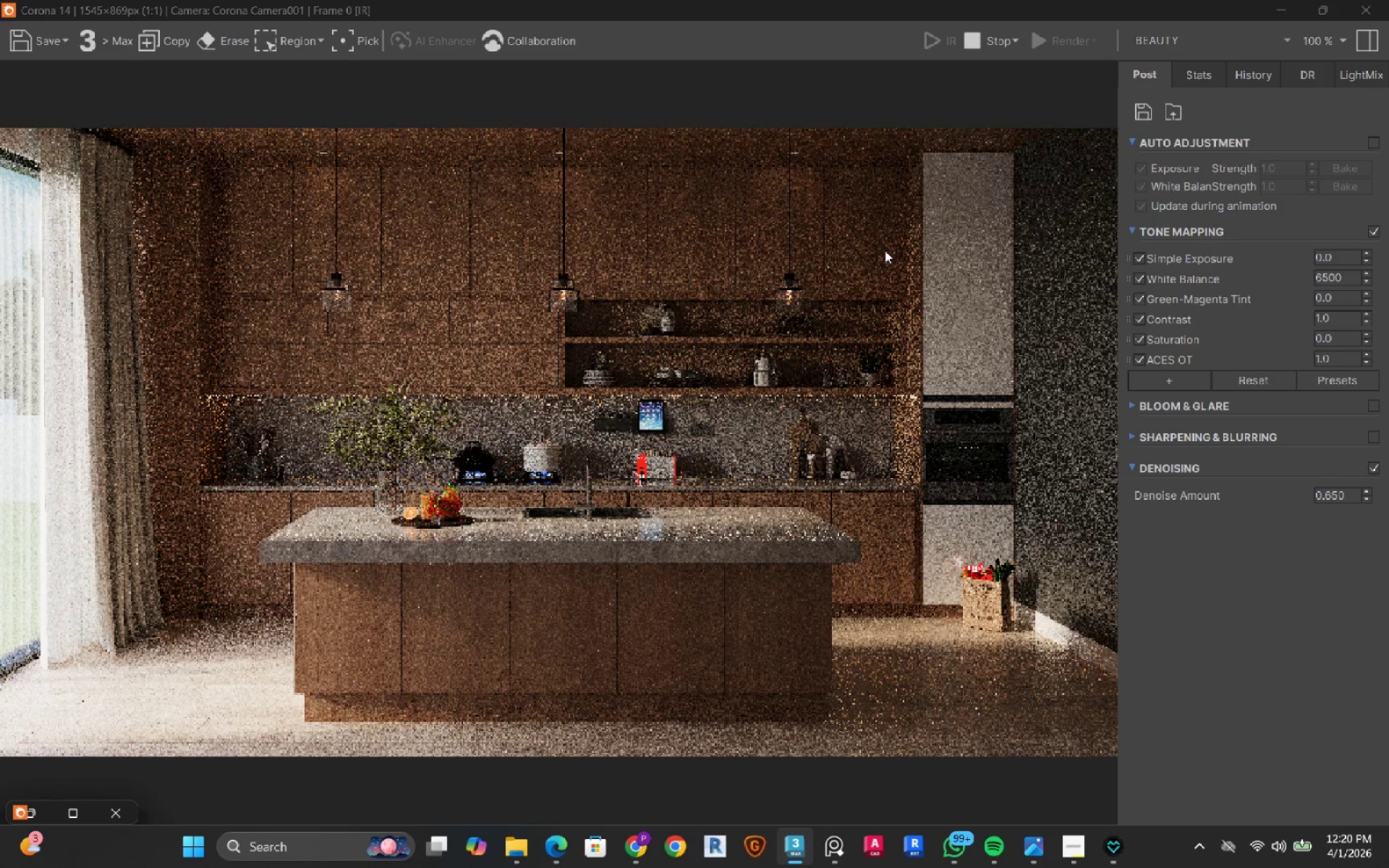 
wait(17.95)
 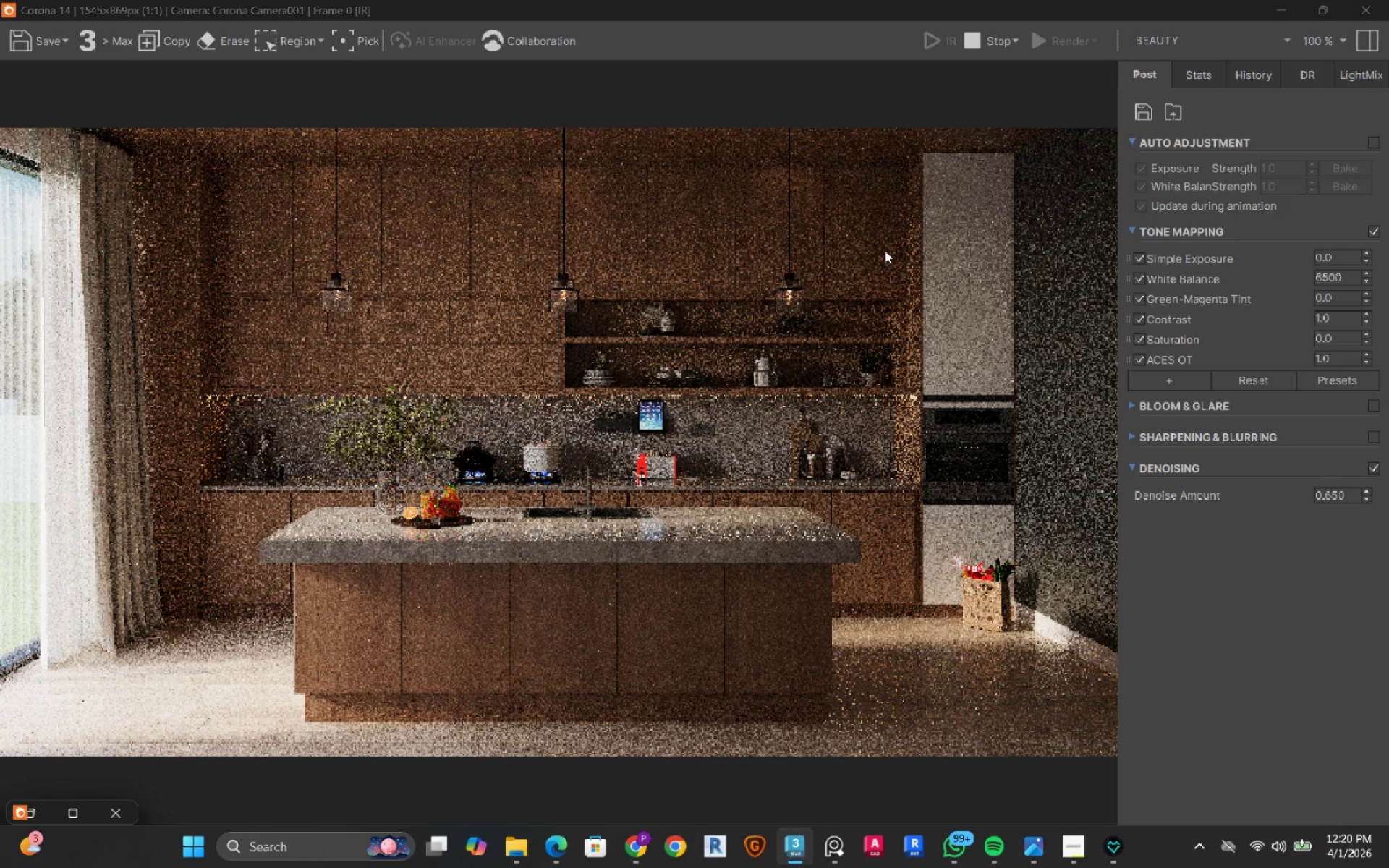 
left_click([987, 46])
 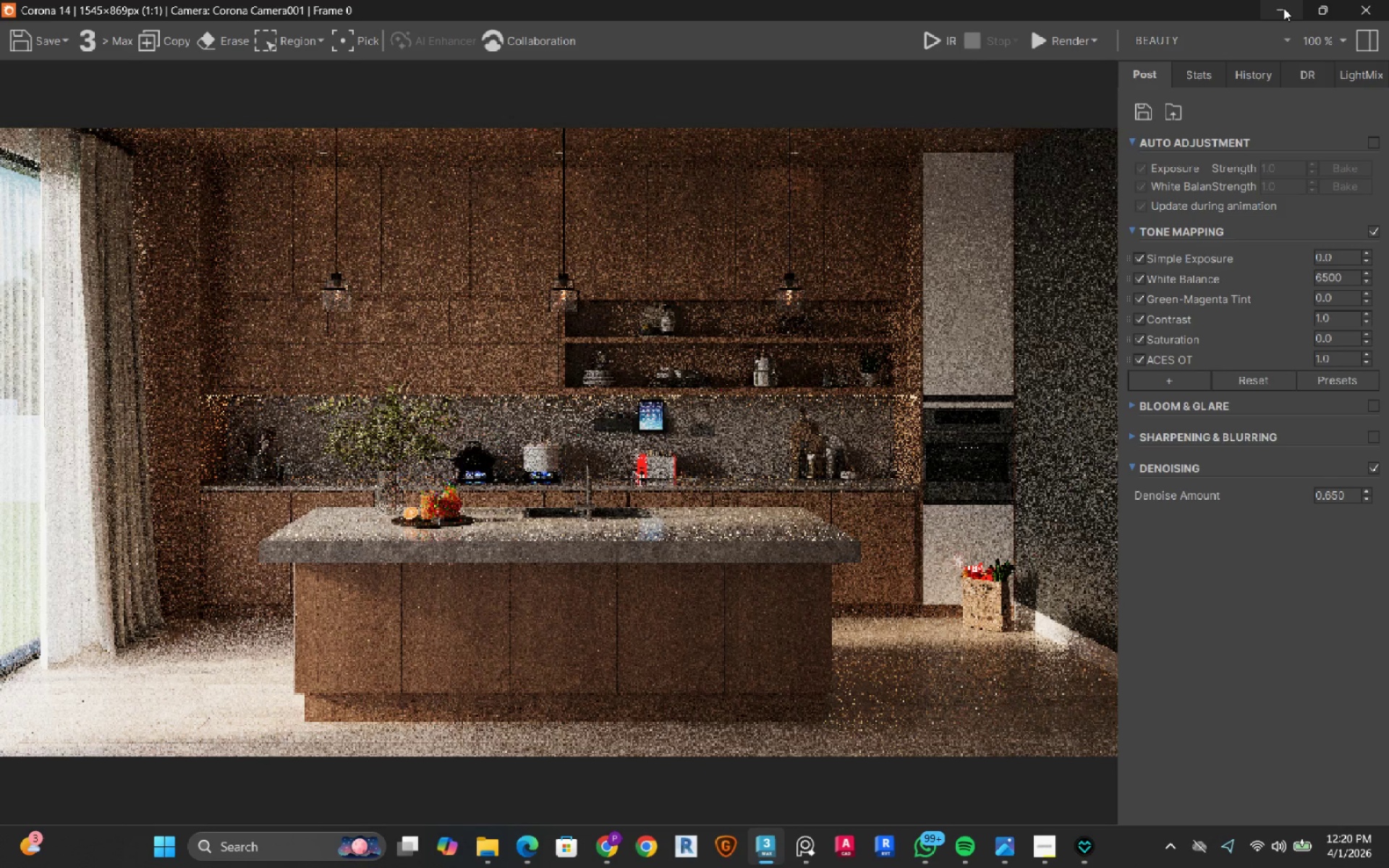 
left_click([1283, 8])
 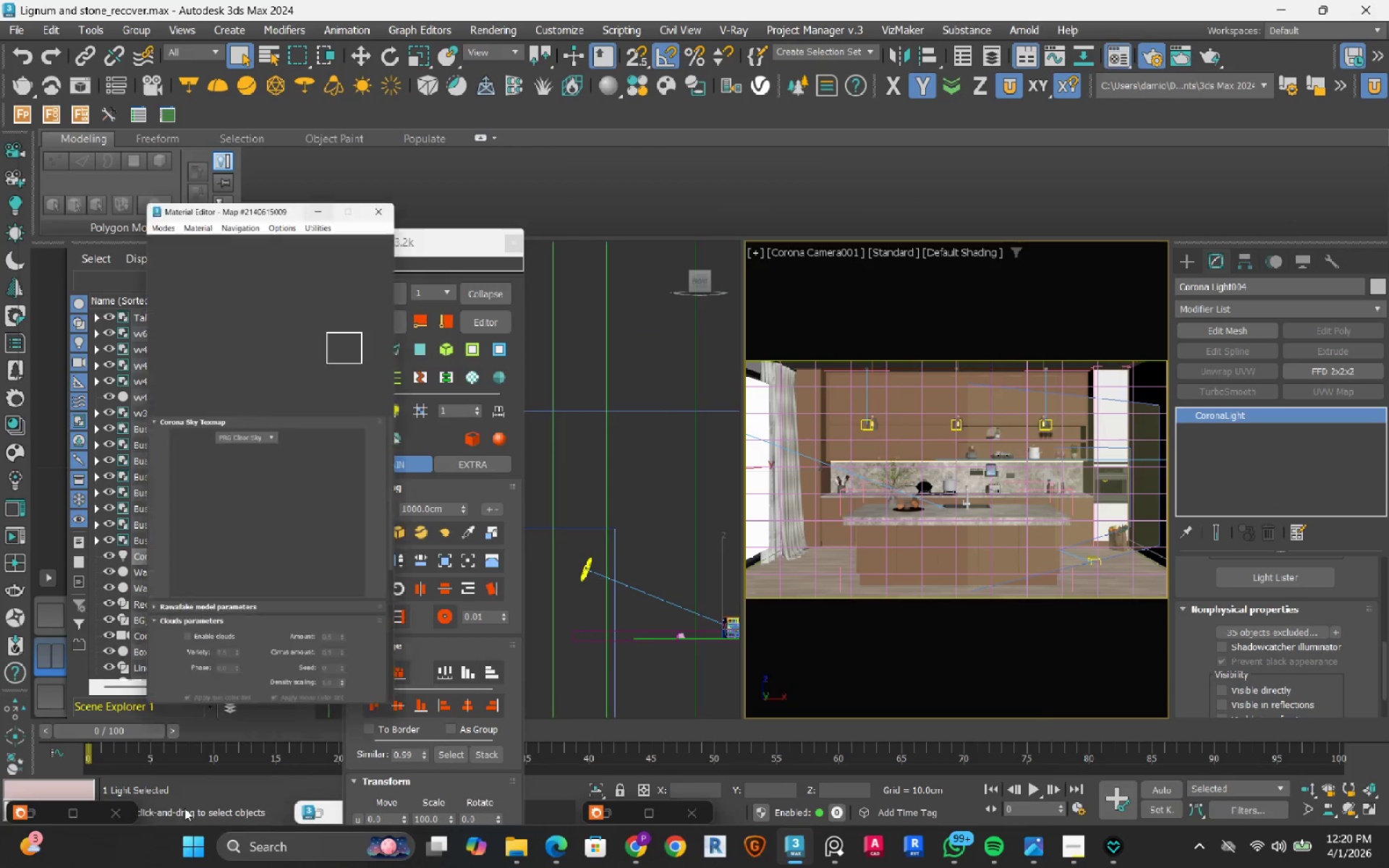 
left_click([183, 238])
 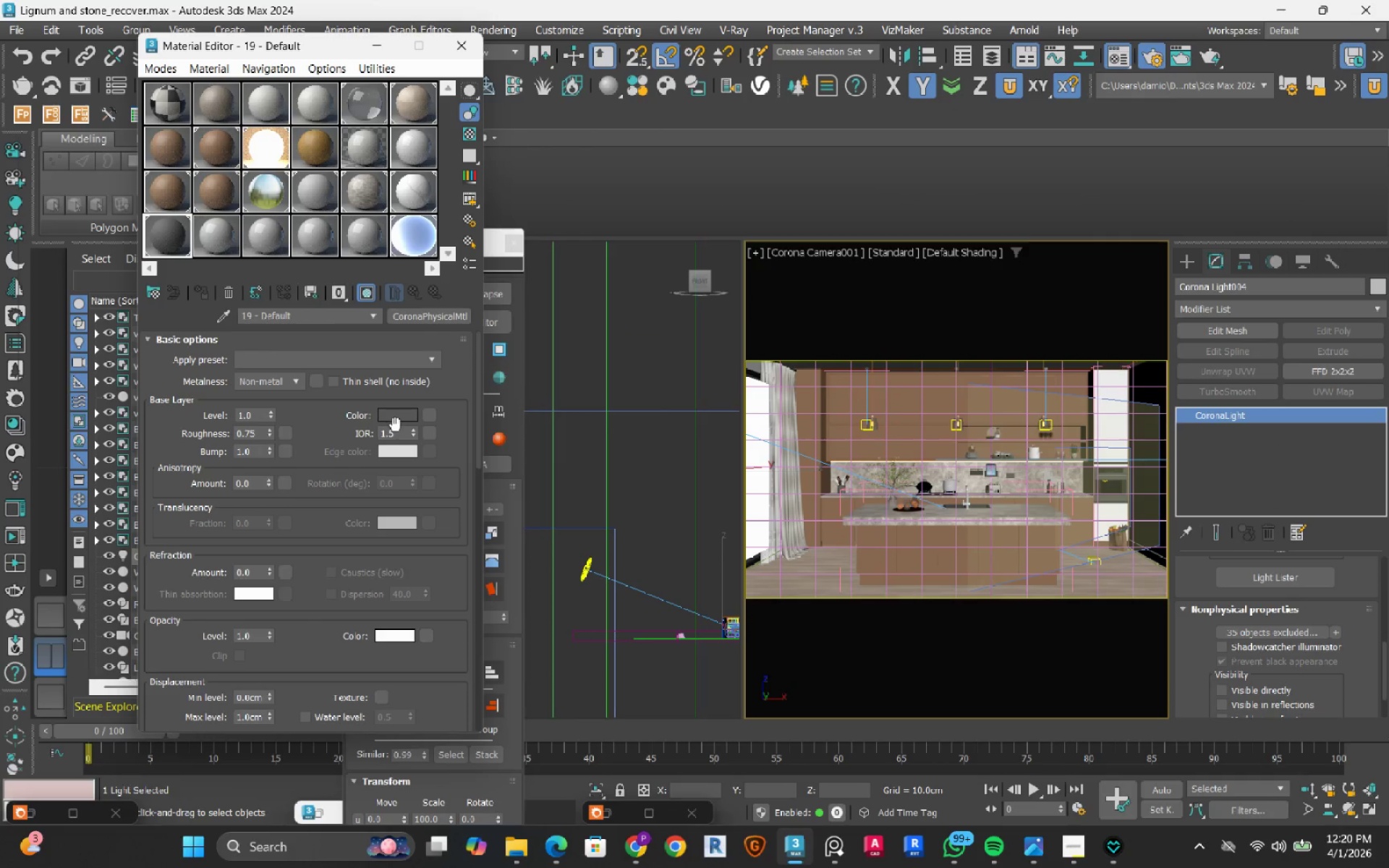 
left_click([401, 412])
 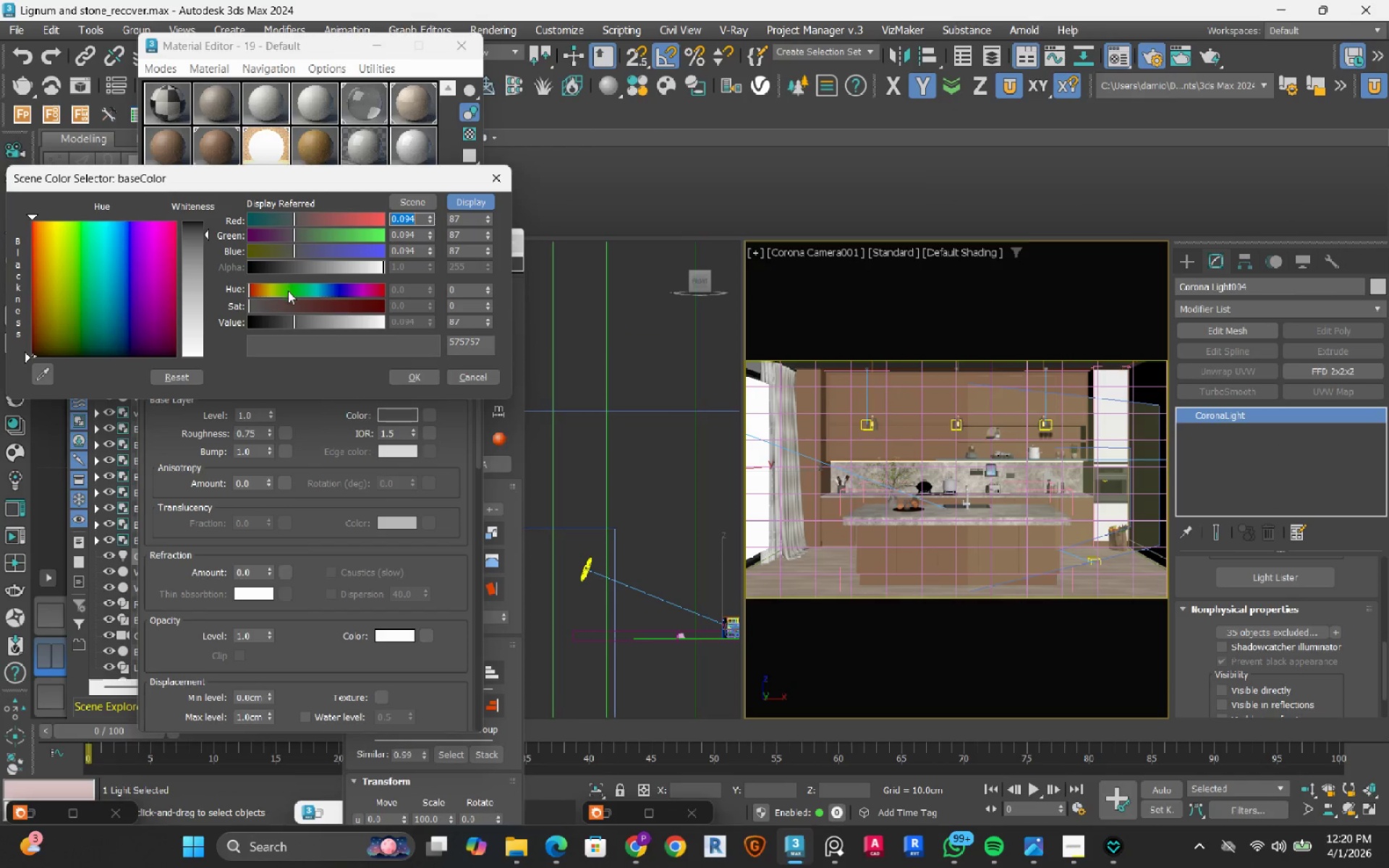 
left_click([304, 286])
 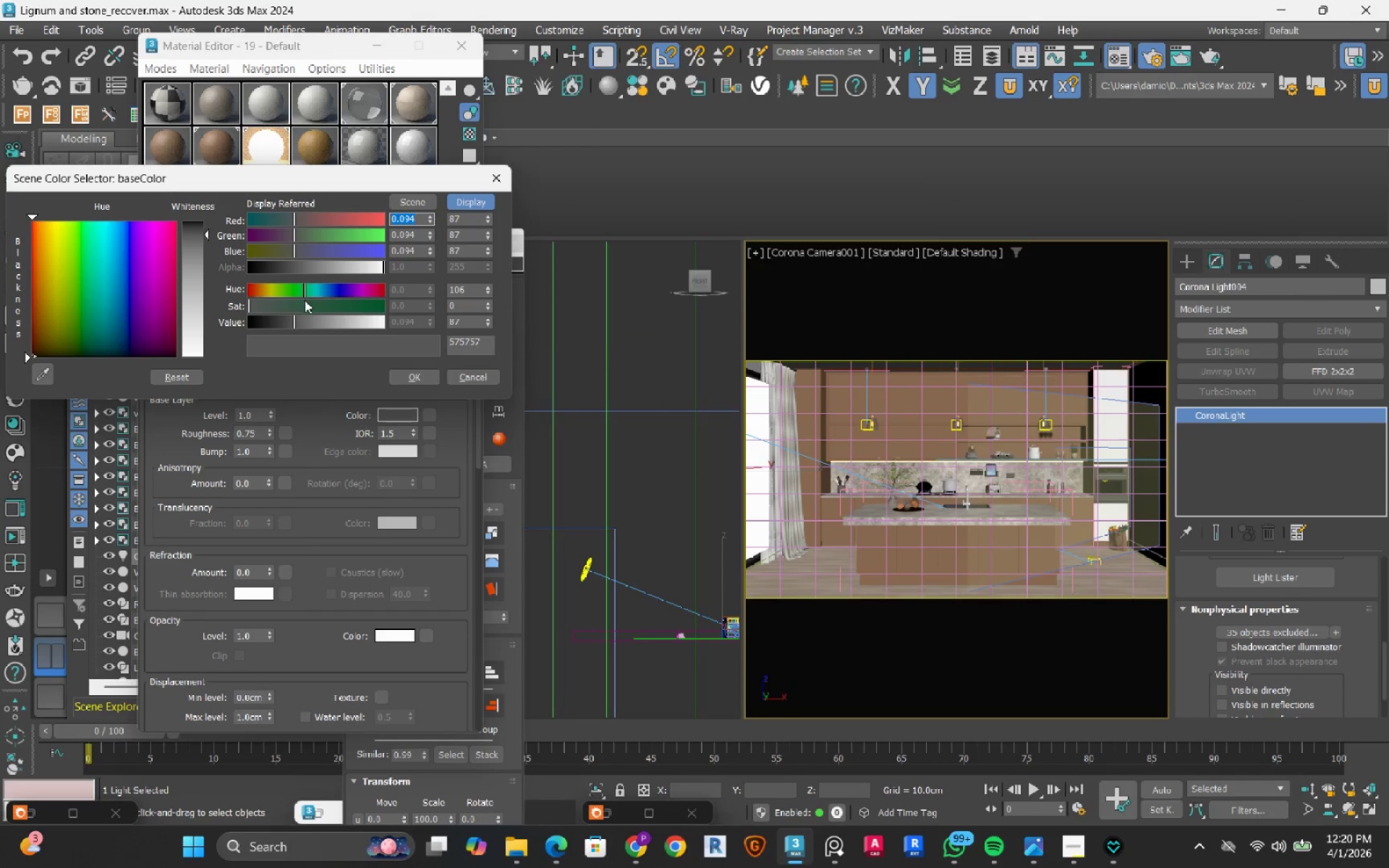 
left_click_drag(start_coordinate=[307, 307], to_coordinate=[313, 311])
 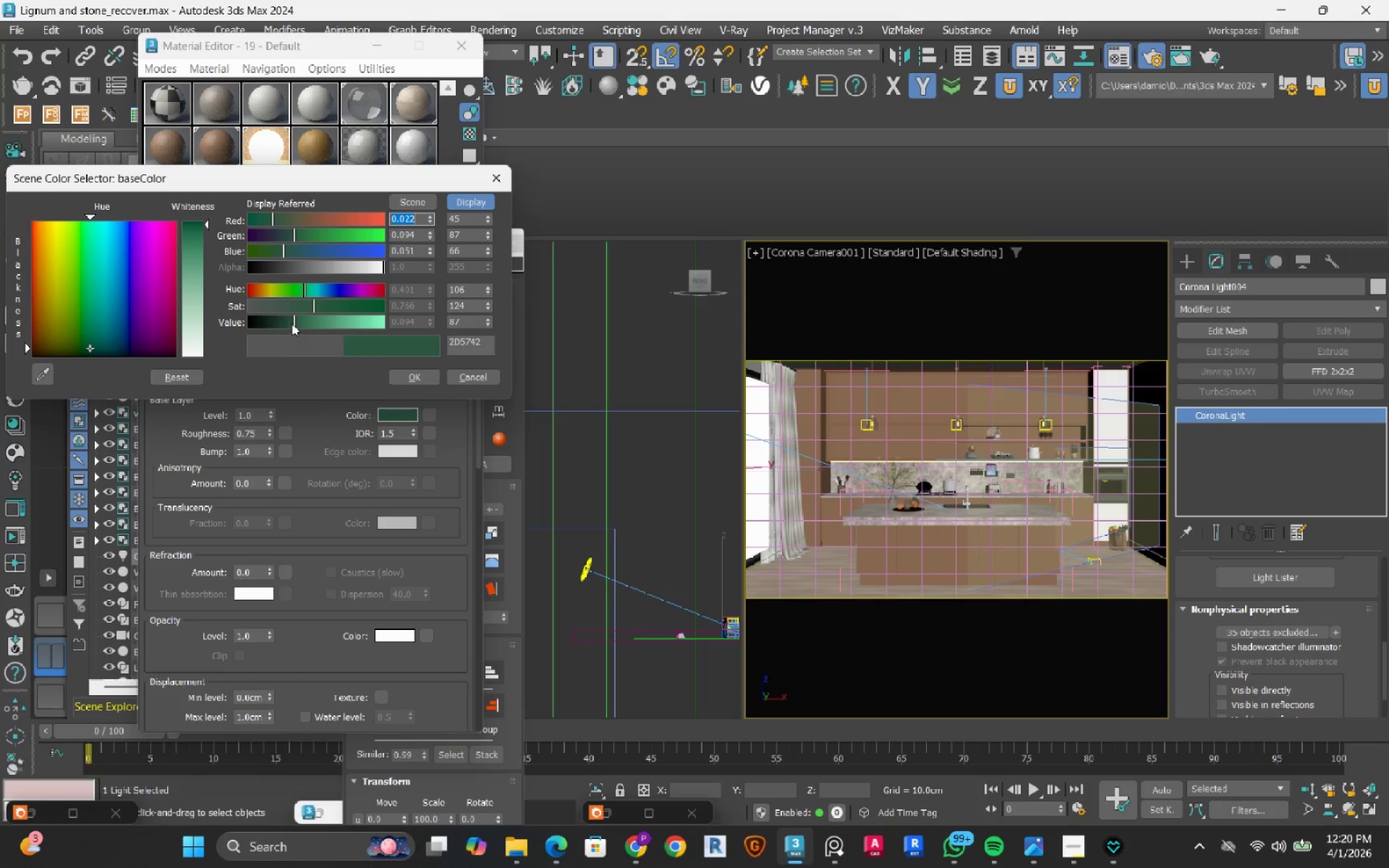 
left_click([292, 323])
 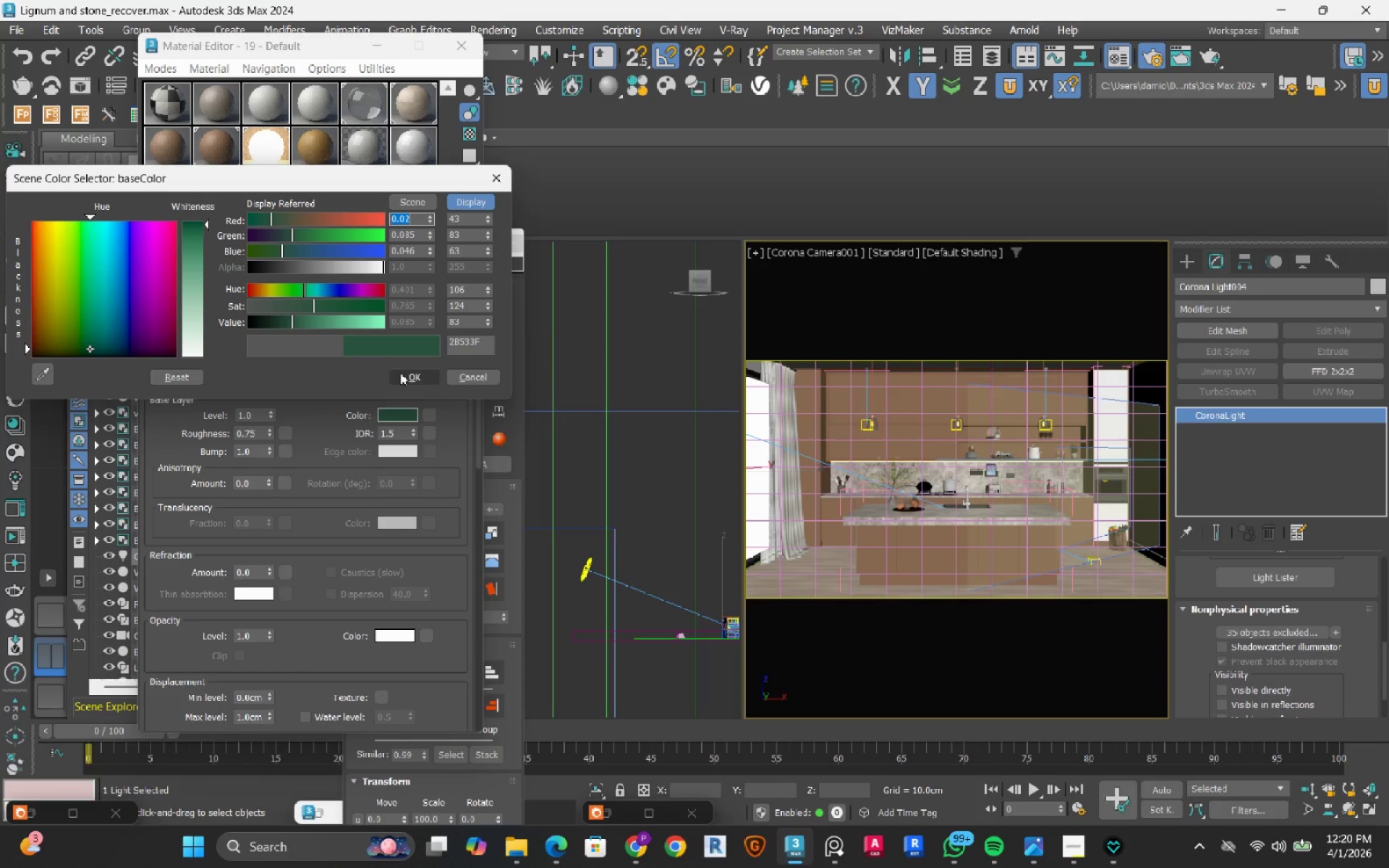 
left_click_drag(start_coordinate=[400, 373], to_coordinate=[400, 376])
 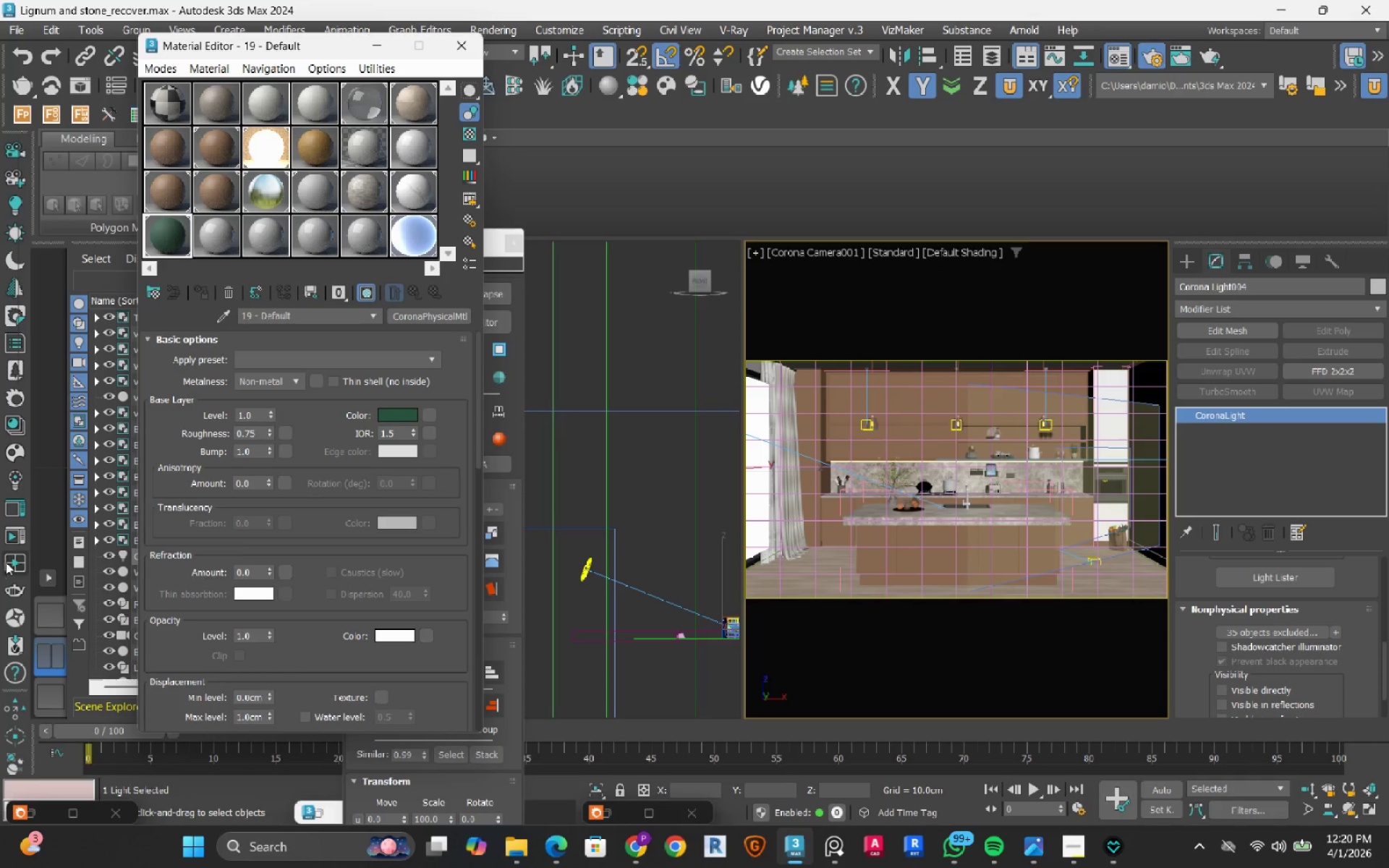 
left_click([14, 464])
 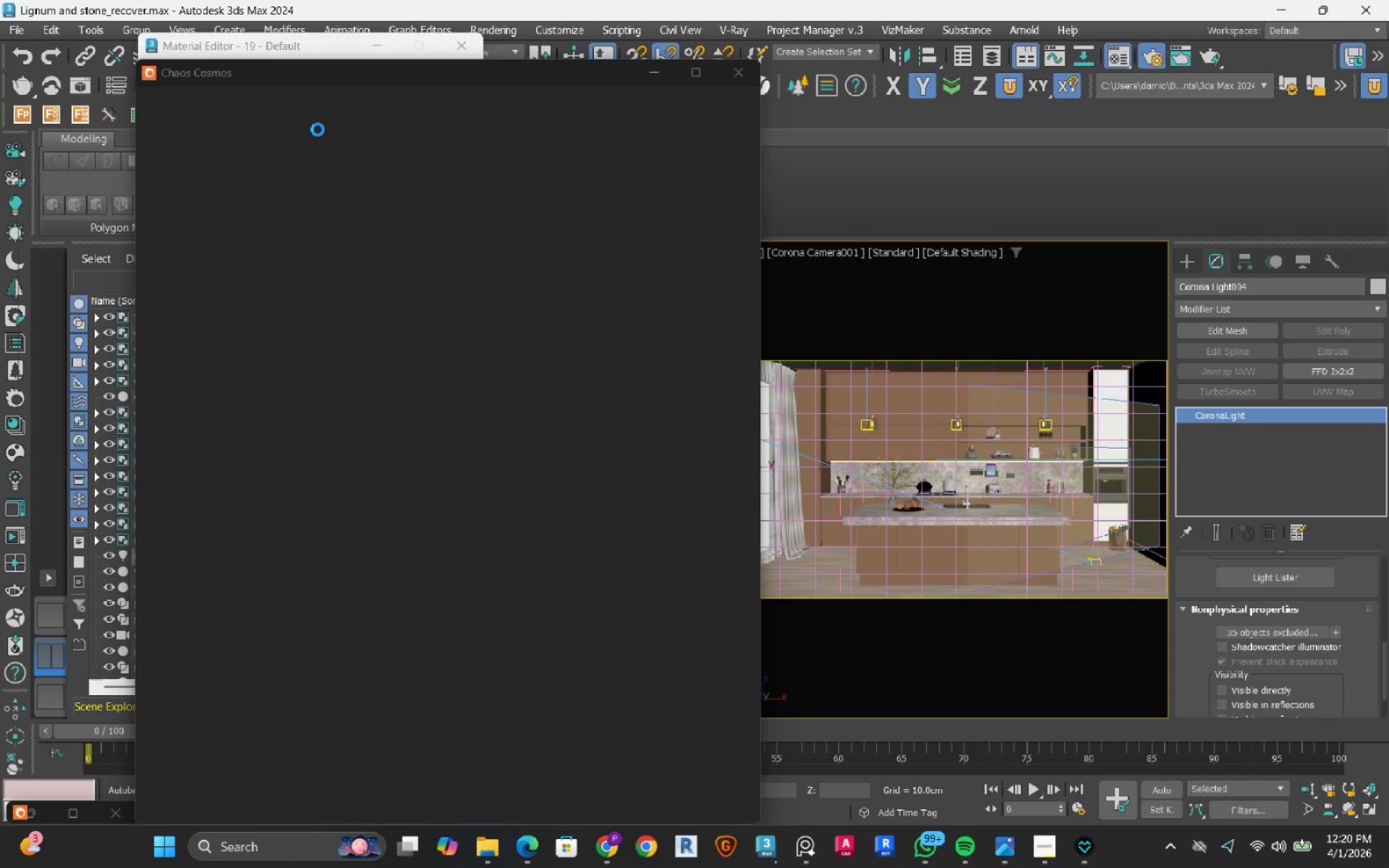 
wait(8.94)
 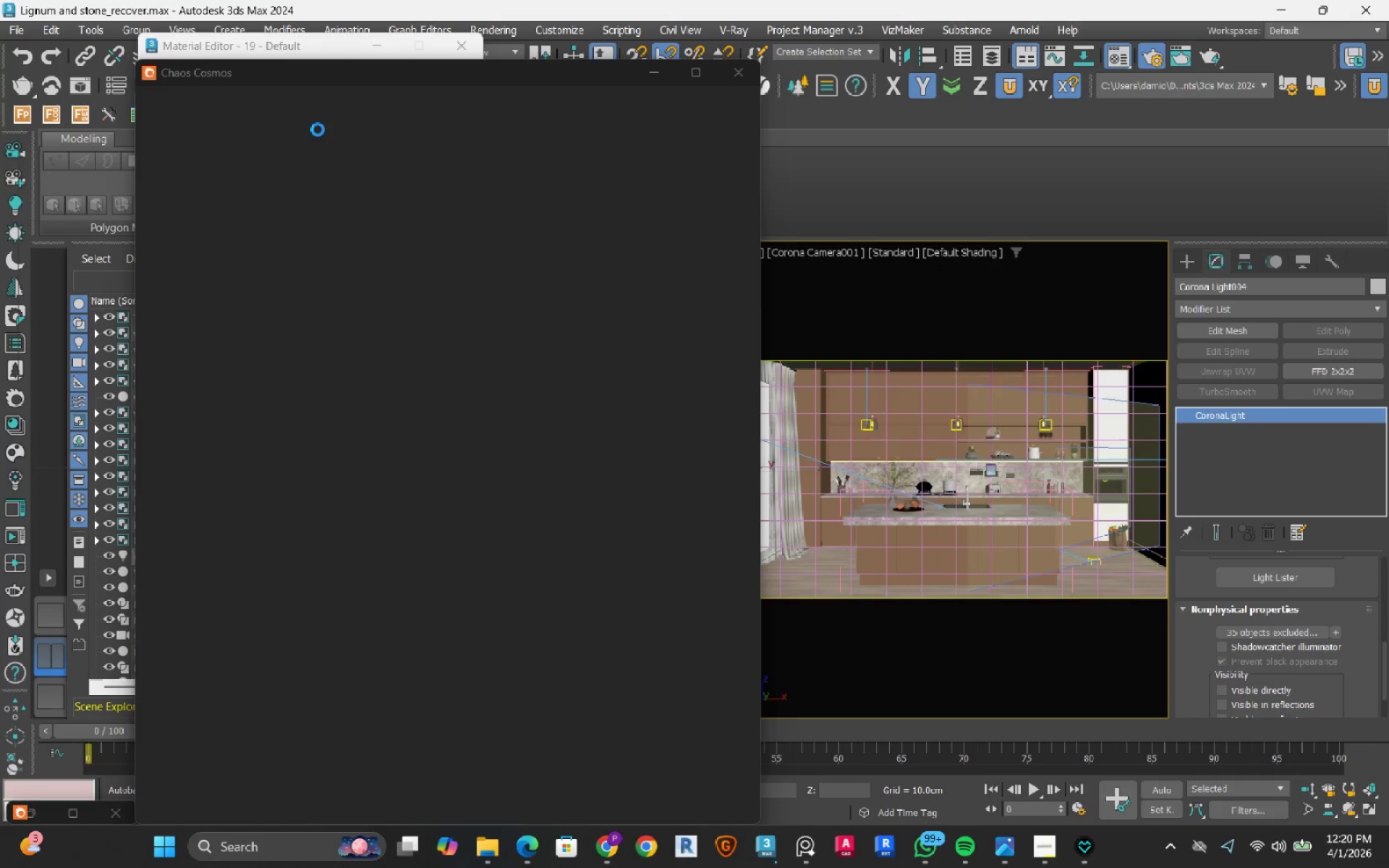 
left_click([182, 143])
 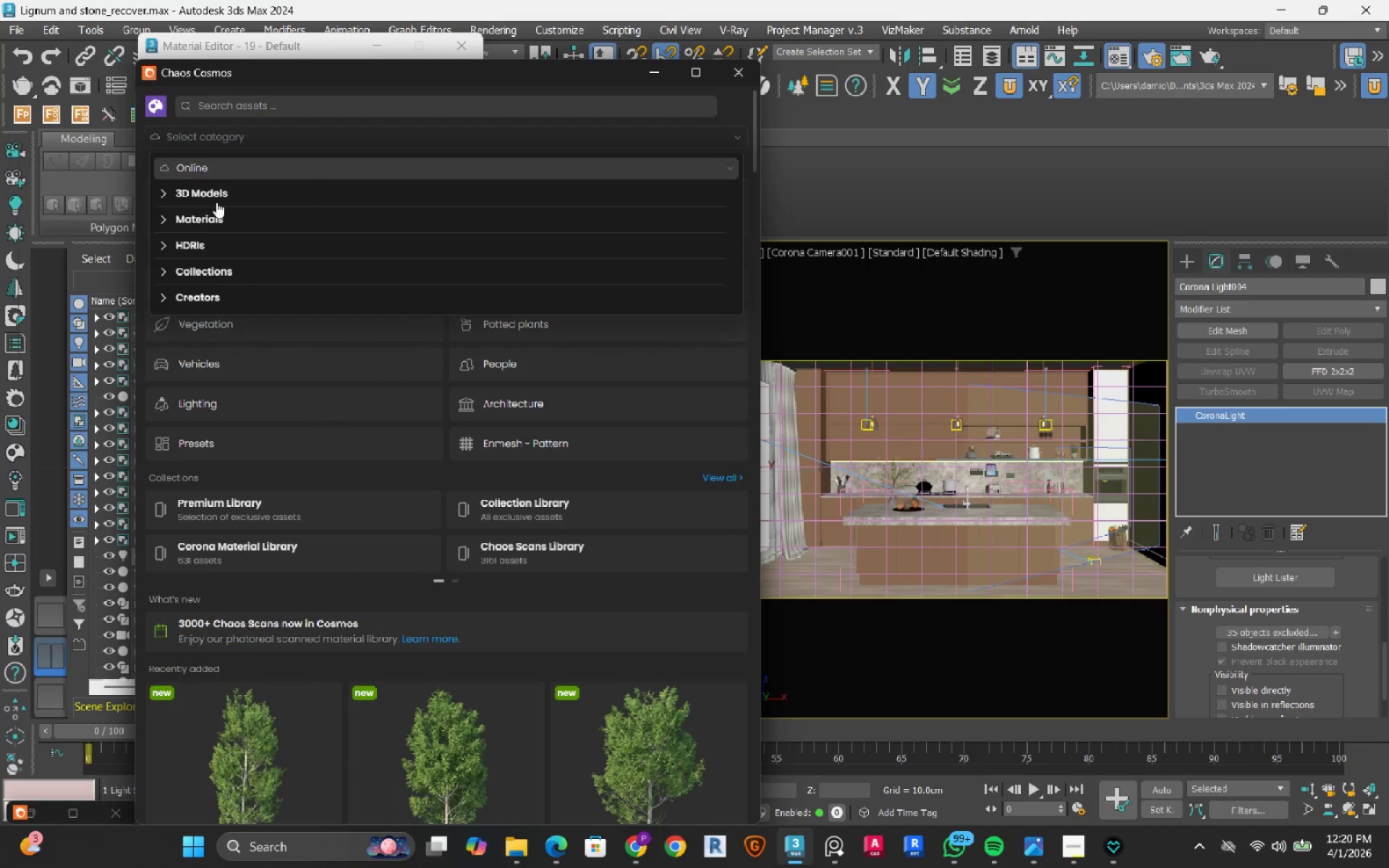 
left_click([220, 218])
 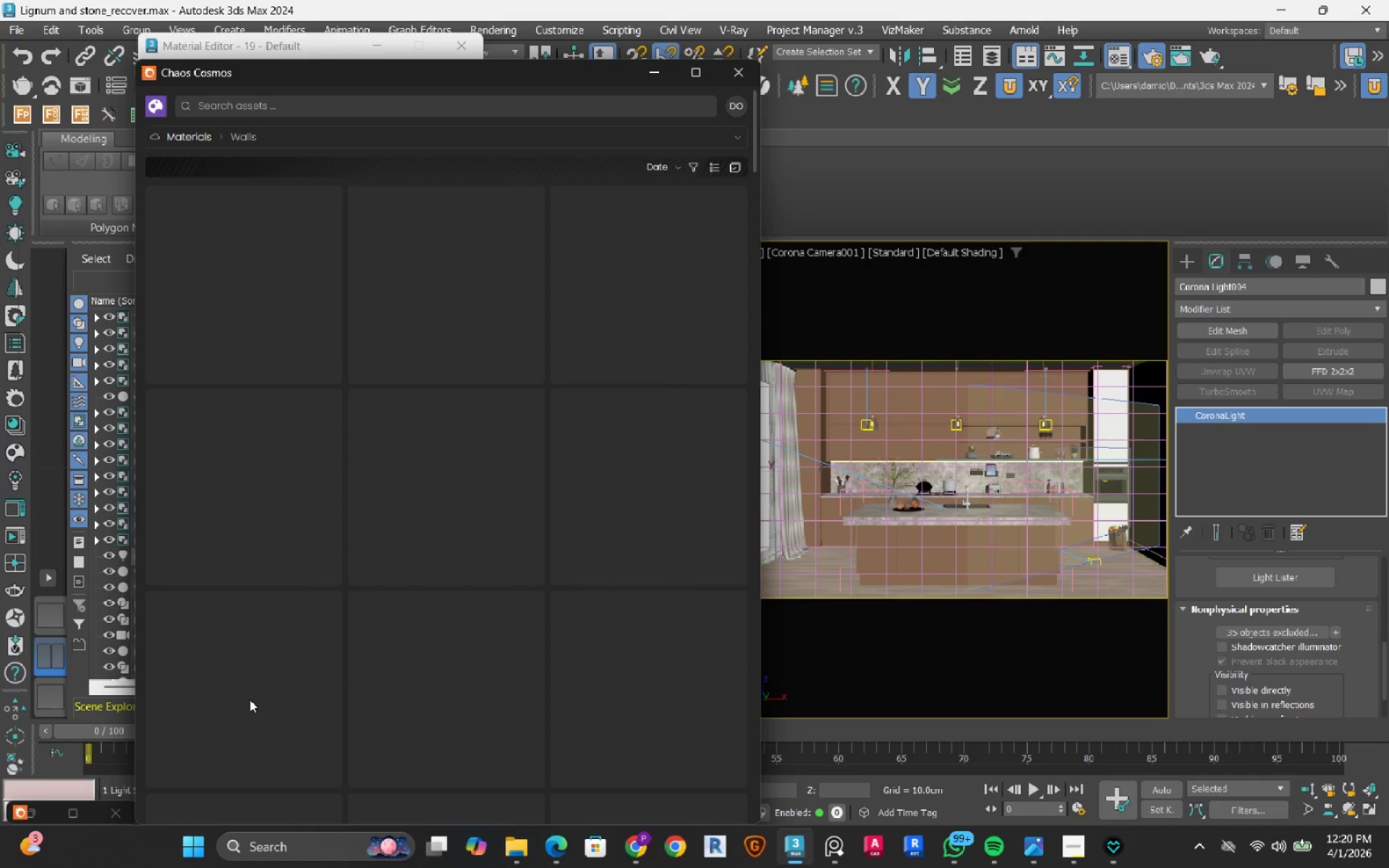 
scroll: coordinate [392, 475], scroll_direction: down, amount: 37.0
 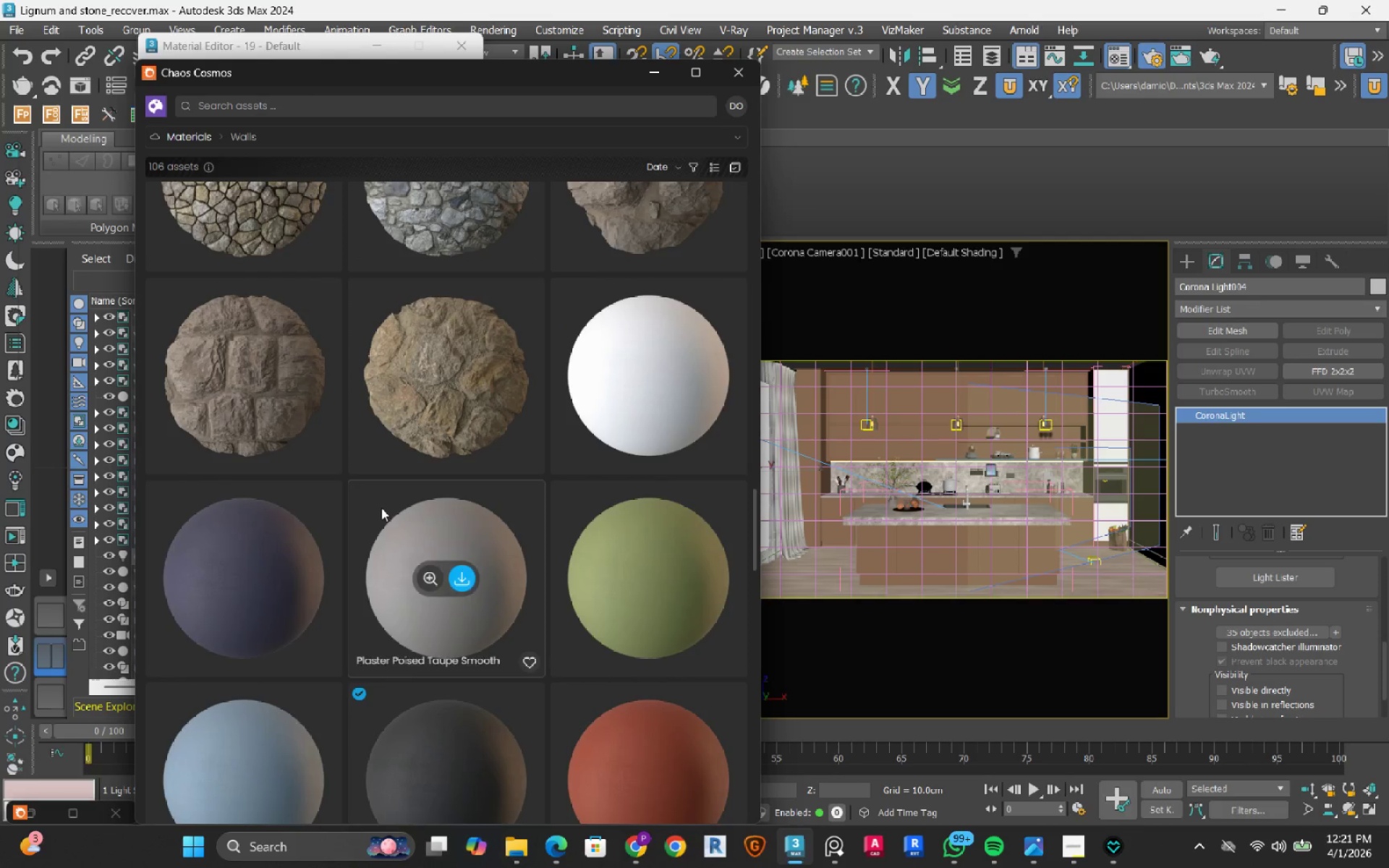 
scroll: coordinate [385, 518], scroll_direction: down, amount: 7.0
 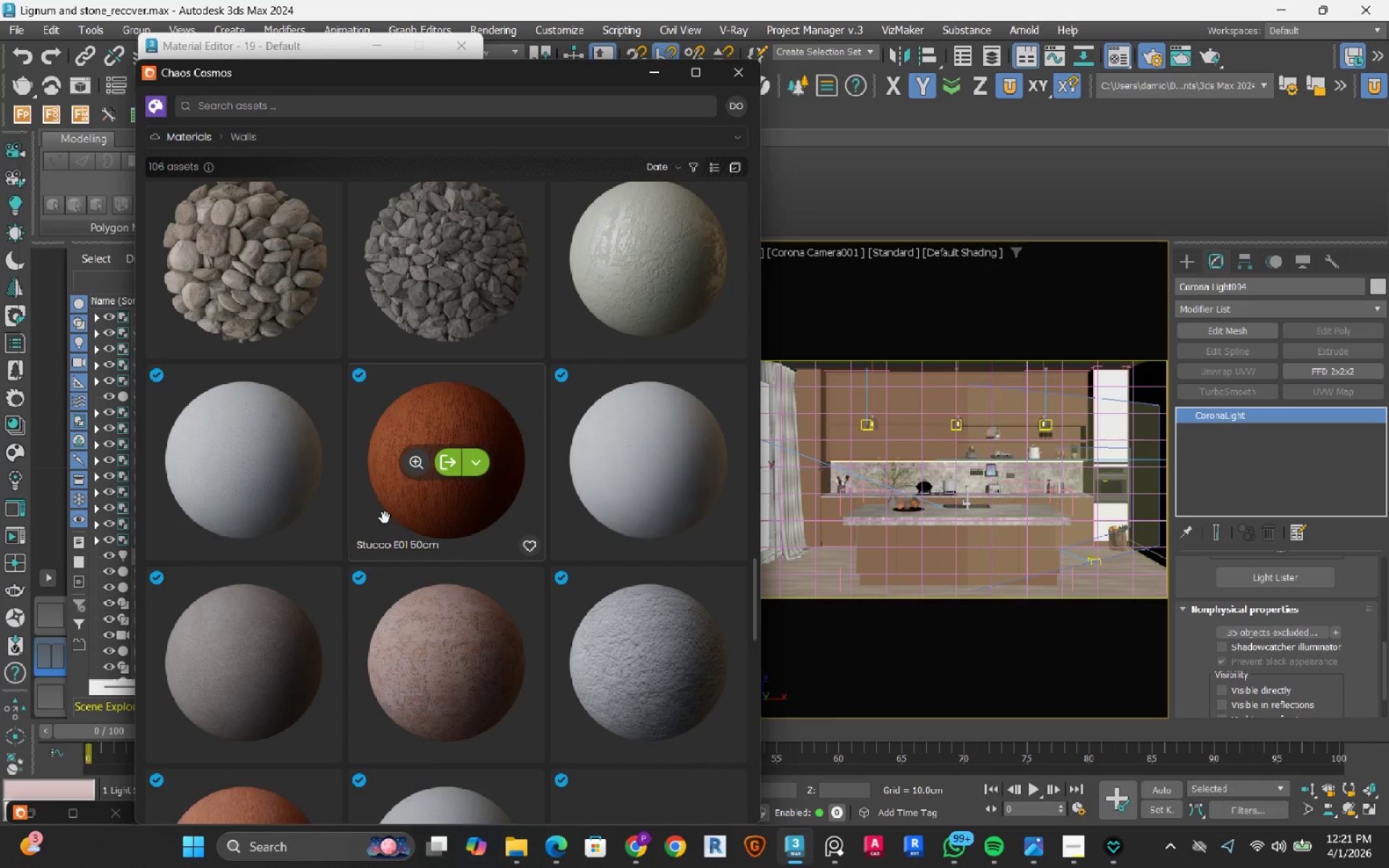 
mouse_move([353, 618])
 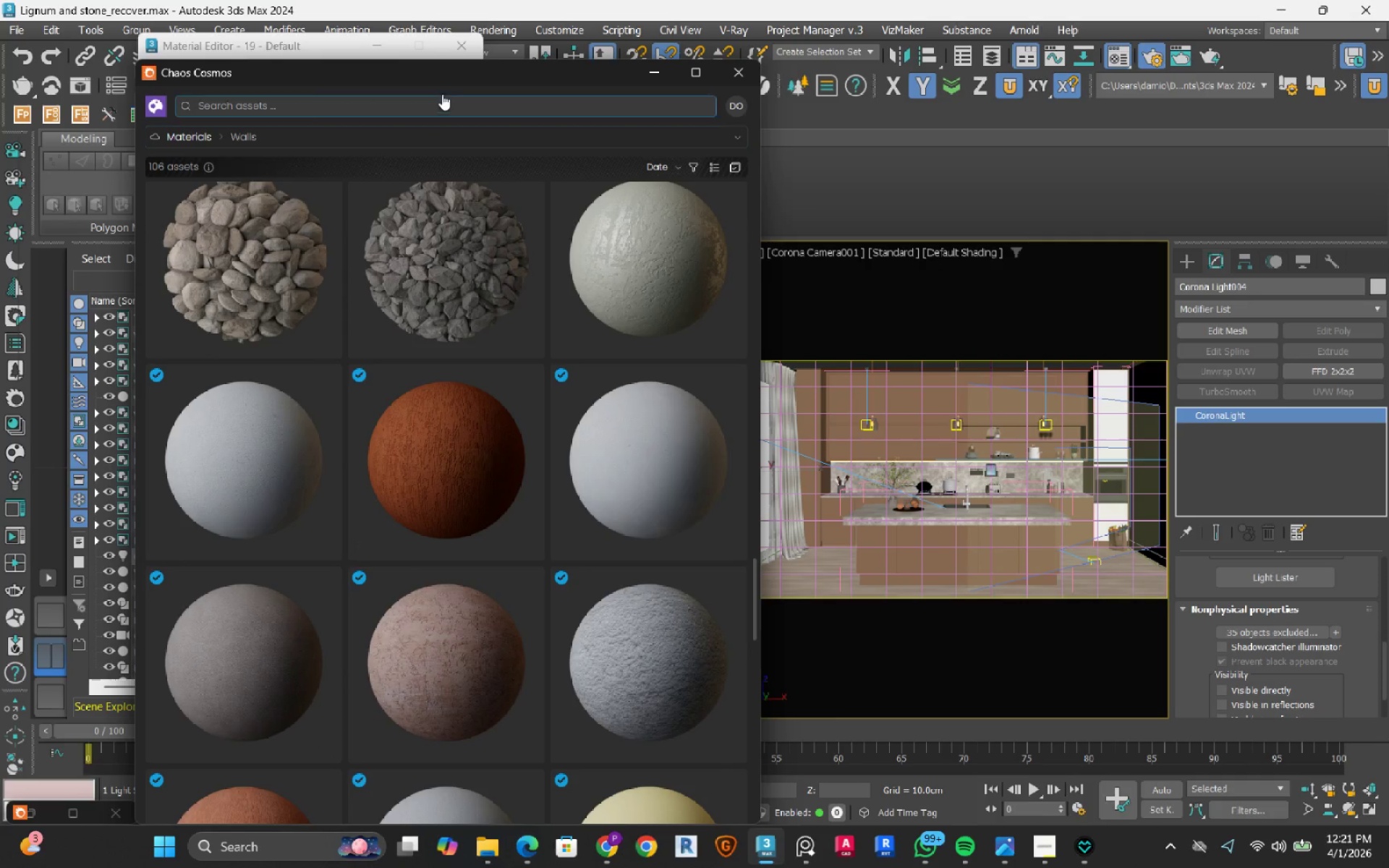 
left_click_drag(start_coordinate=[445, 72], to_coordinate=[734, 40])
 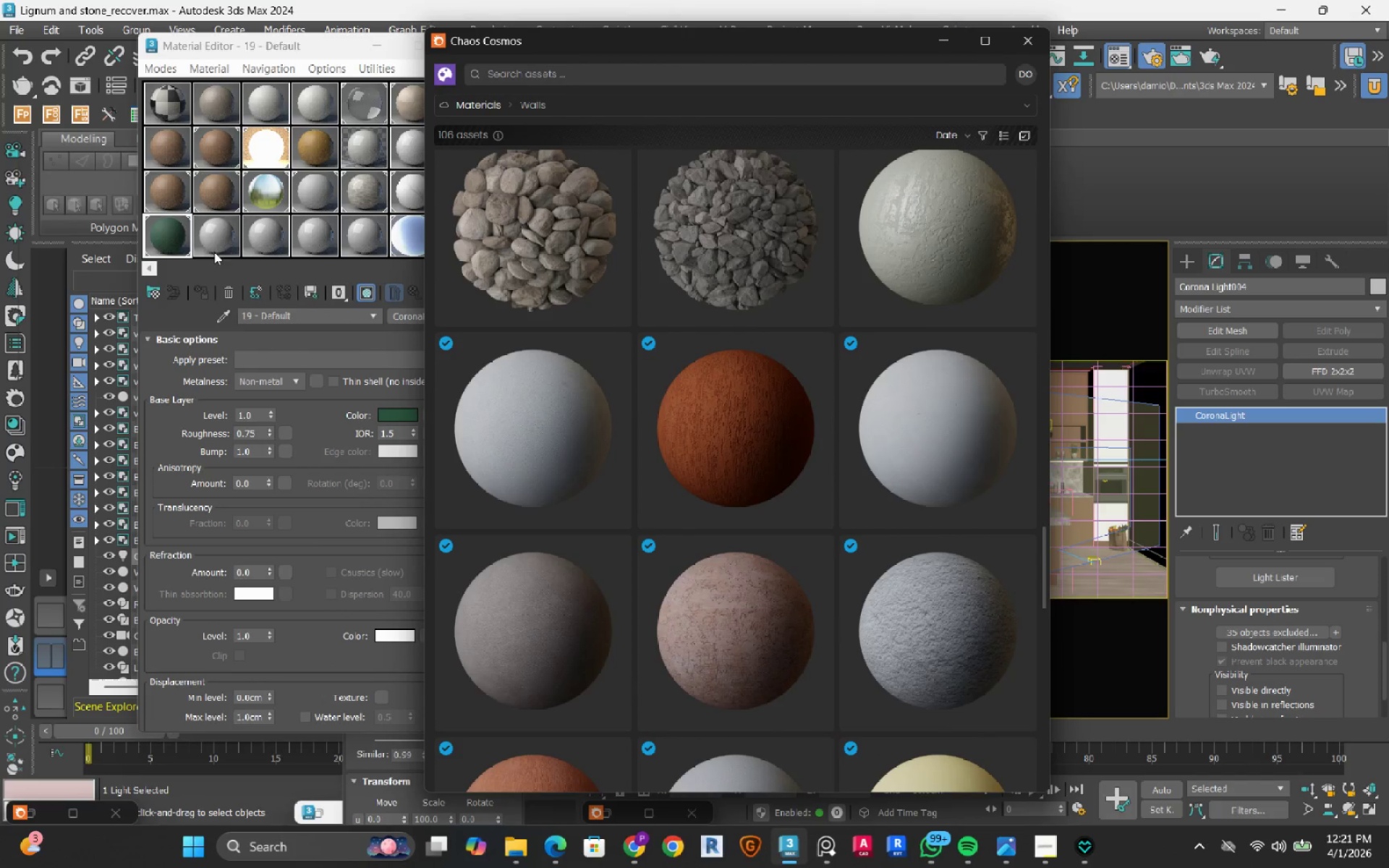 
left_click([221, 226])
 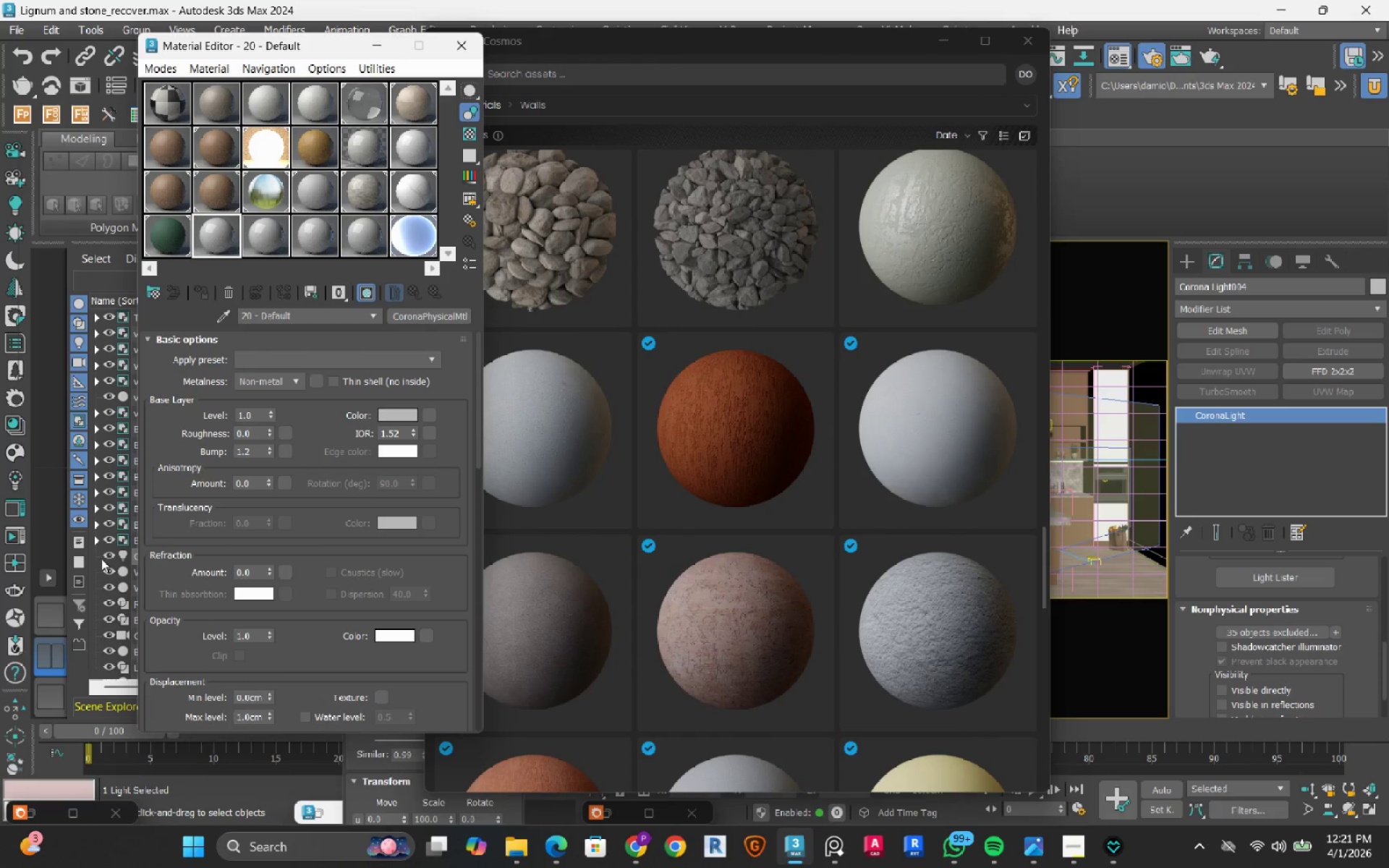 
left_click([98, 563])
 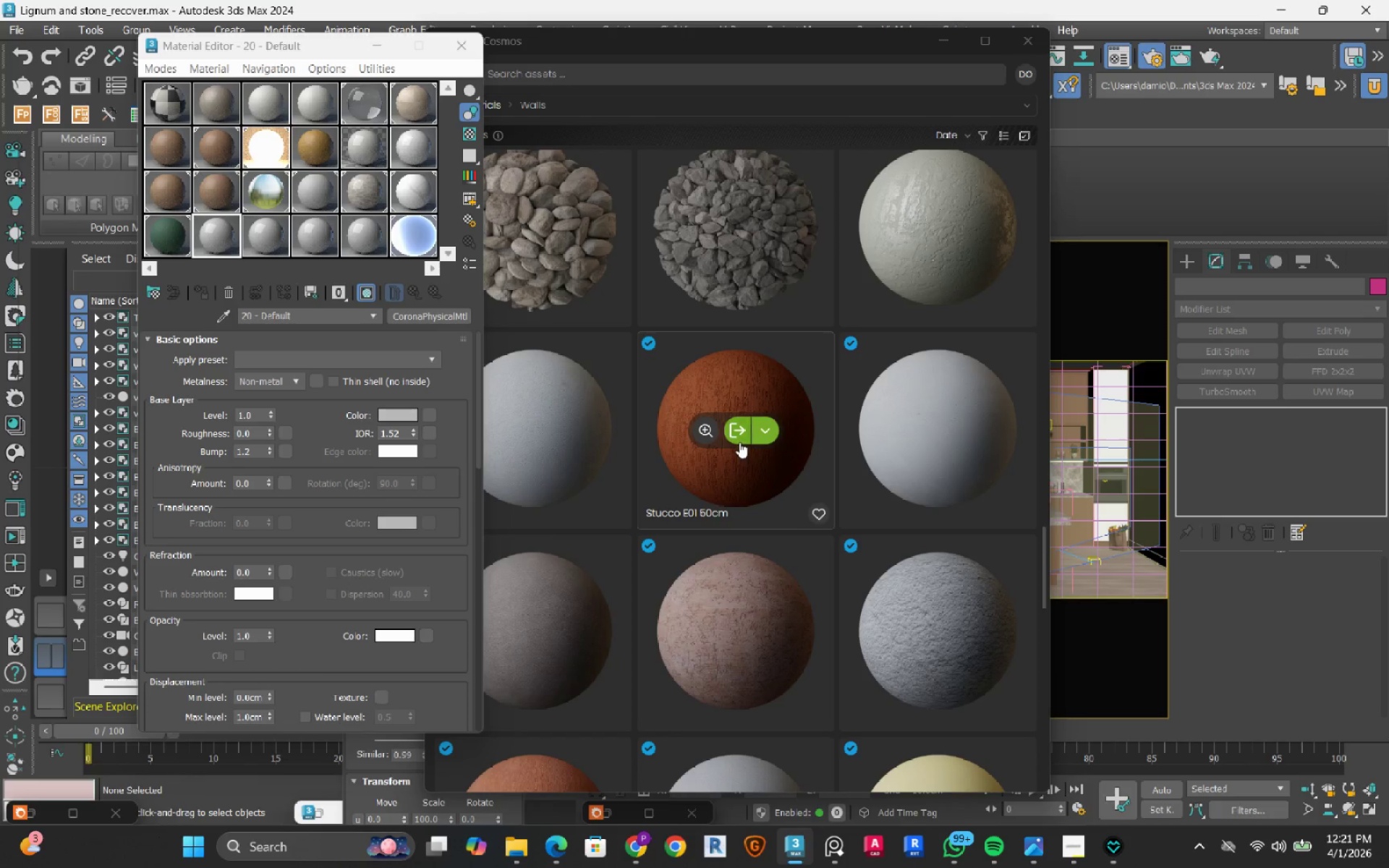 
left_click([739, 440])
 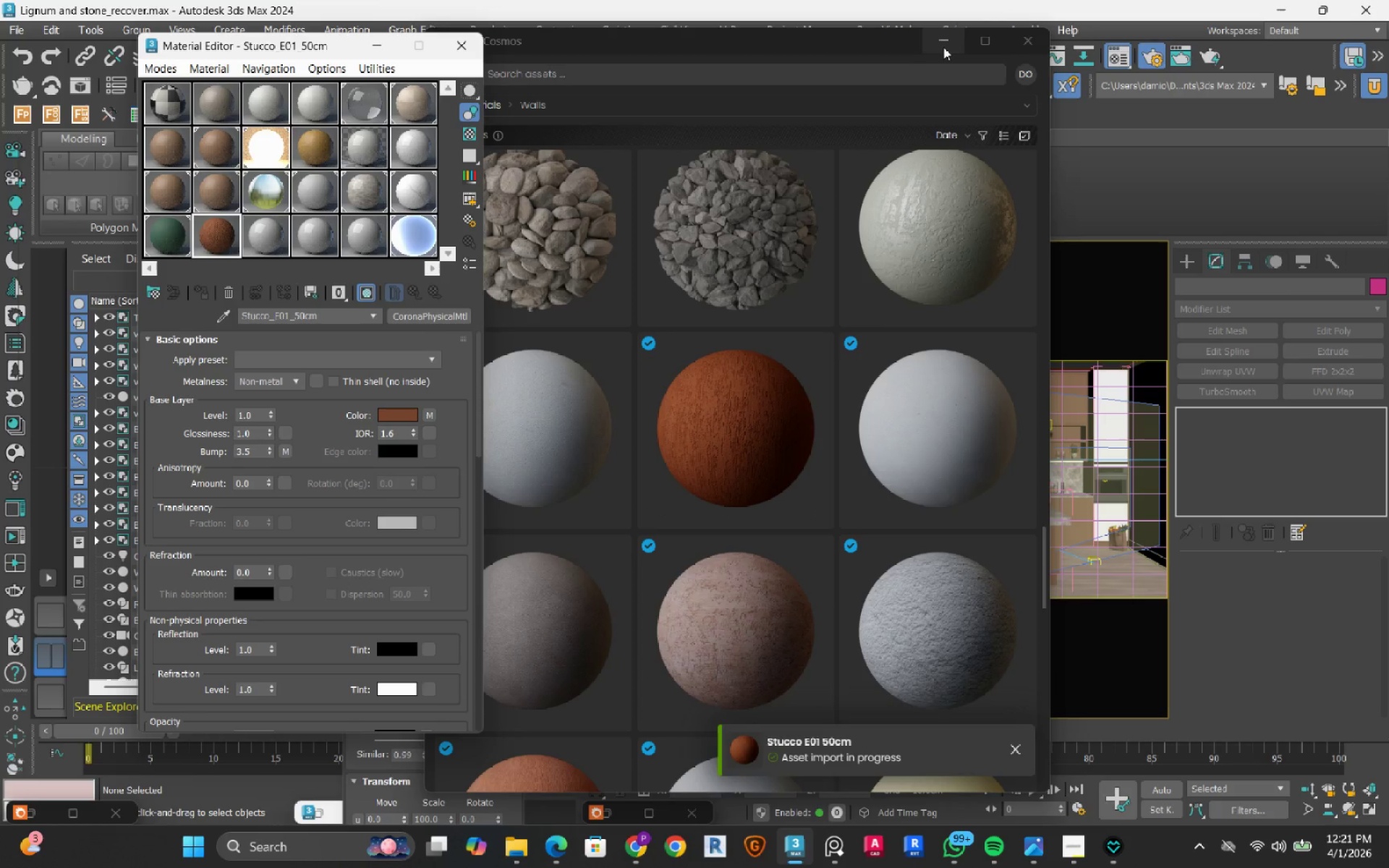 
left_click([943, 47])
 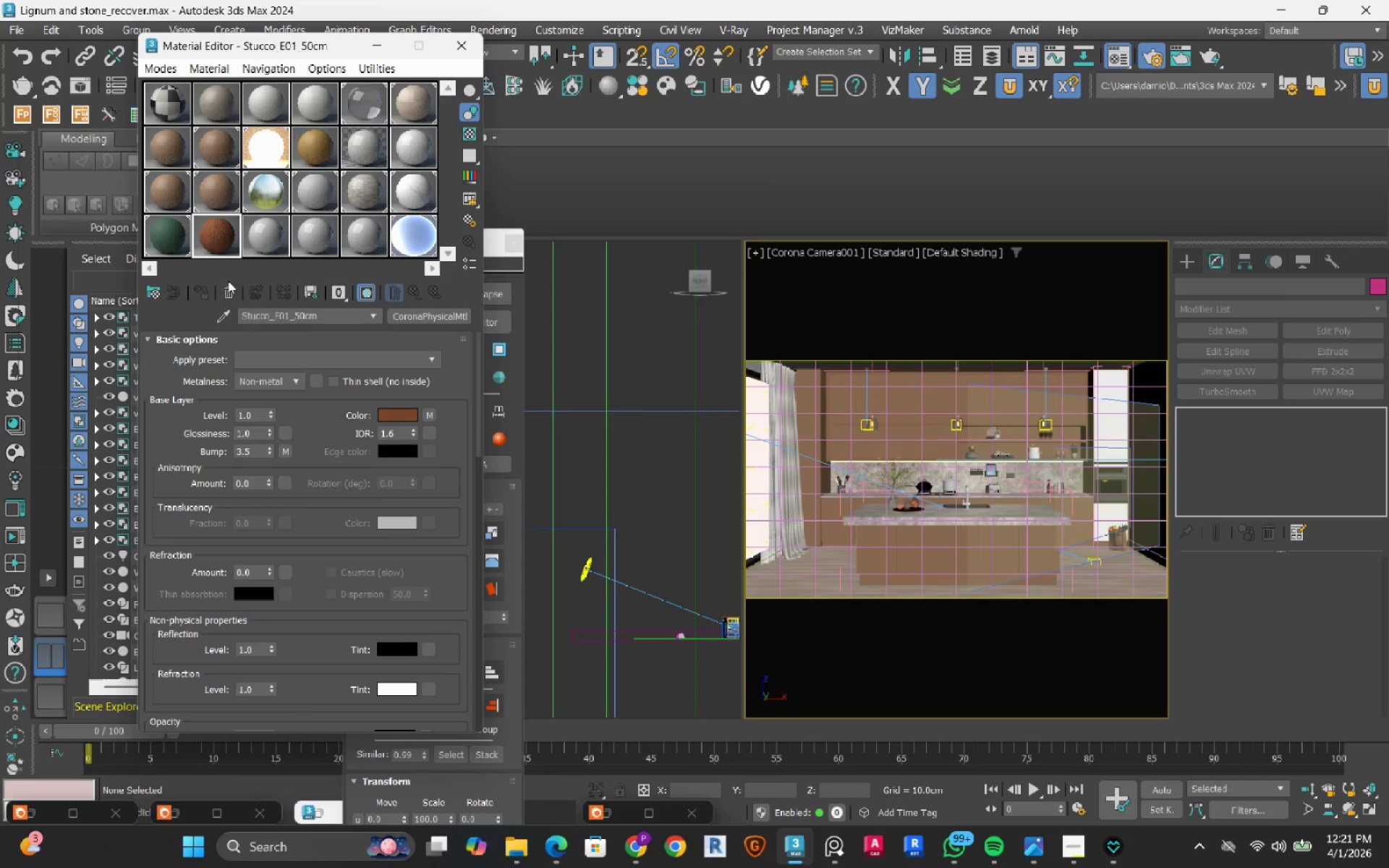 
left_click([165, 240])
 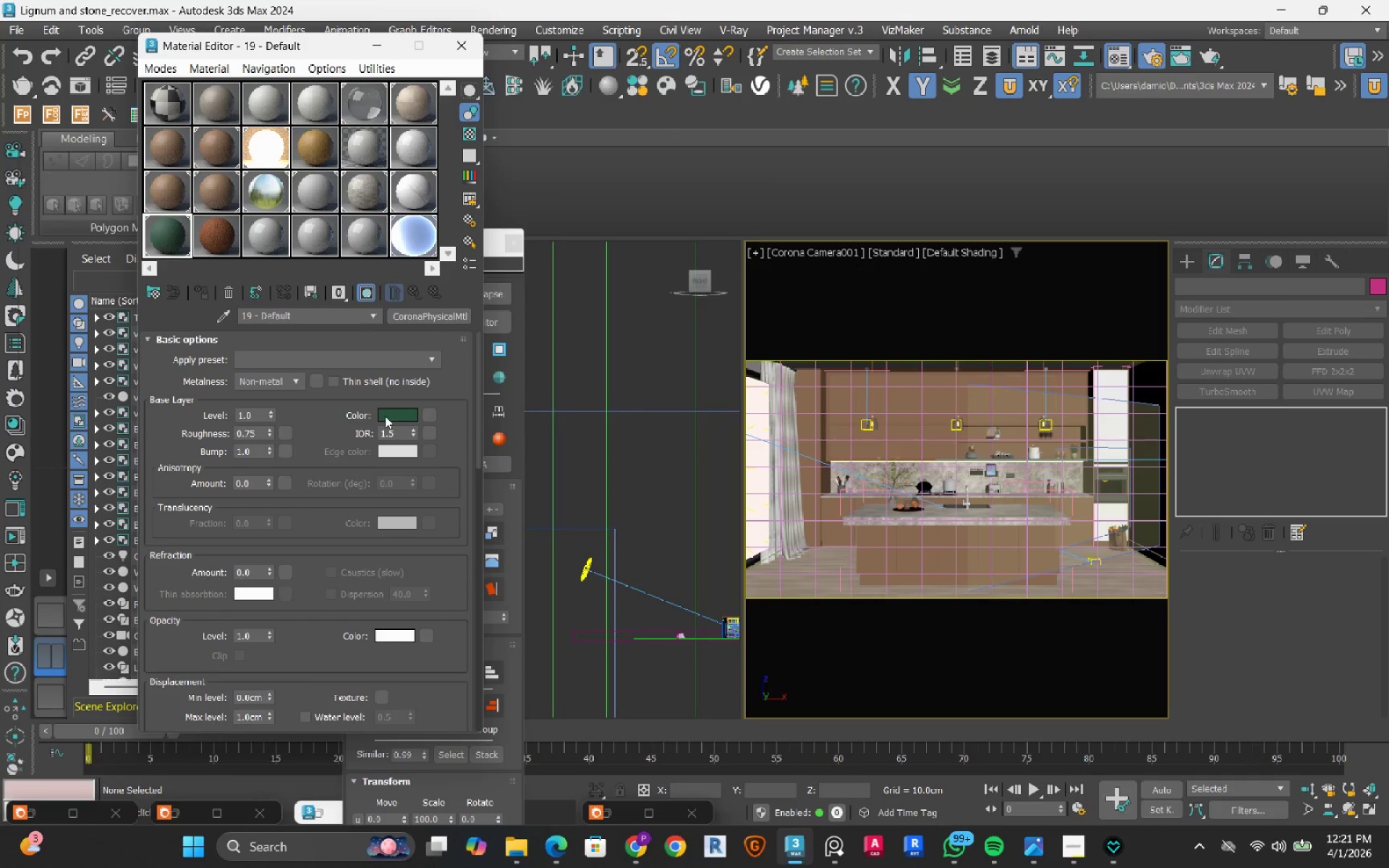 
right_click([385, 416])
 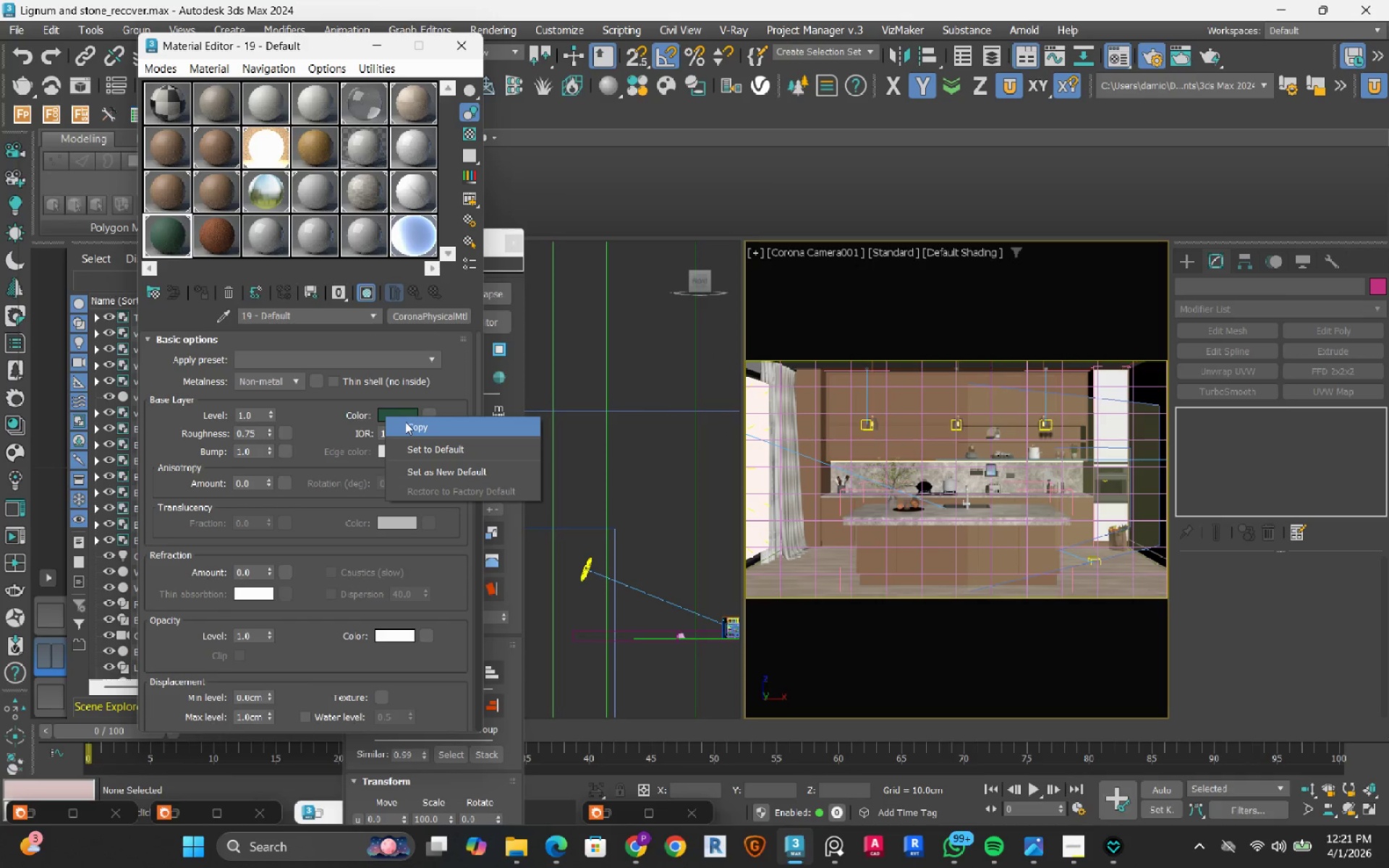 
left_click([405, 422])
 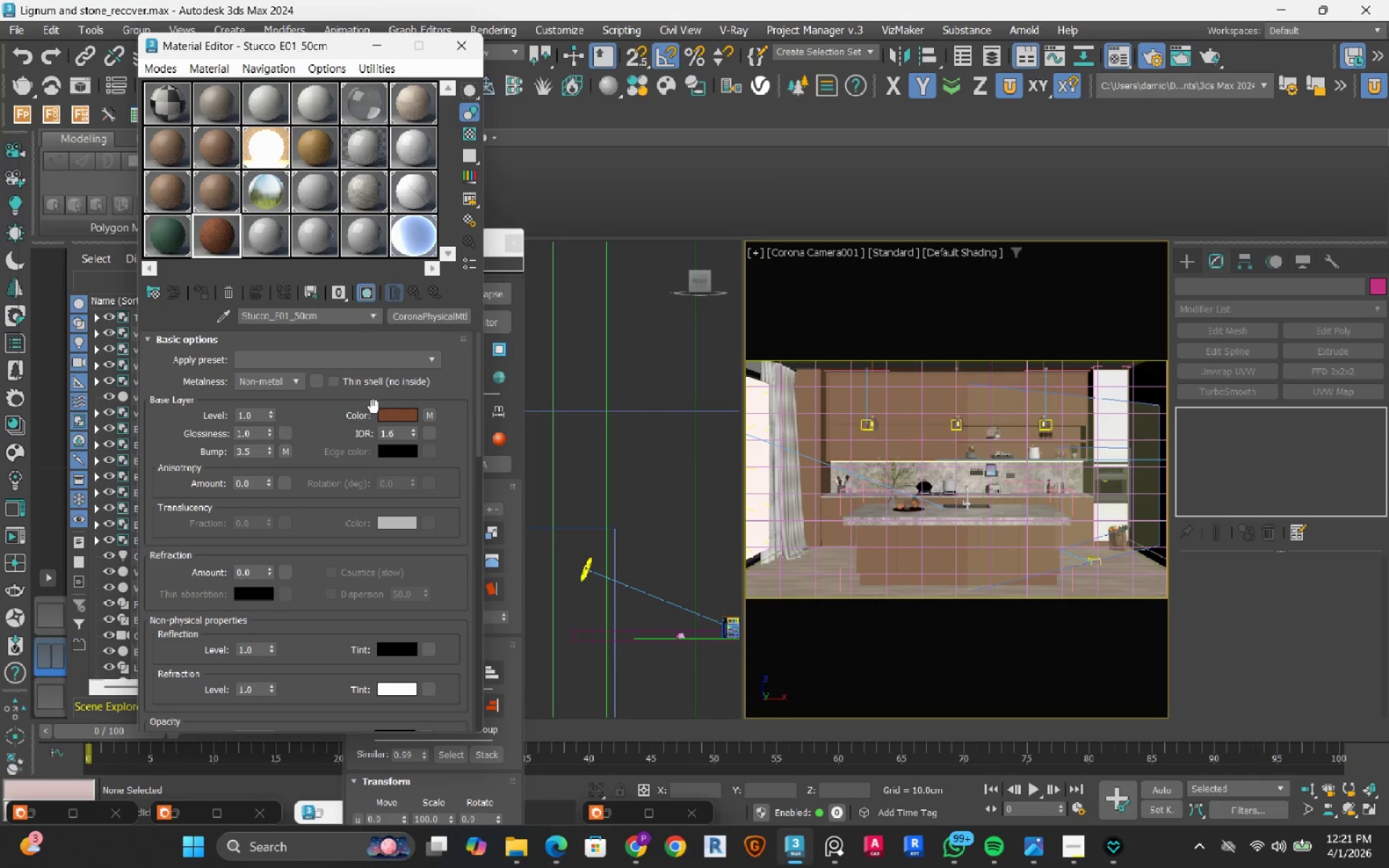 
right_click([388, 410])
 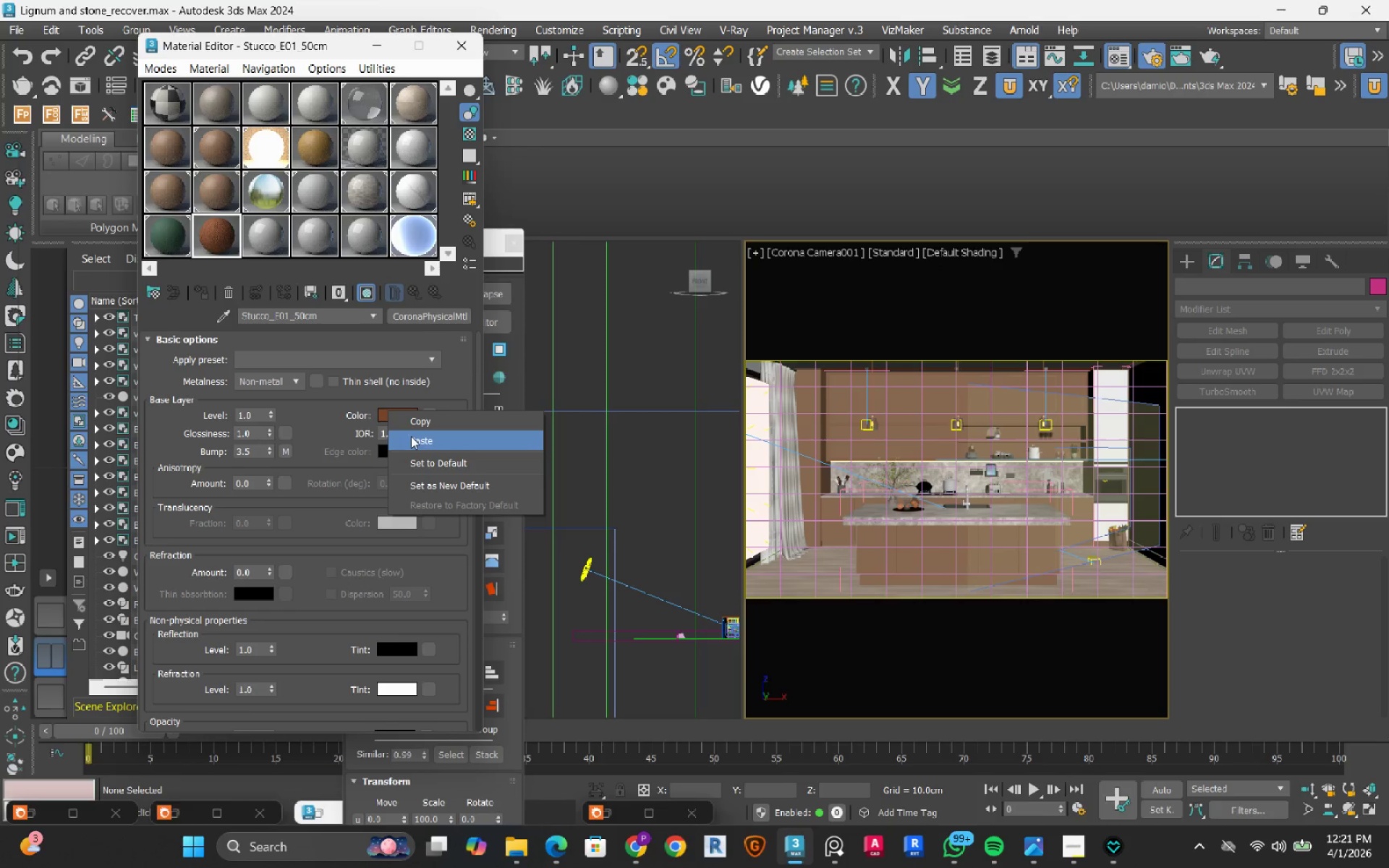 
left_click([412, 436])
 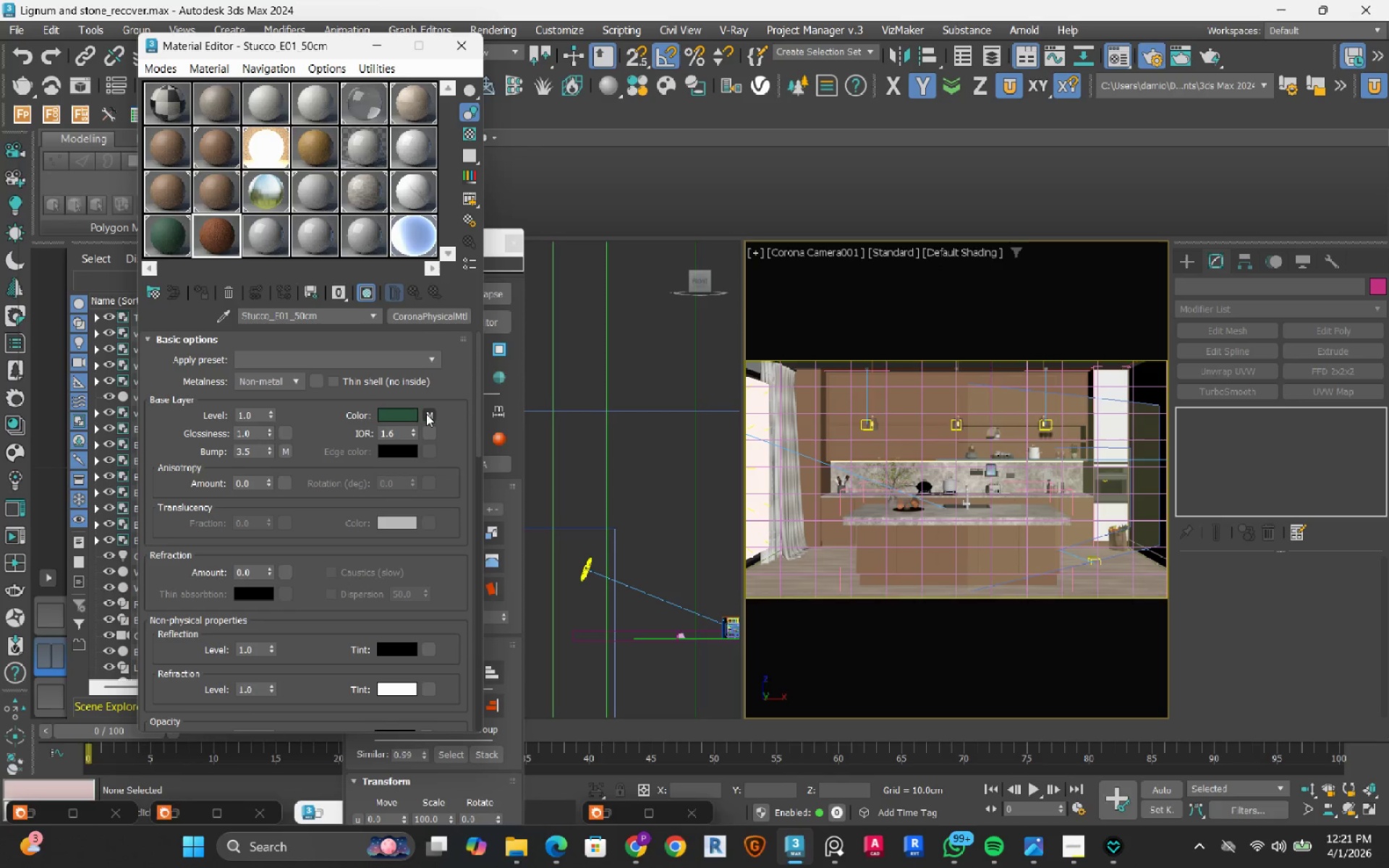 
left_click([427, 414])
 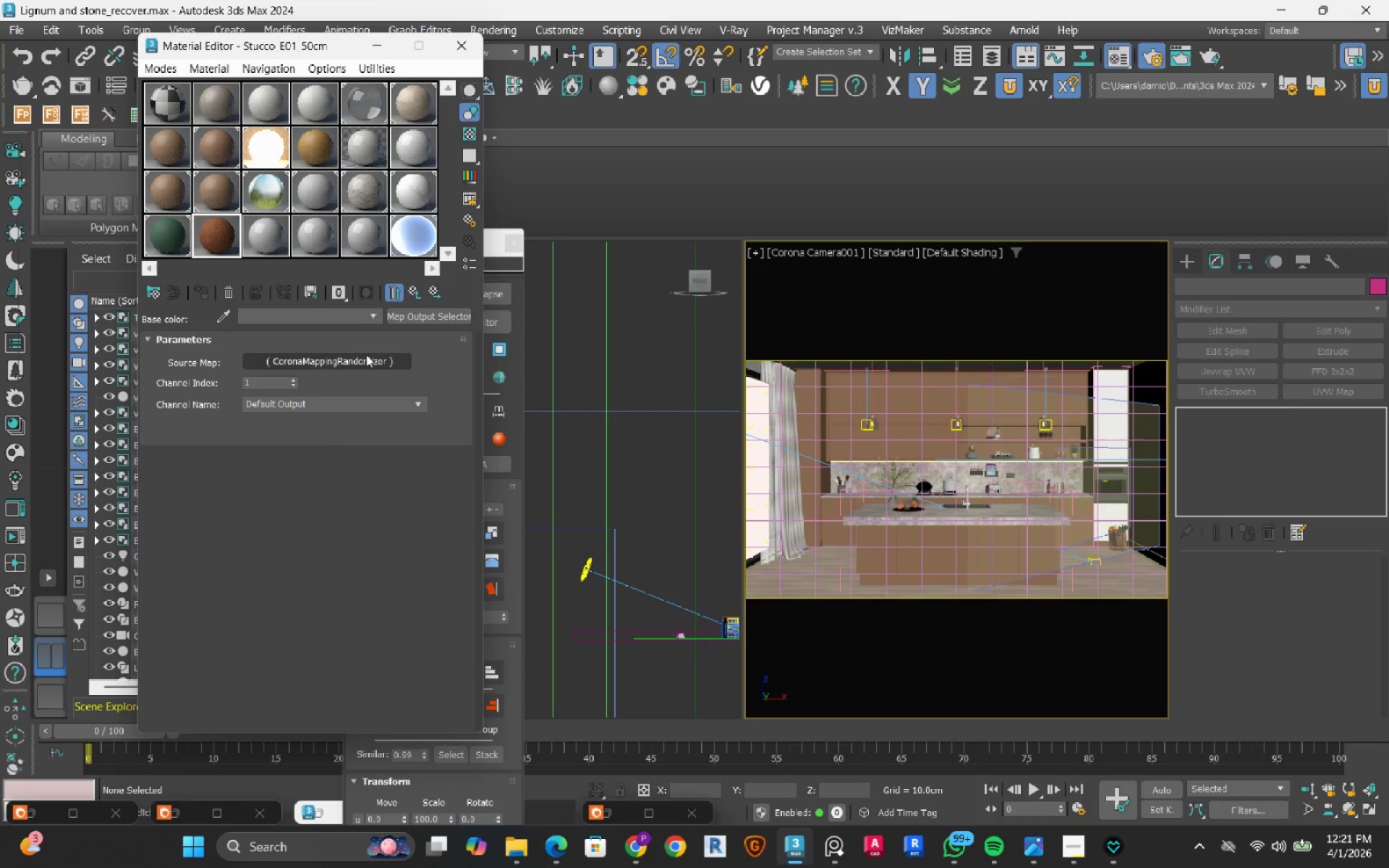 
left_click([365, 353])
 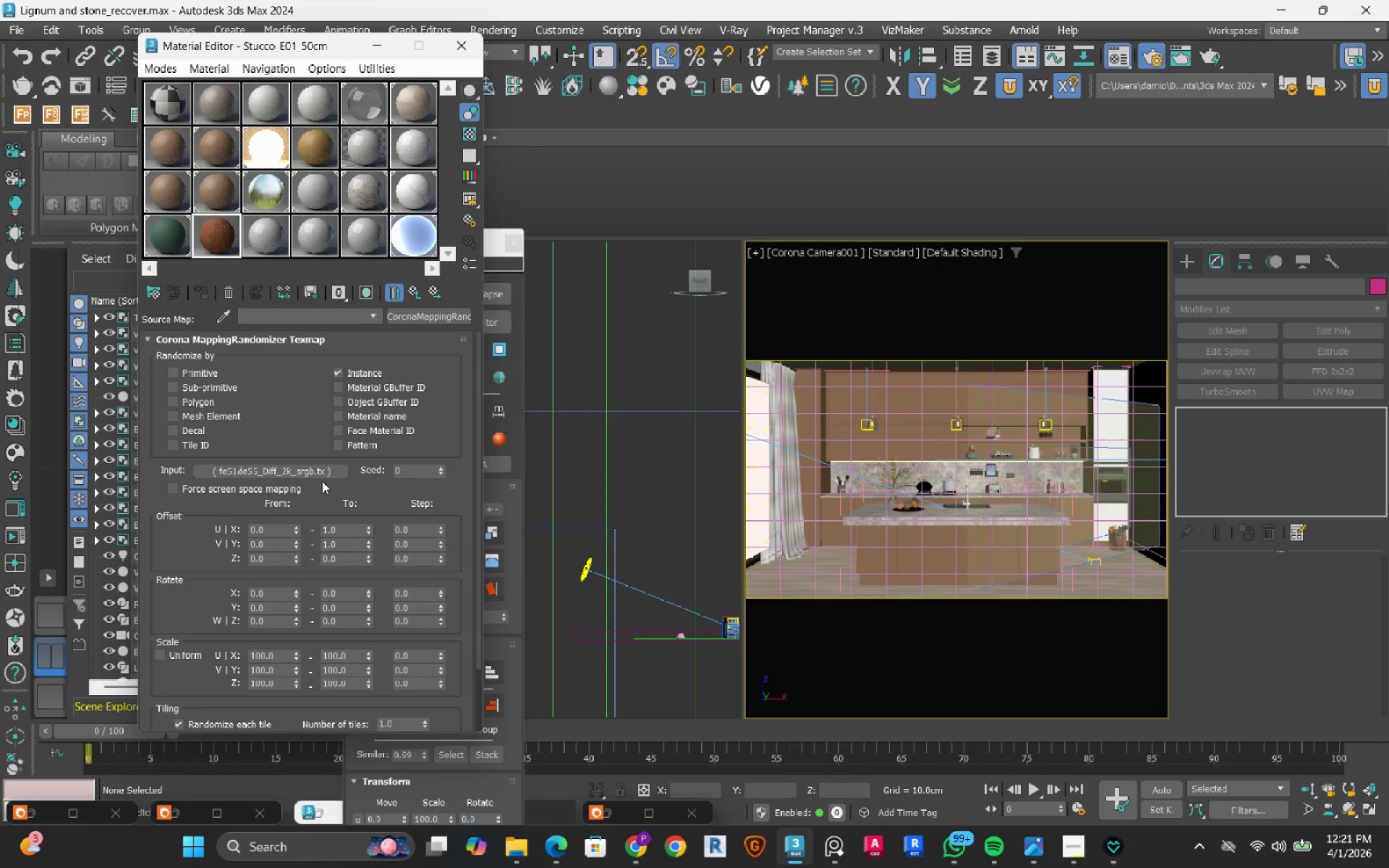 
mouse_move([326, 491])
 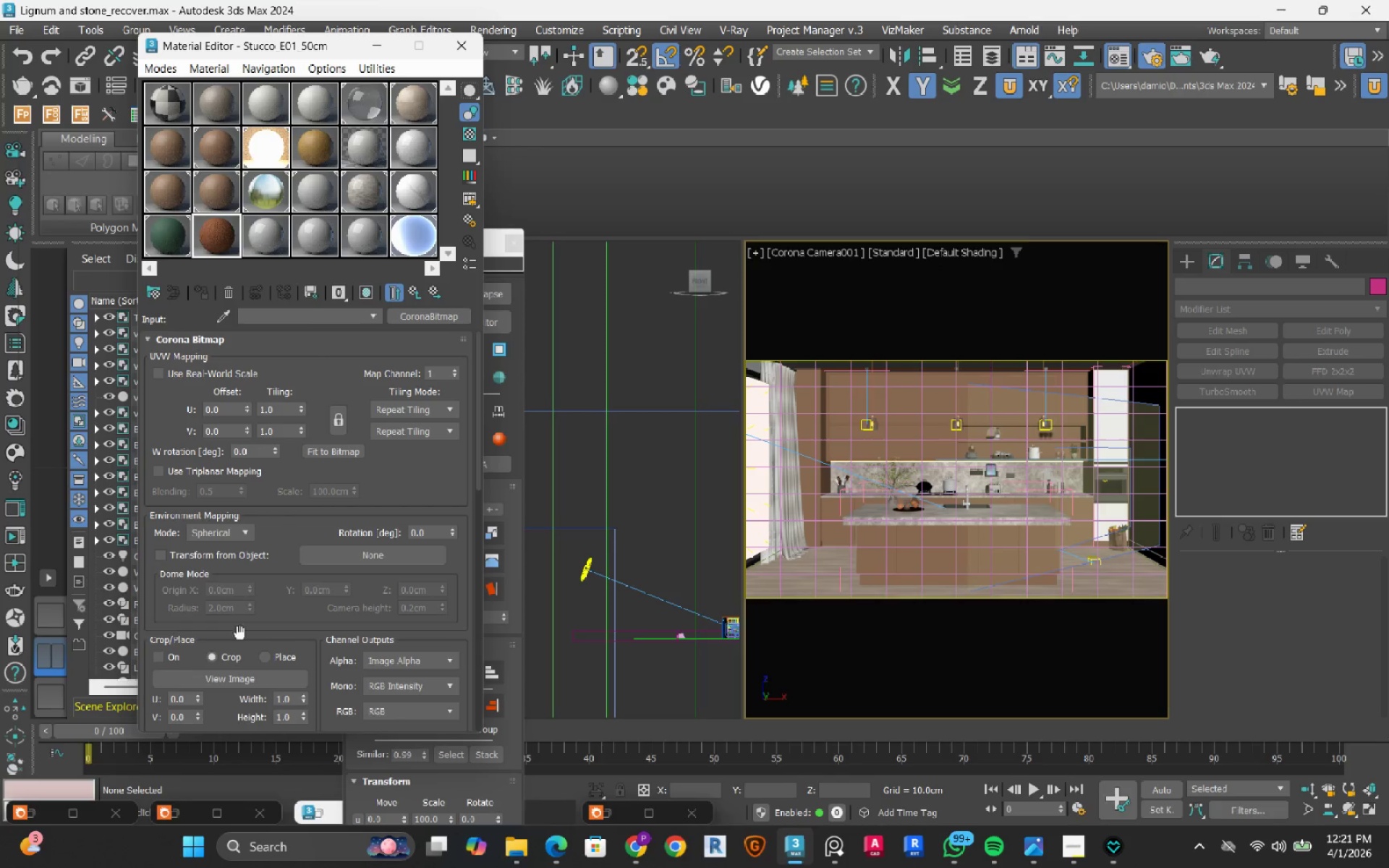 
left_click([259, 675])
 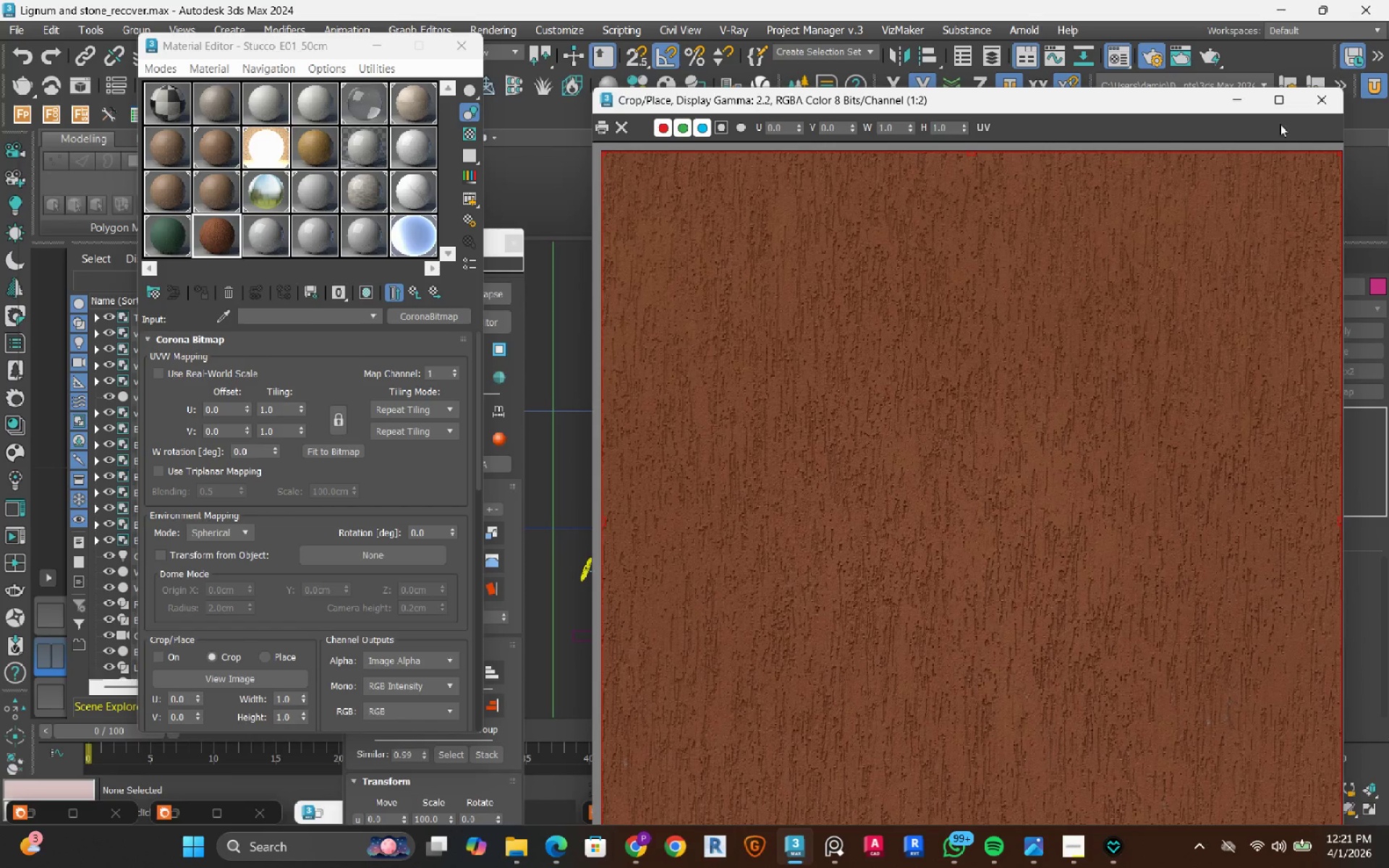 
left_click([1314, 106])
 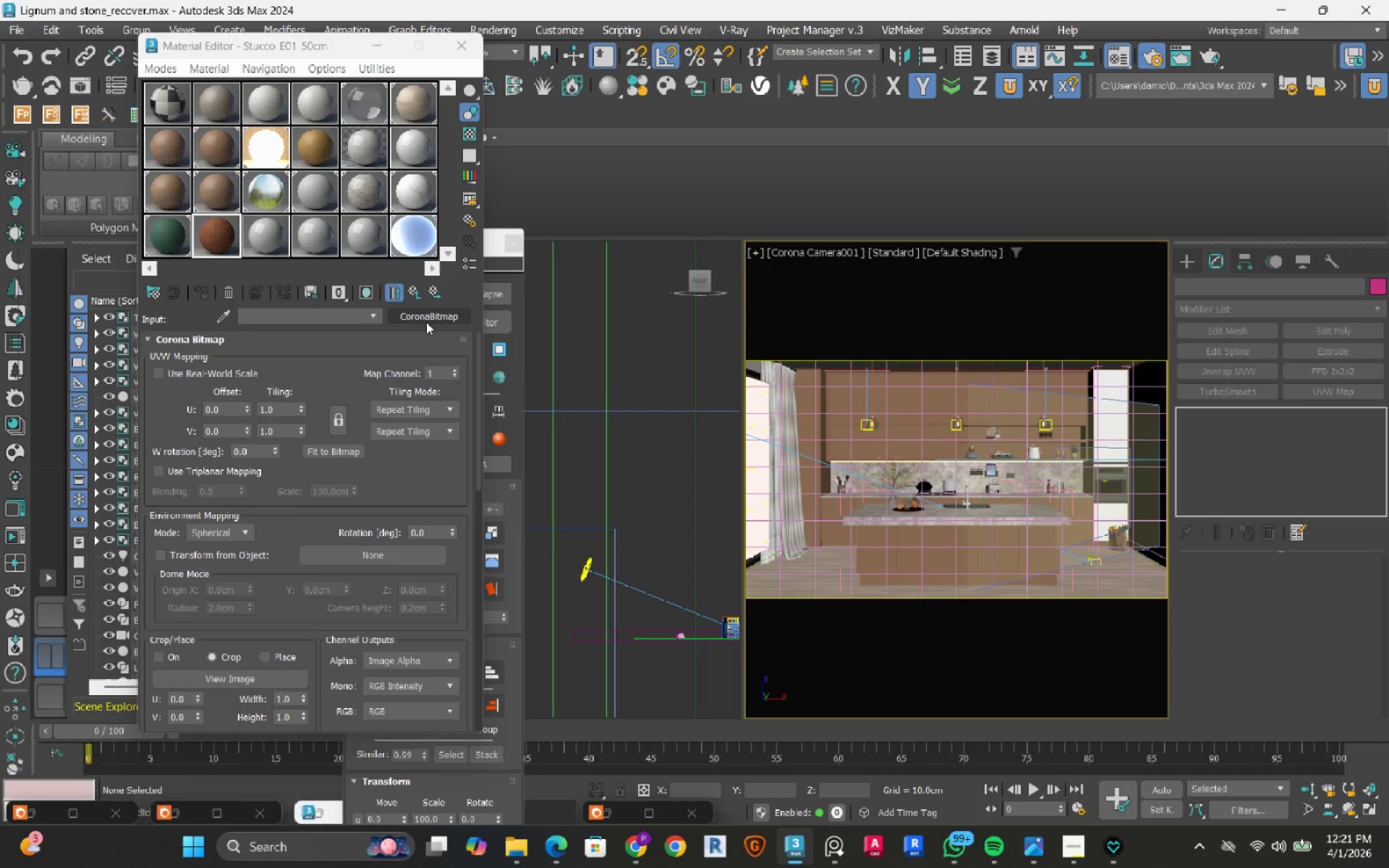 
left_click([421, 320])
 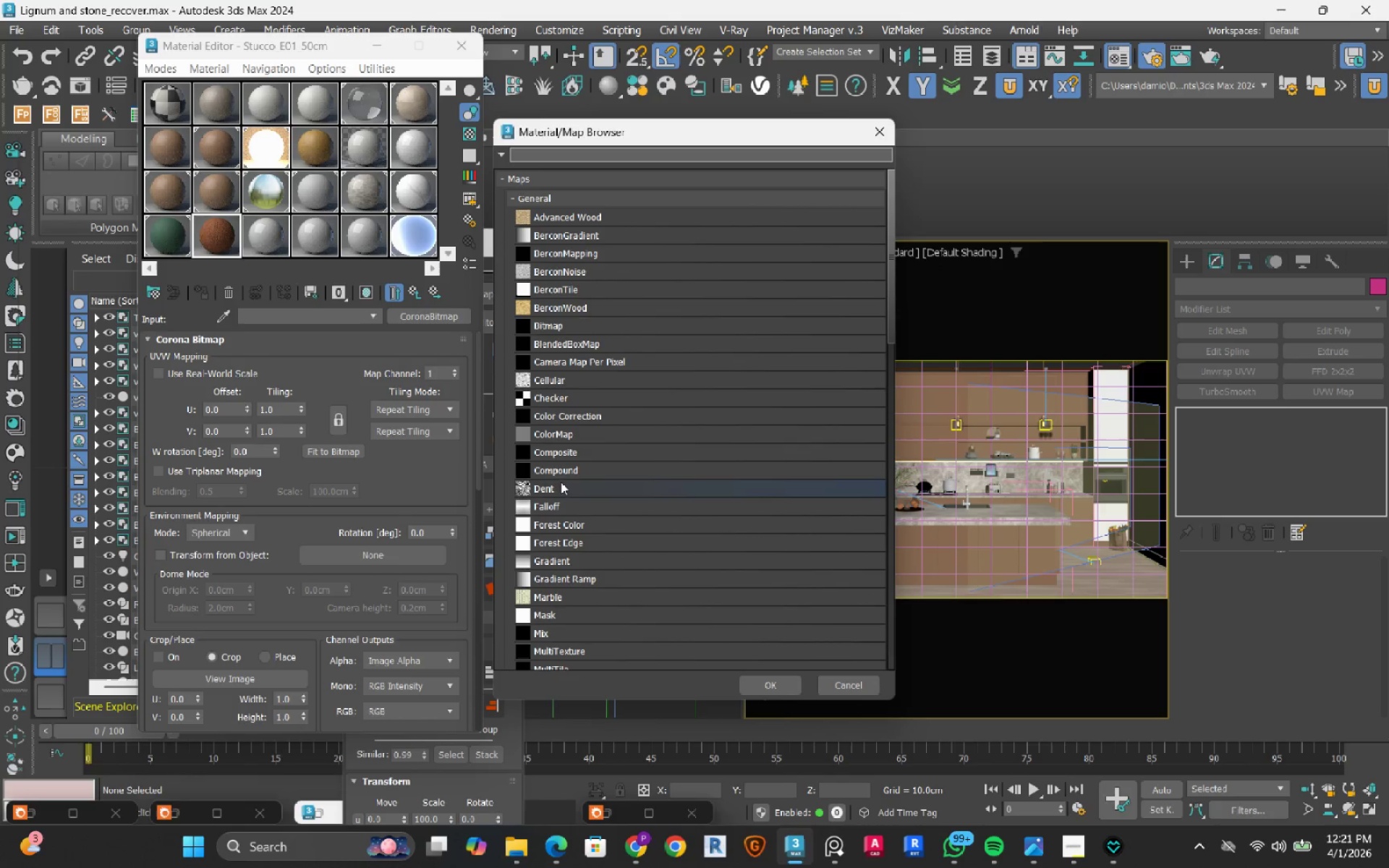 
double_click([570, 455])
 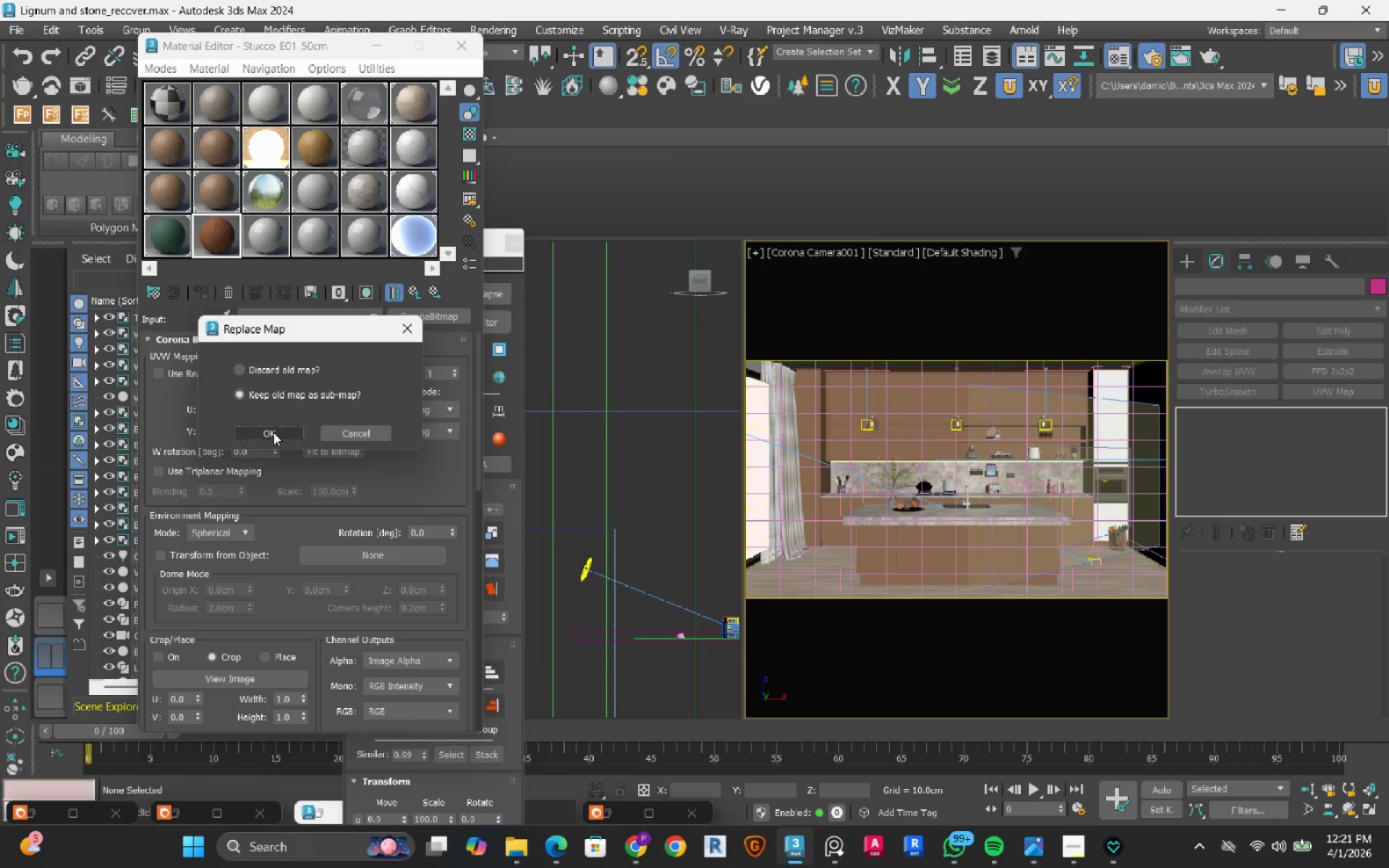 
left_click([273, 433])
 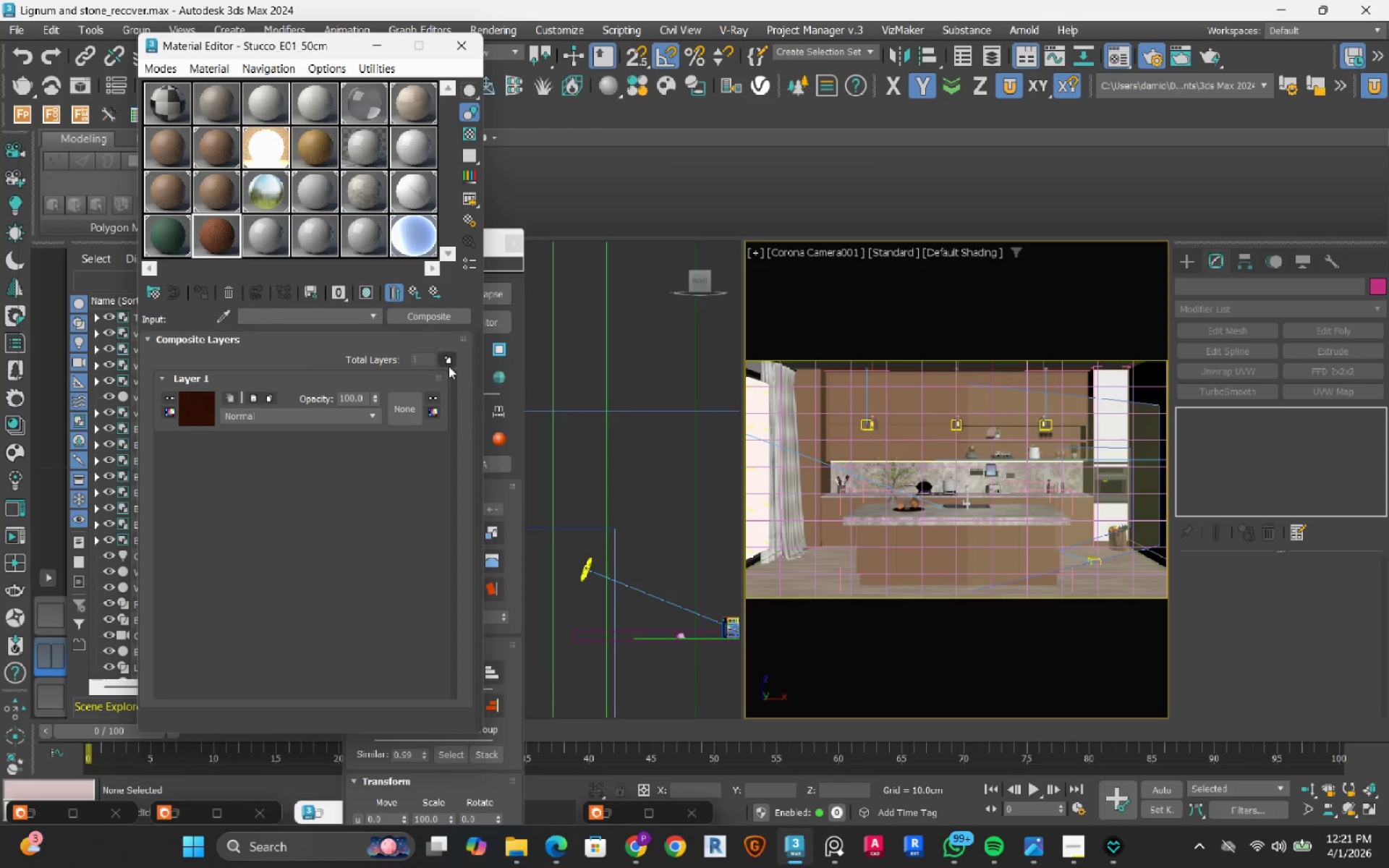 
left_click([450, 359])
 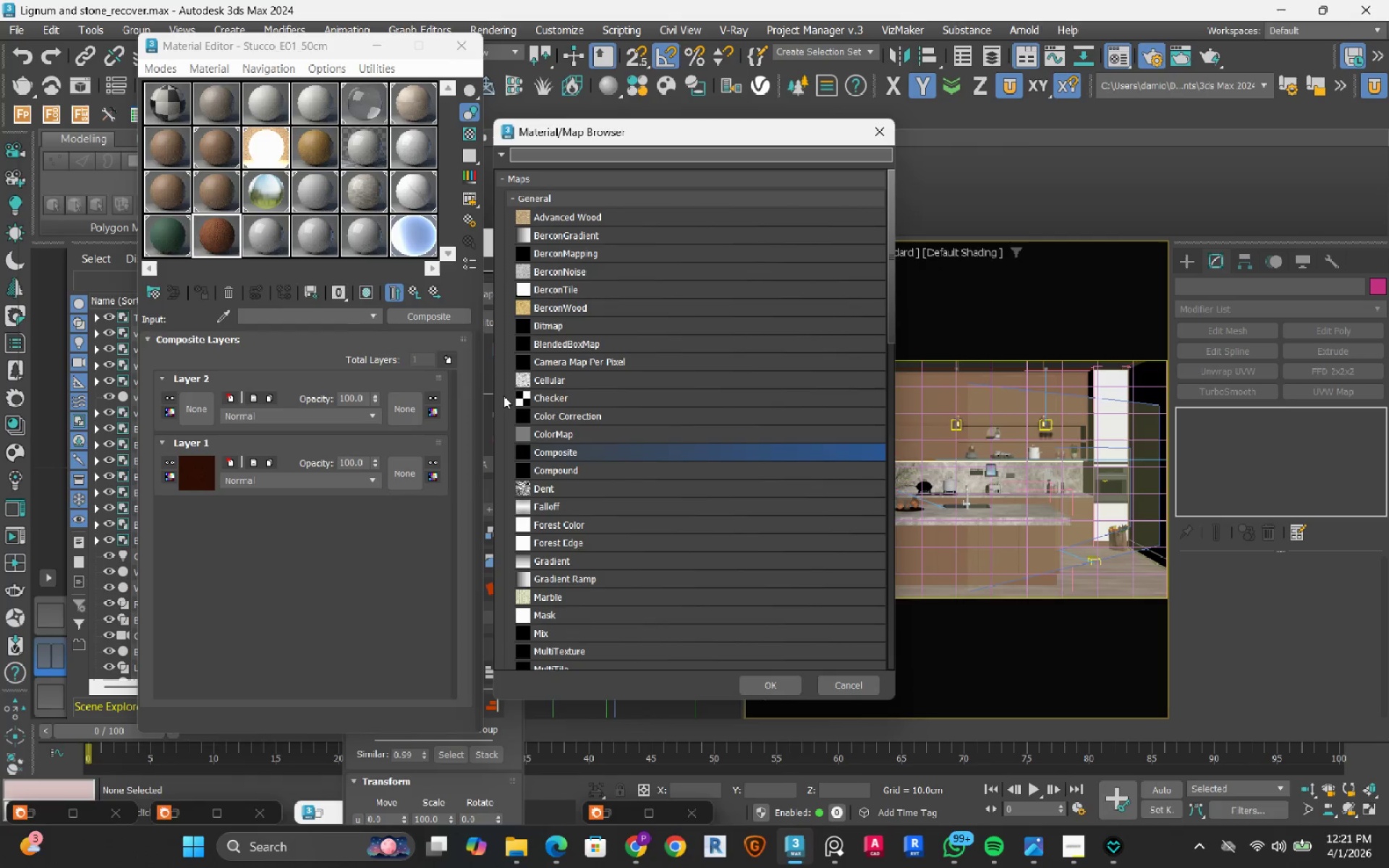 
left_click([516, 202])
 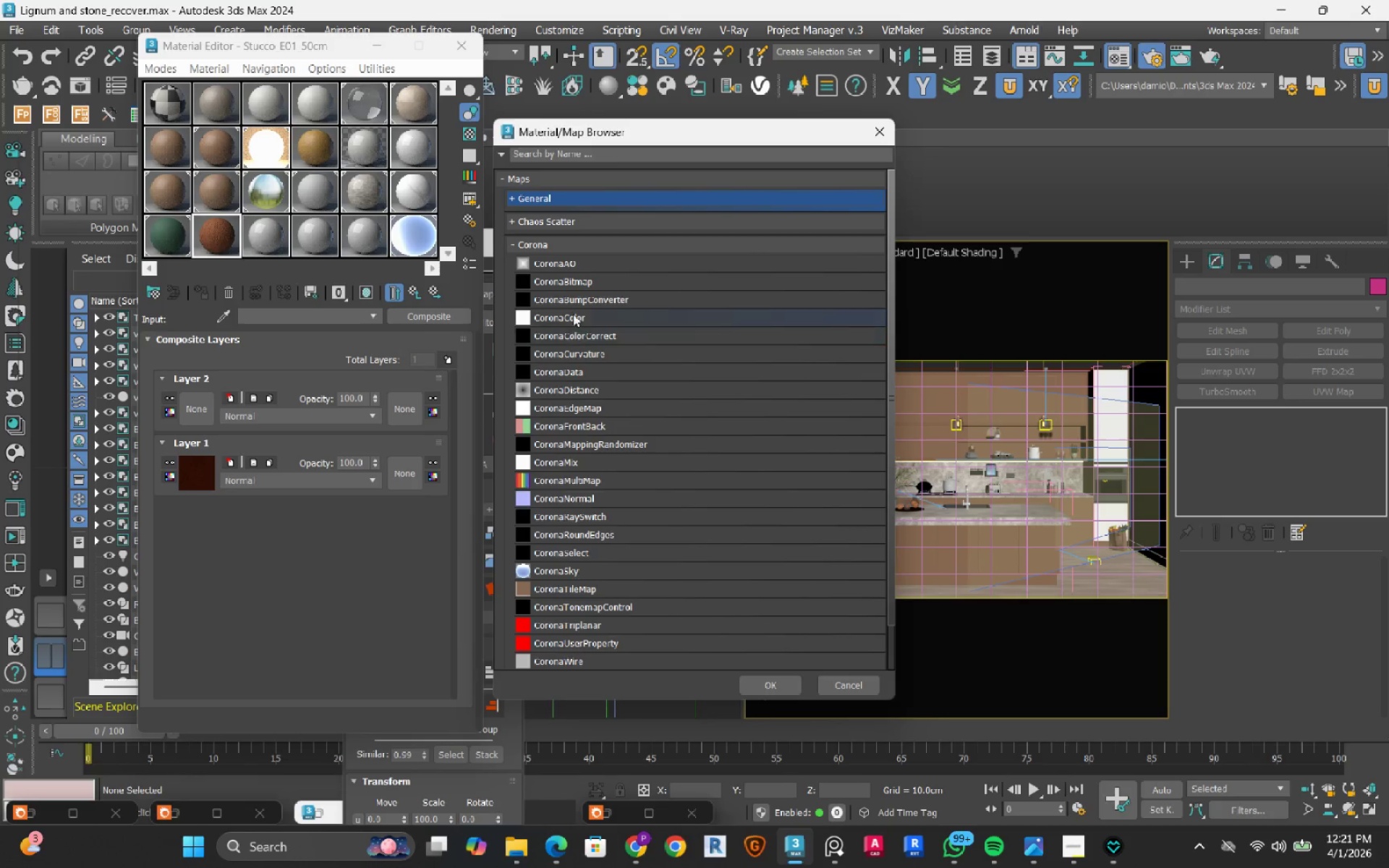 
double_click([573, 313])
 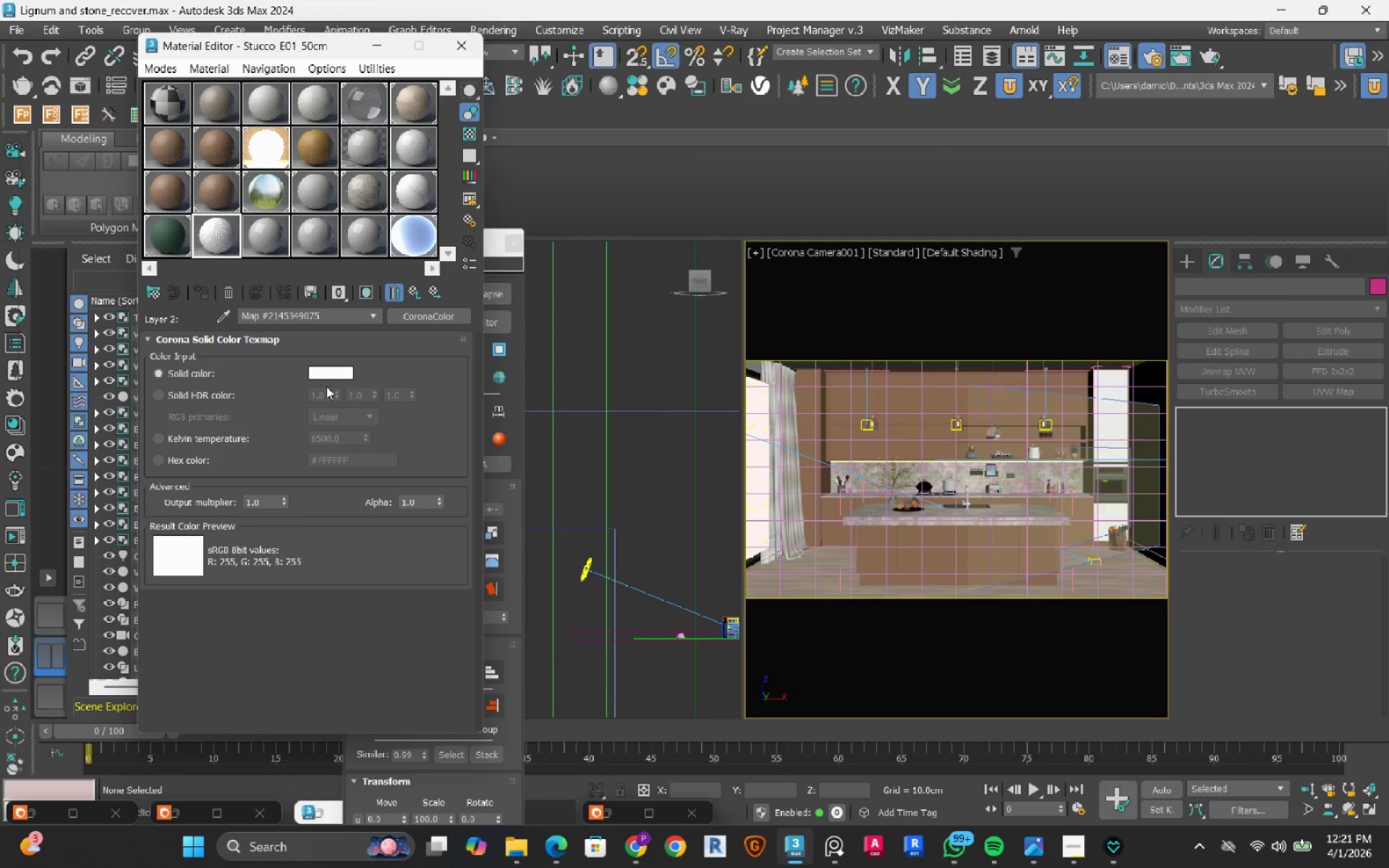 
right_click([324, 369])
 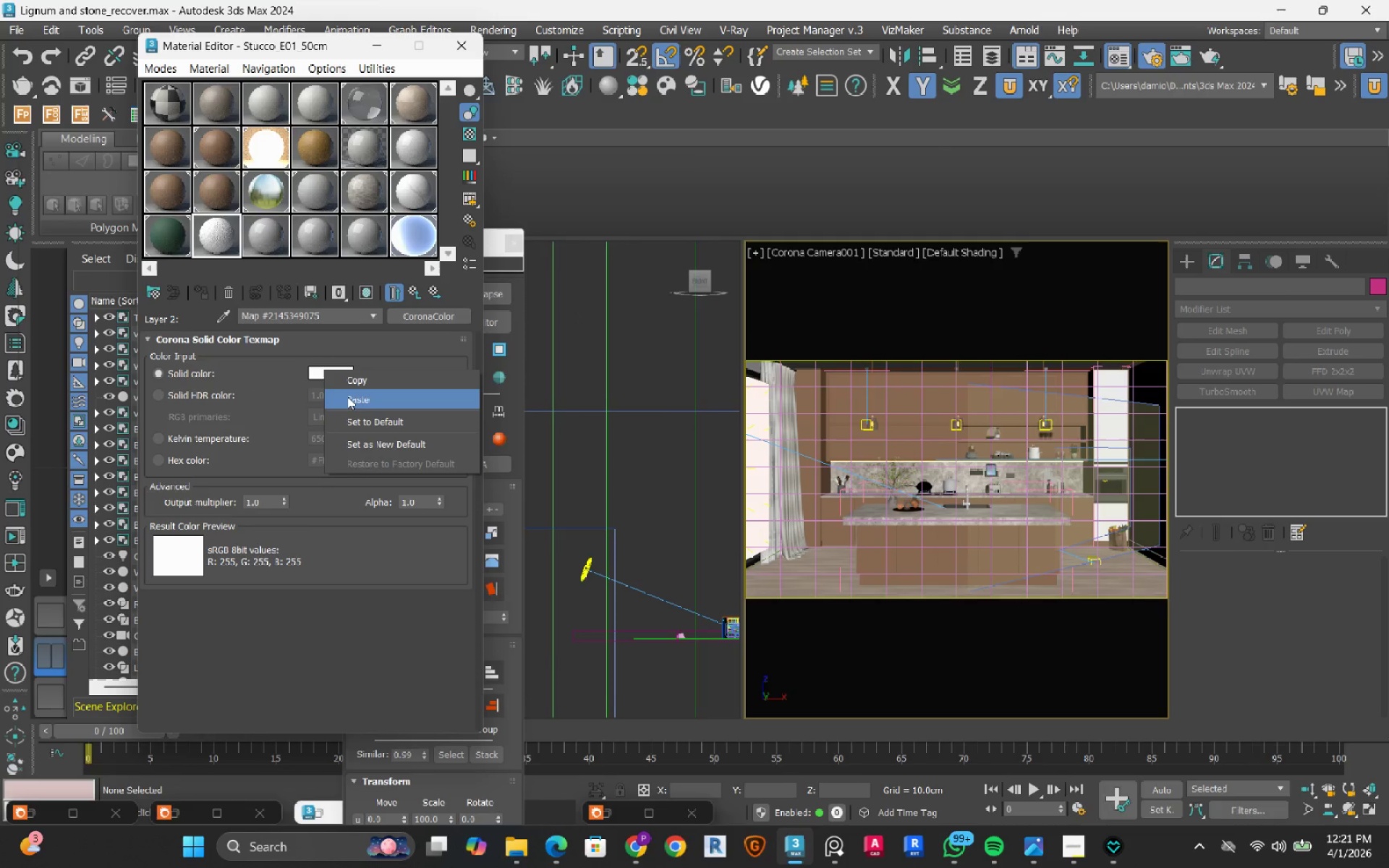 
left_click([347, 397])
 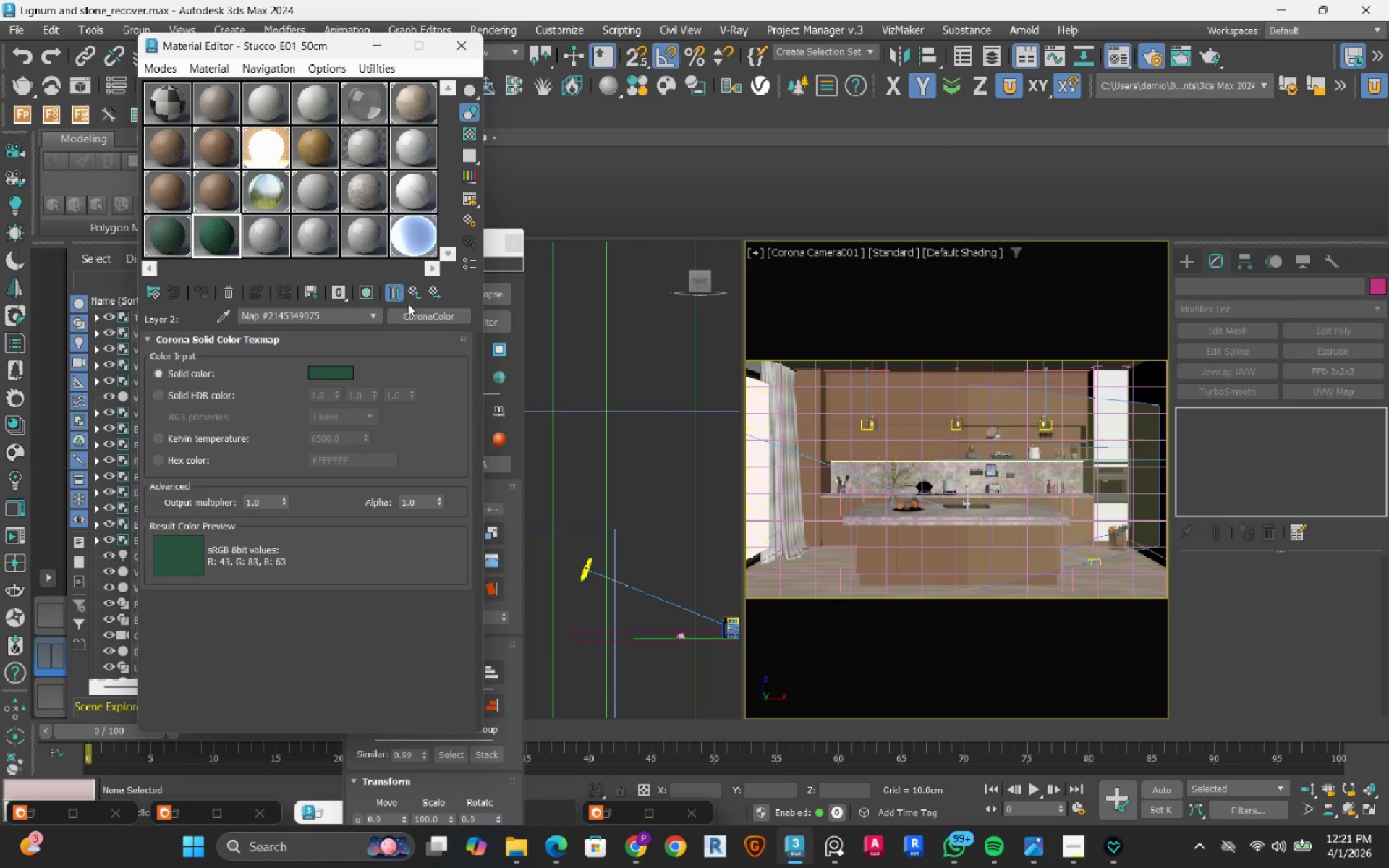 
left_click([418, 290])
 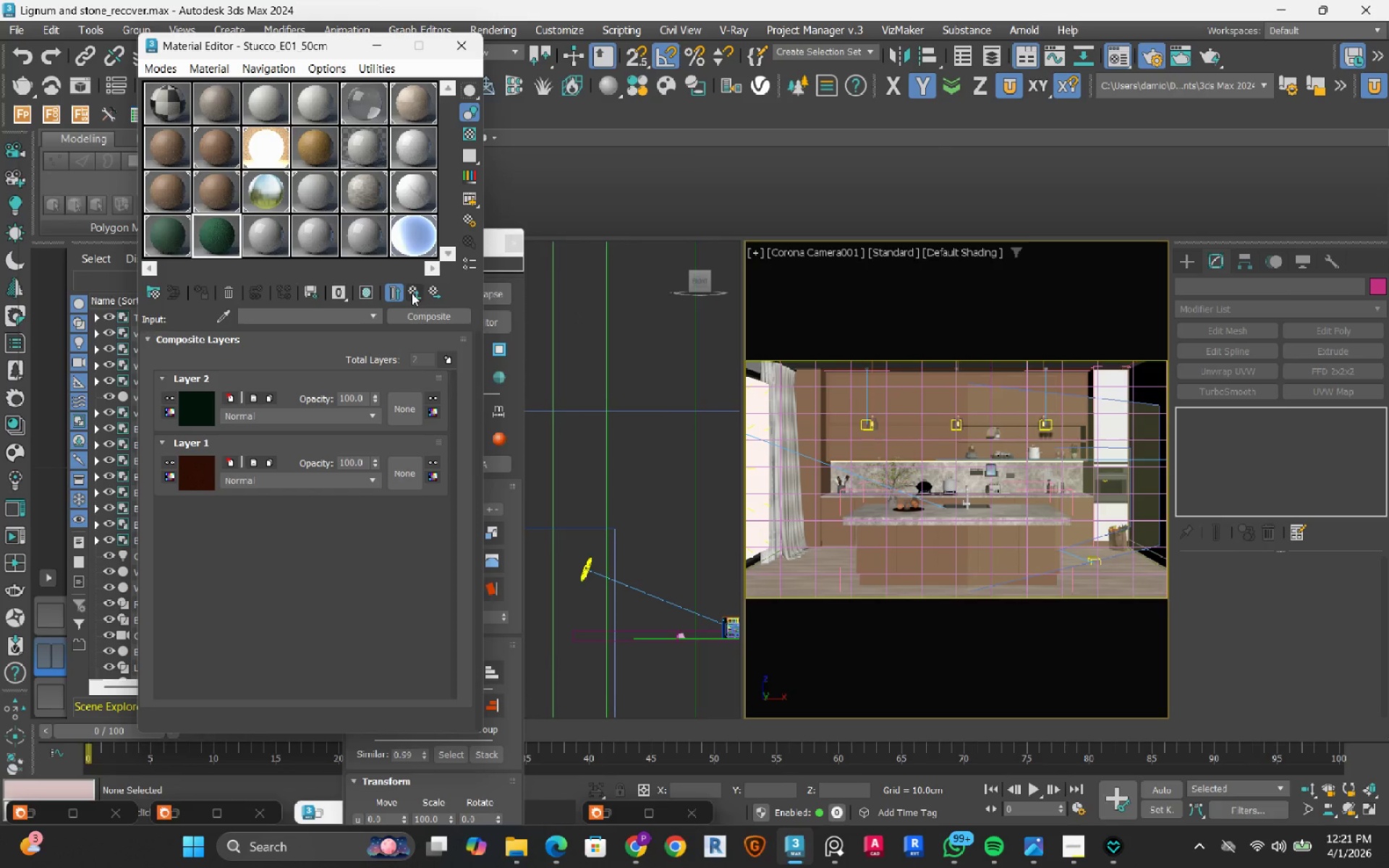 
left_click([414, 293])
 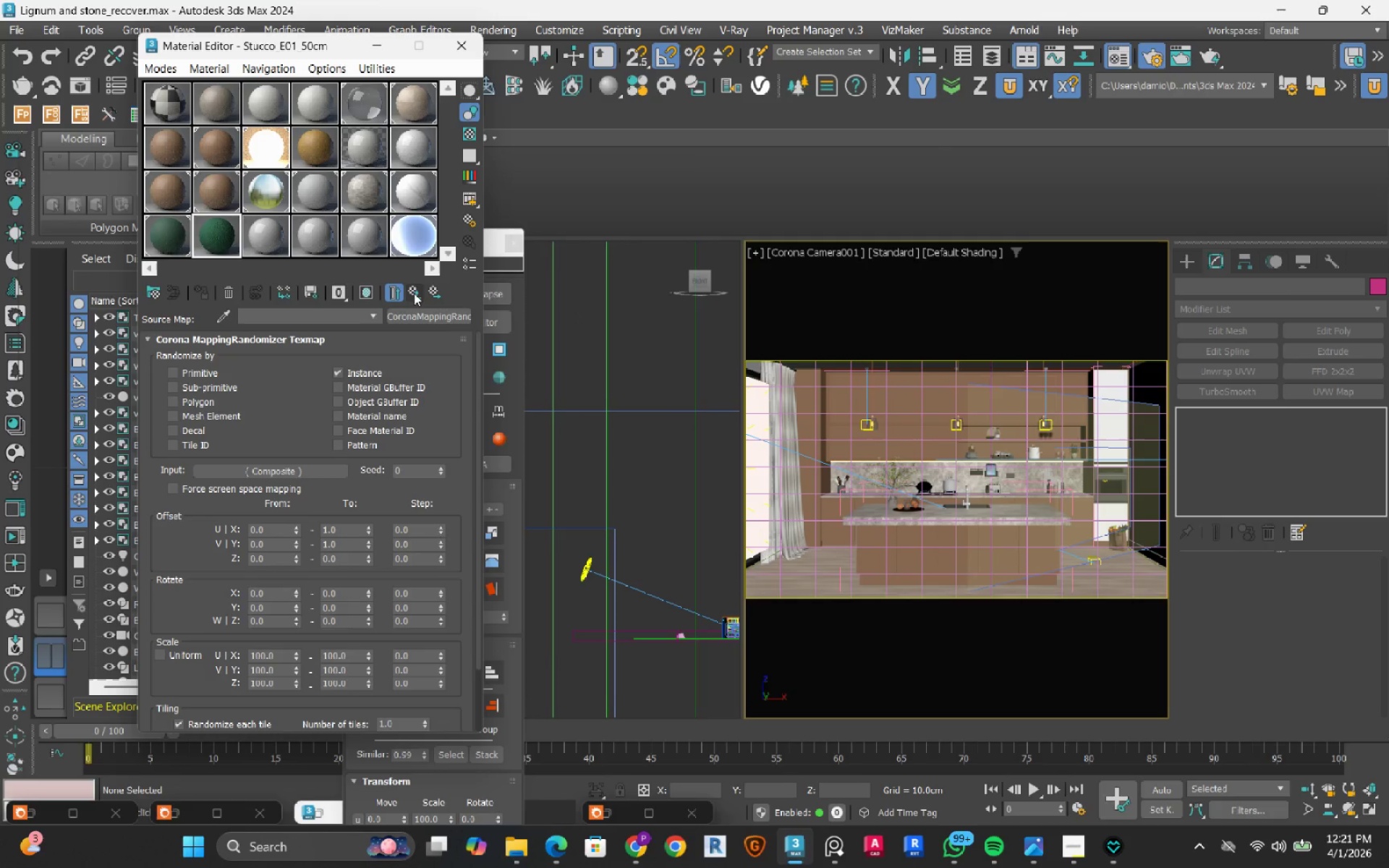 
left_click([414, 293])
 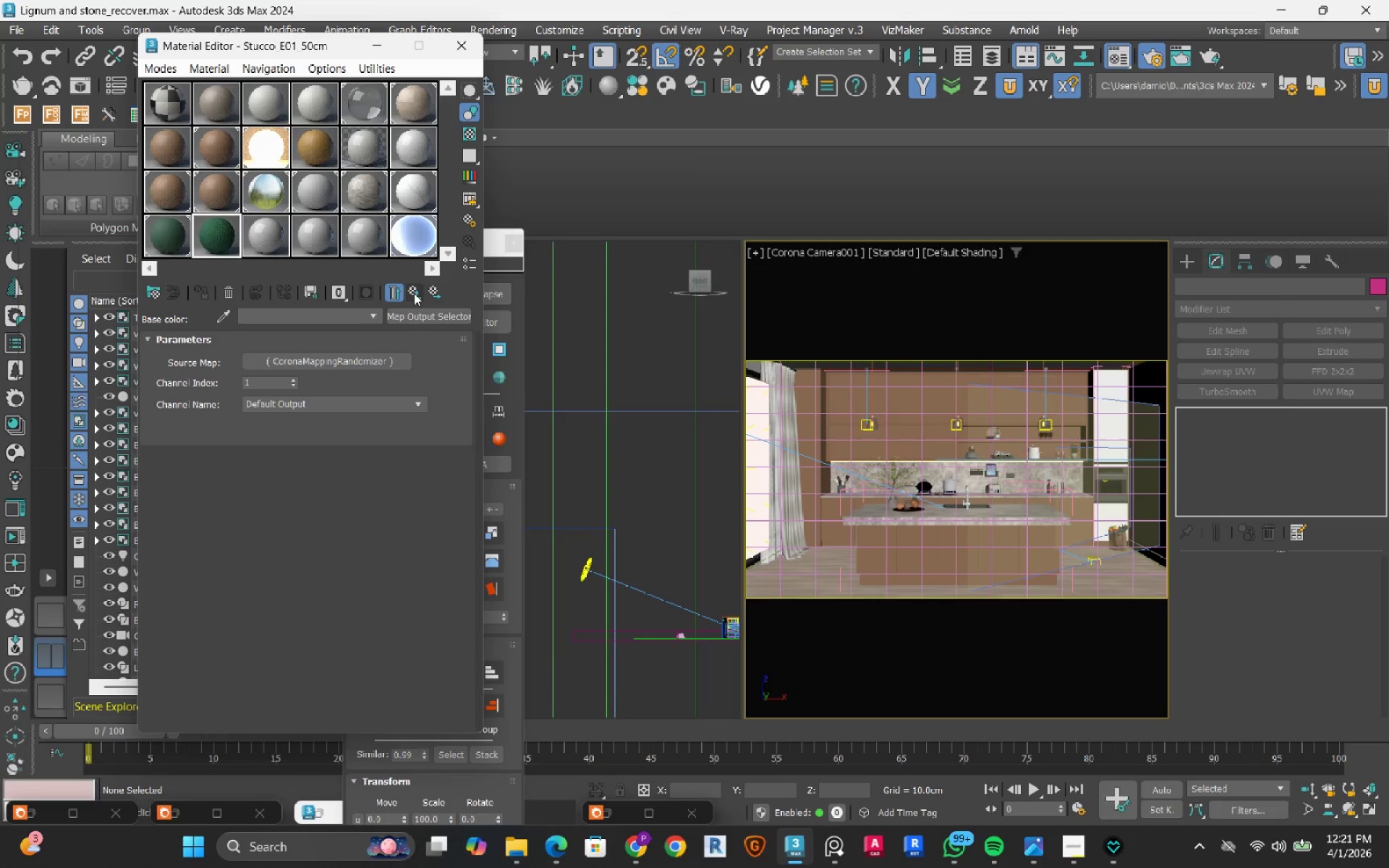 
left_click([414, 293])
 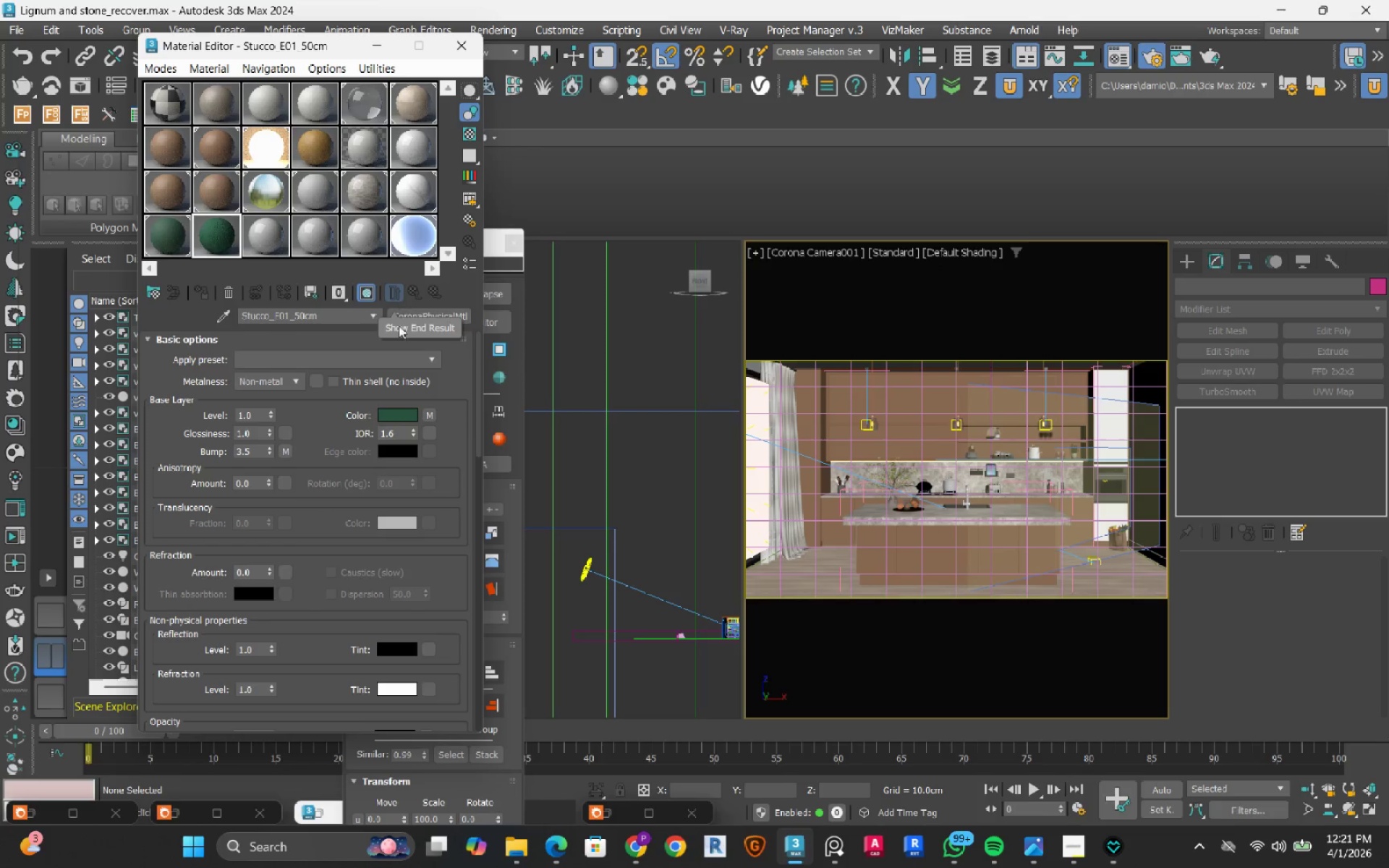 
right_click([419, 319])
 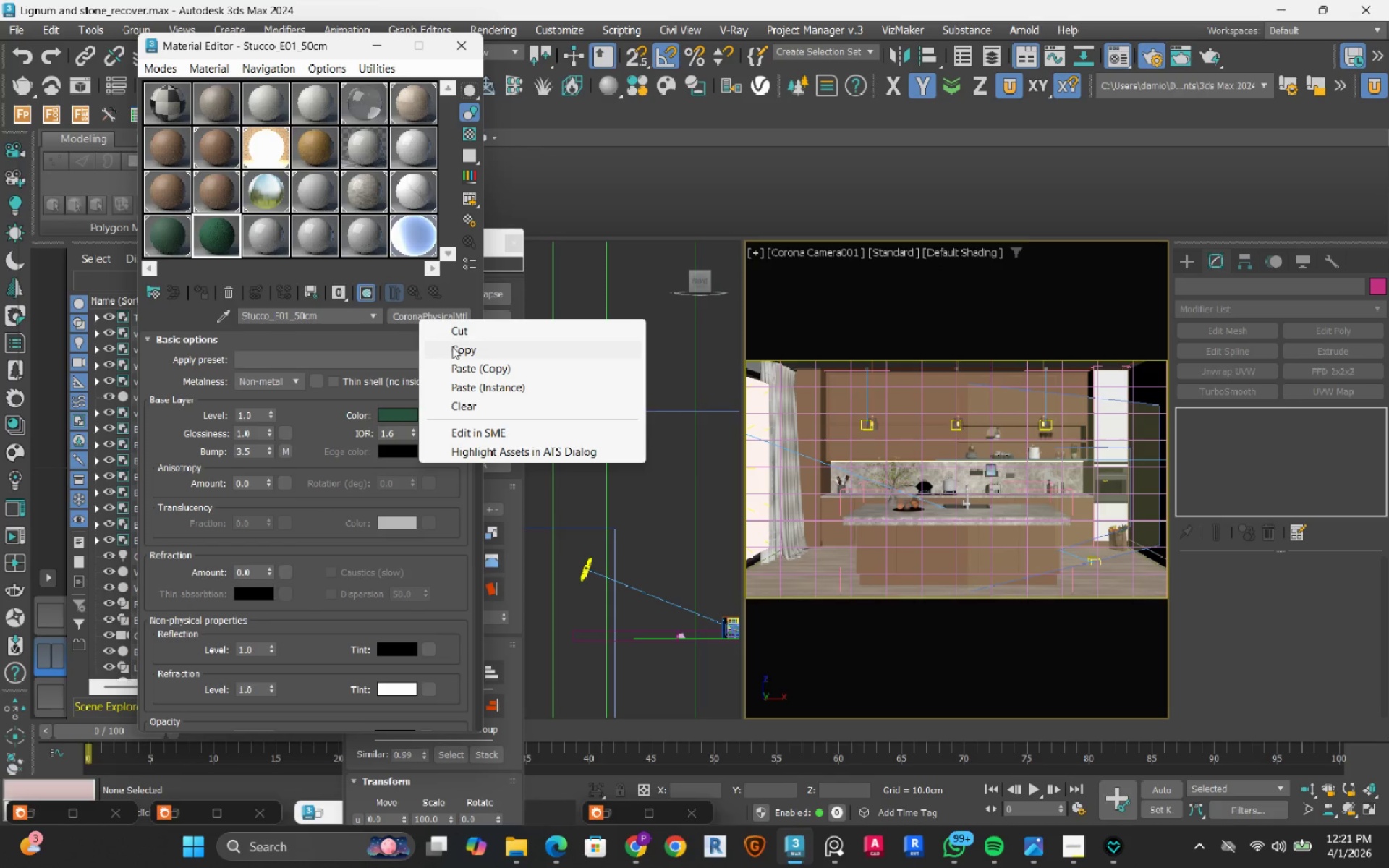 
left_click([452, 347])
 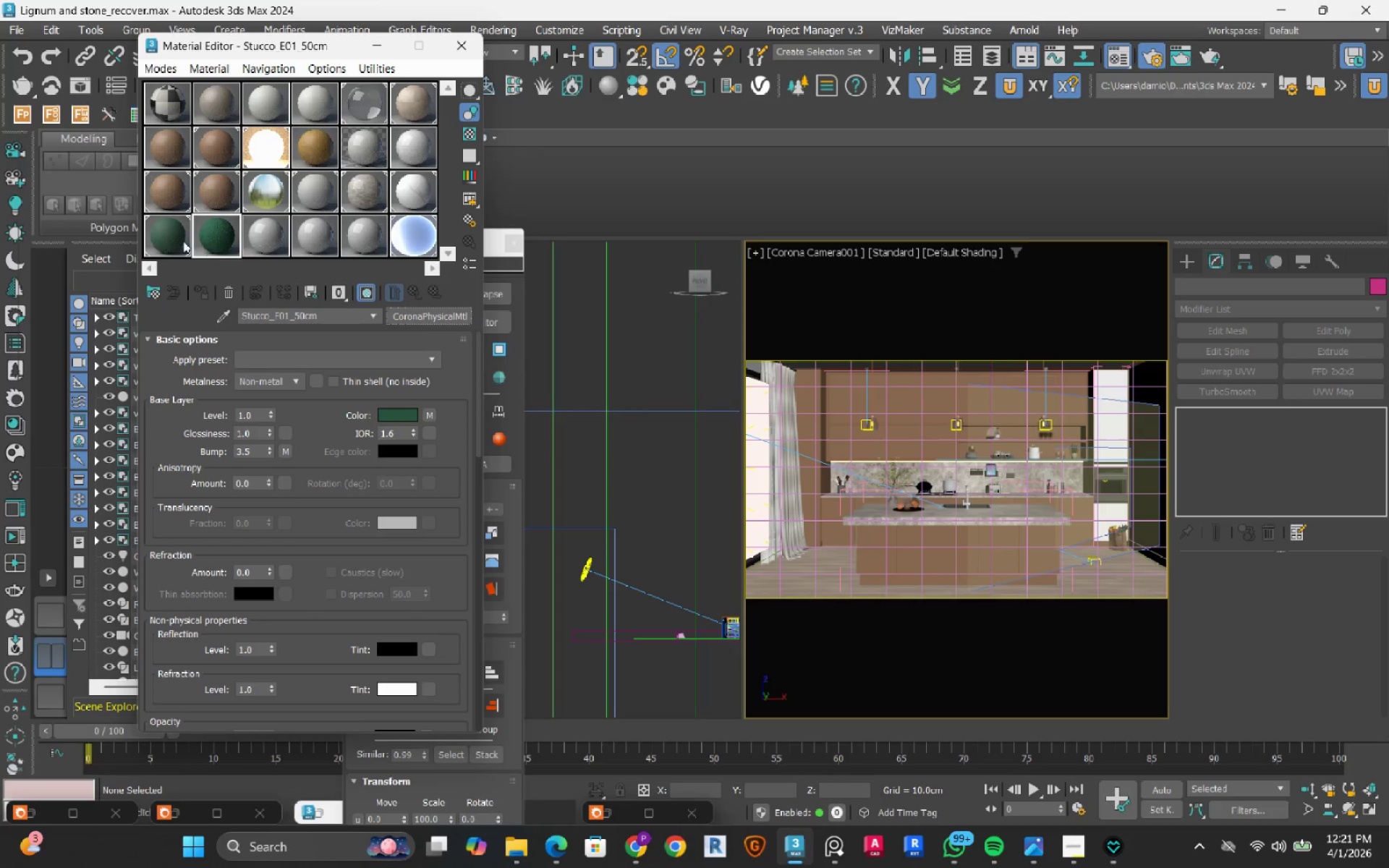 
left_click([174, 239])
 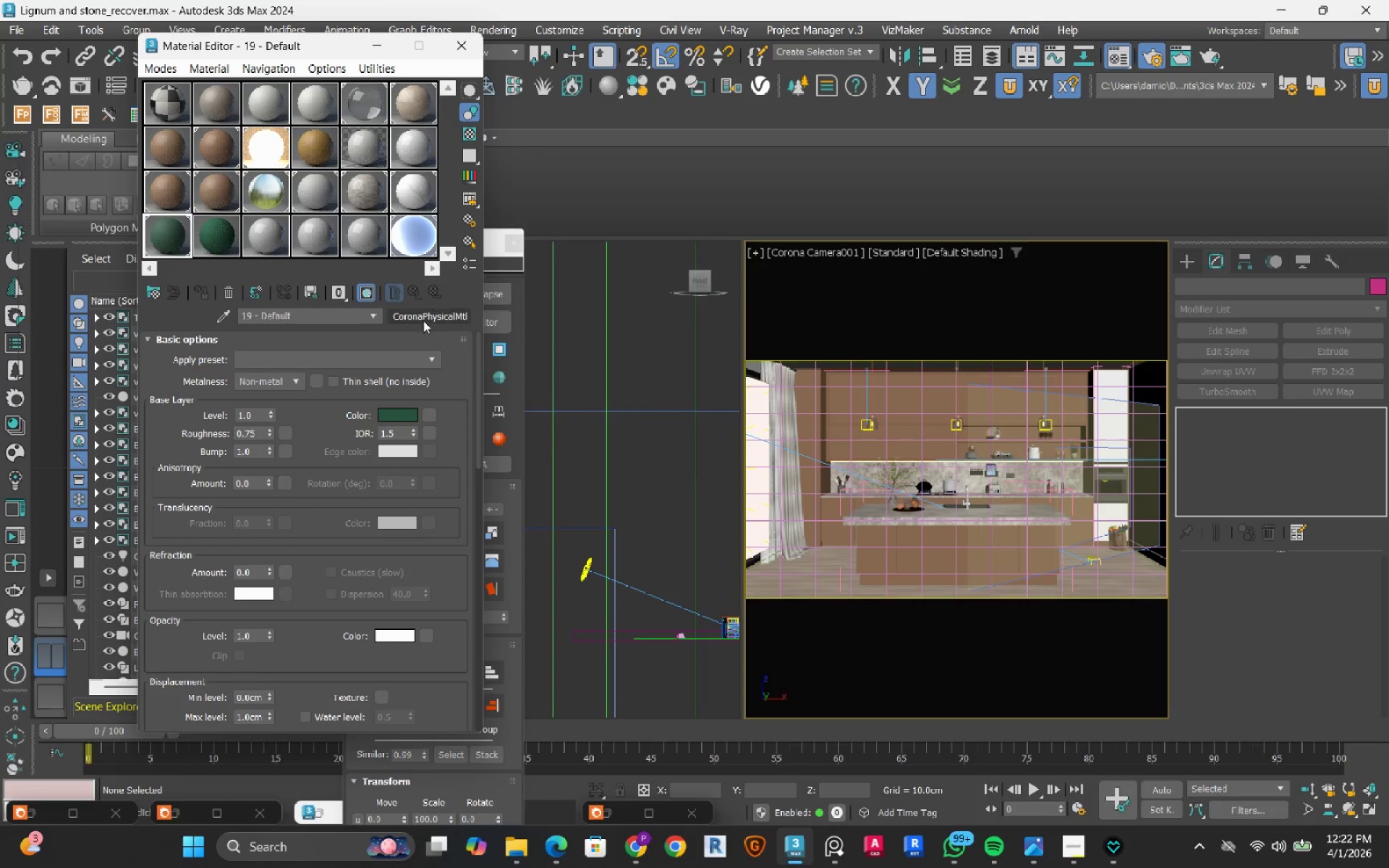 
right_click([423, 320])
 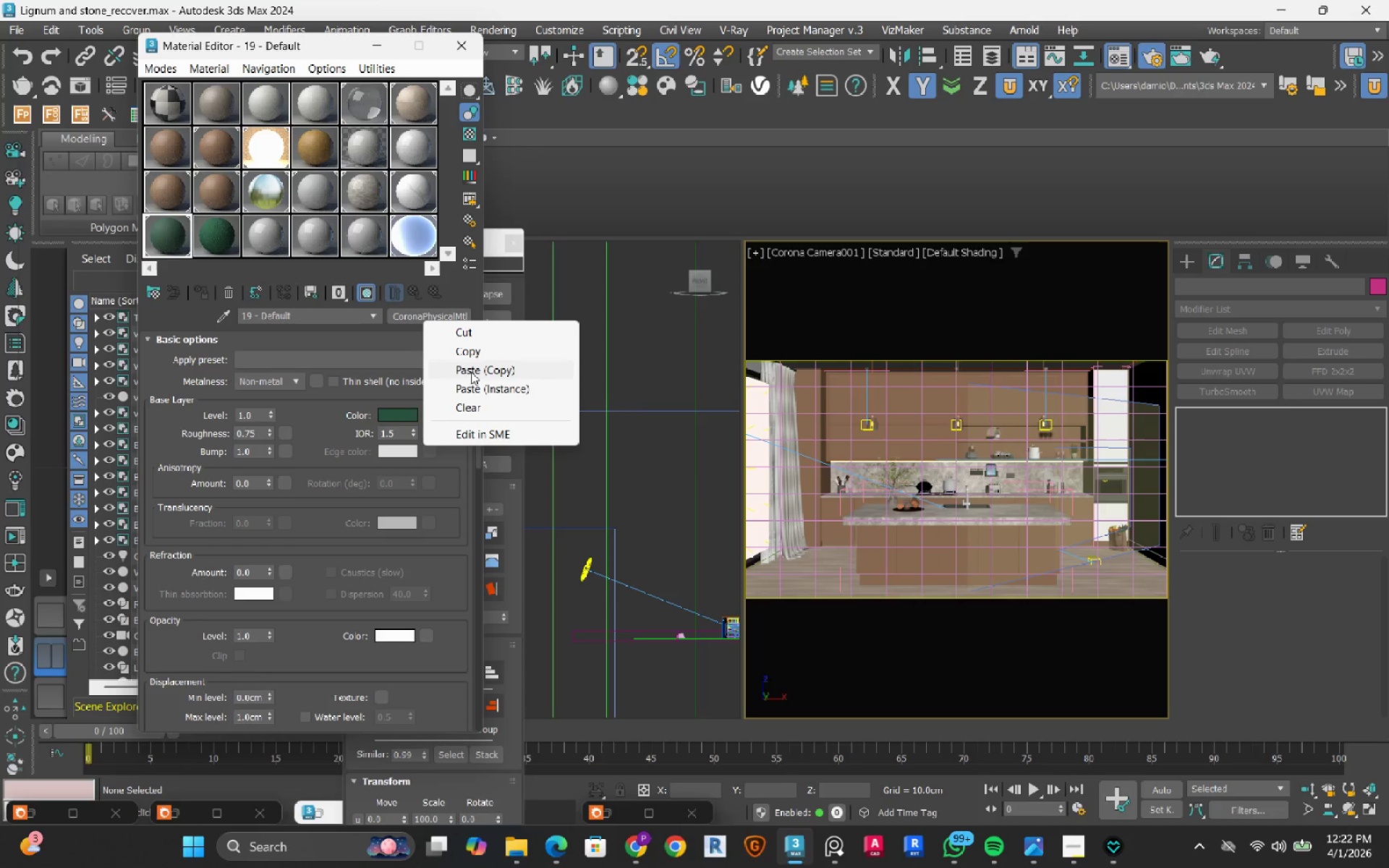 
left_click([471, 372])
 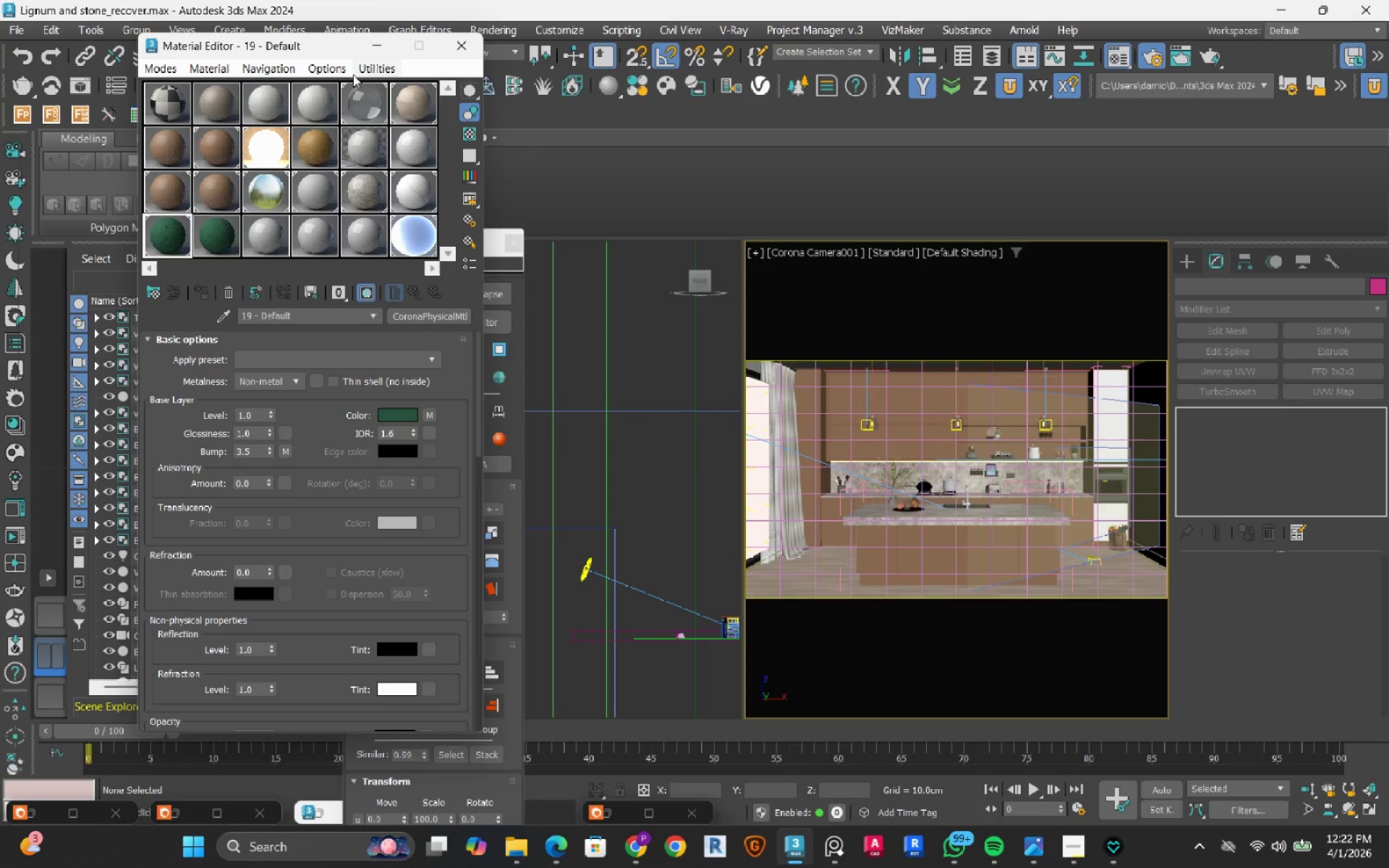 
left_click([379, 42])
 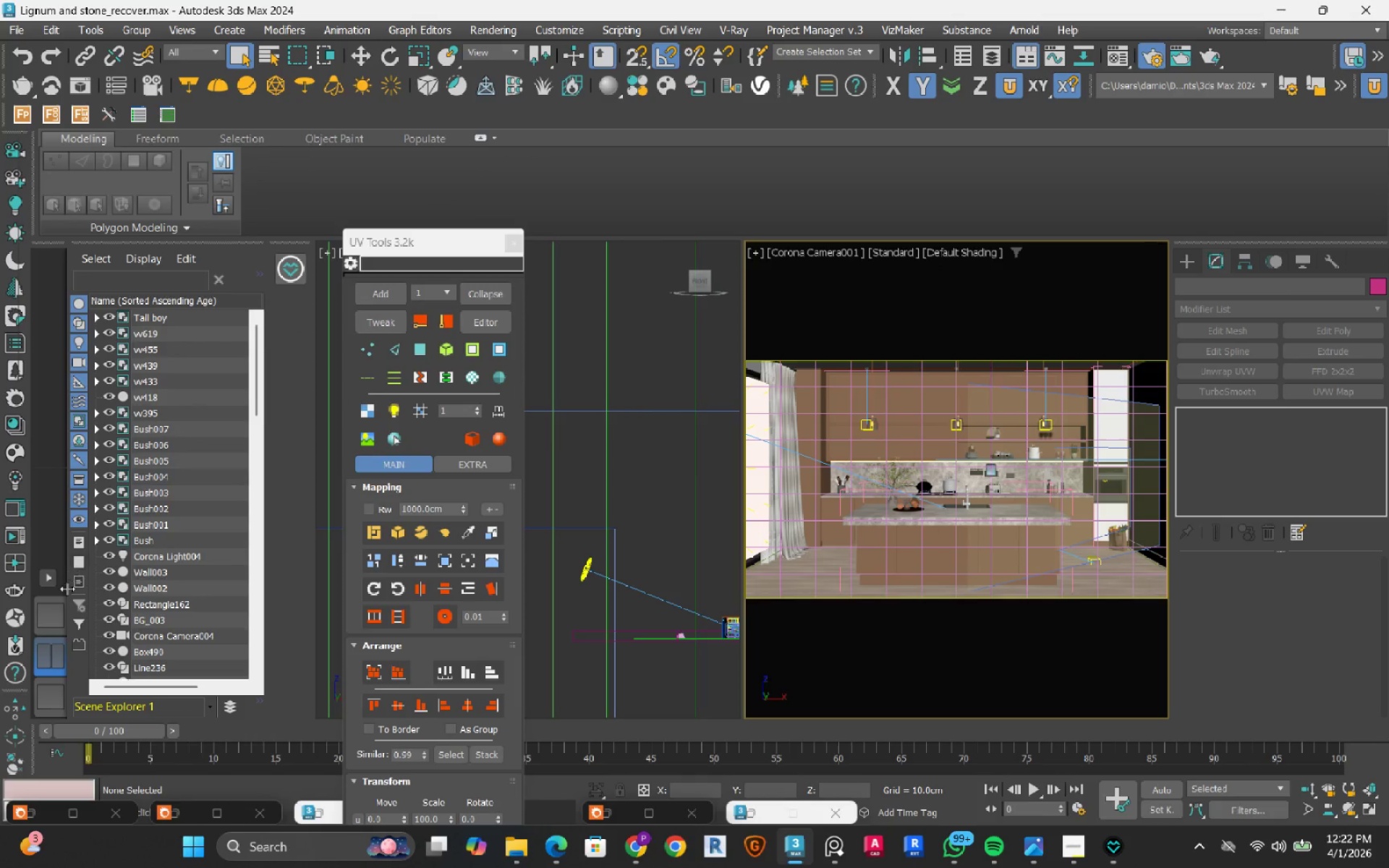 
left_click([54, 621])
 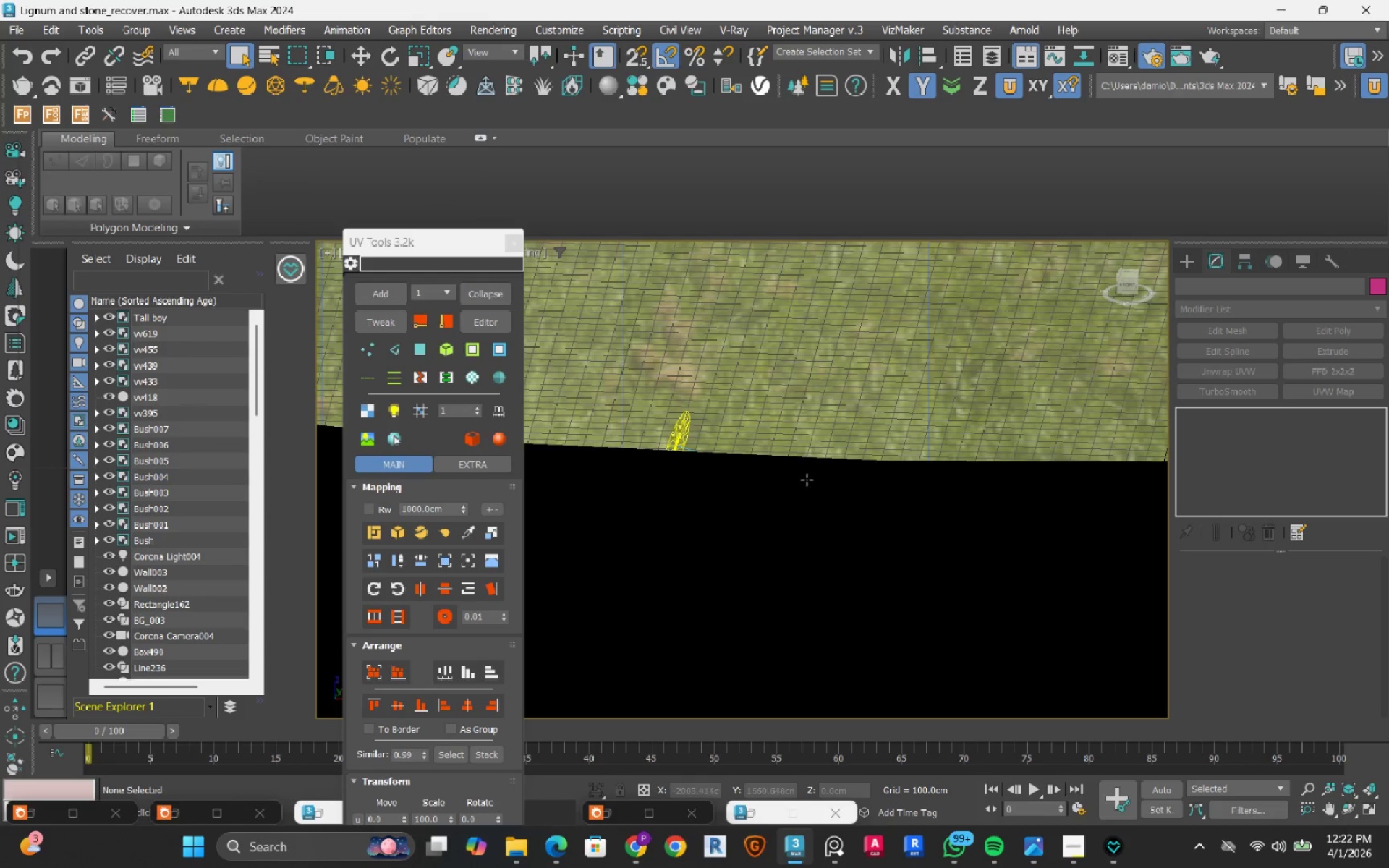 
scroll: coordinate [822, 471], scroll_direction: down, amount: 3.0
 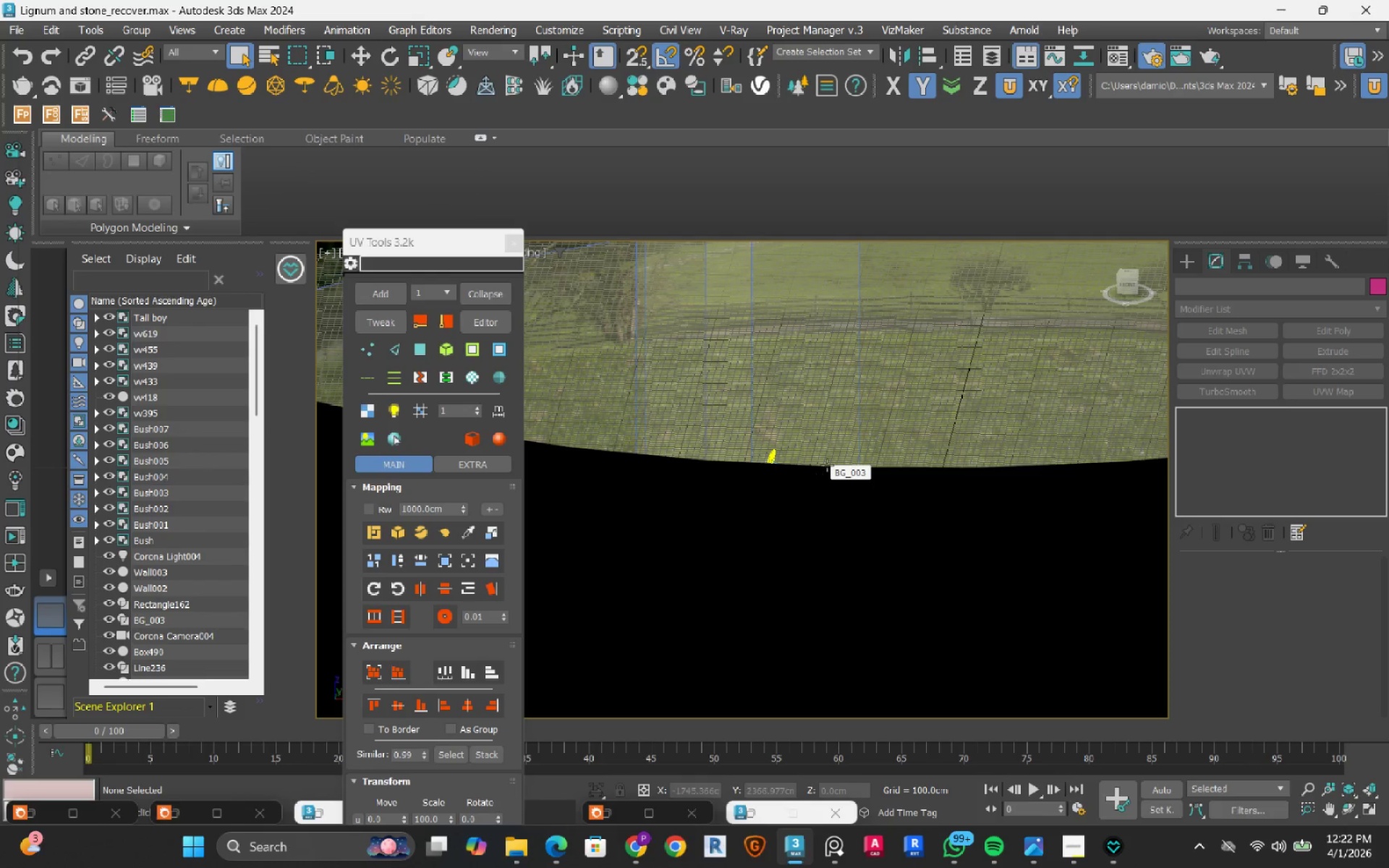 
hold_key(key=AltLeft, duration=0.45)
 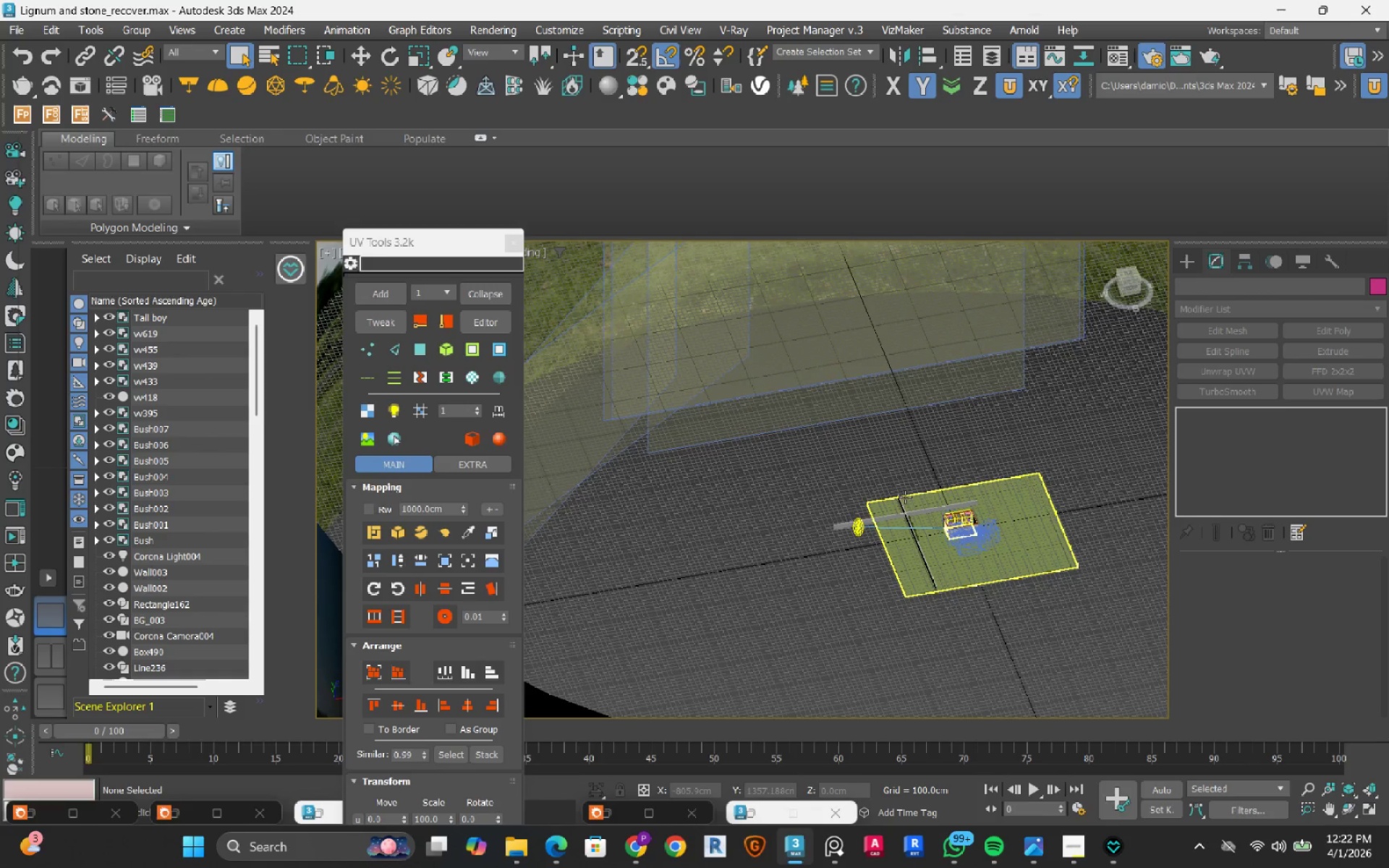 
hold_key(key=AltLeft, duration=0.38)
 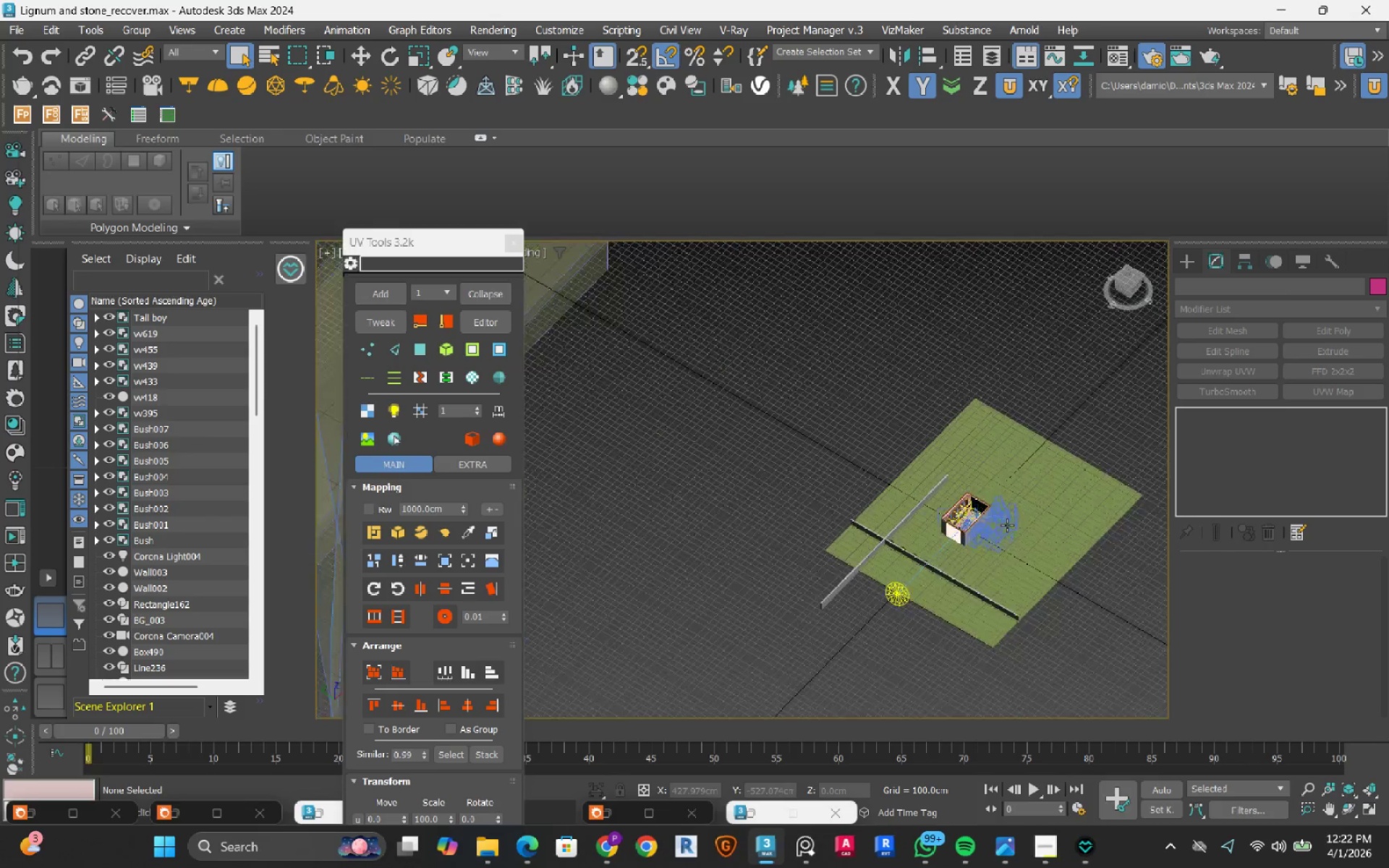 
scroll: coordinate [905, 497], scroll_direction: down, amount: 1.0
 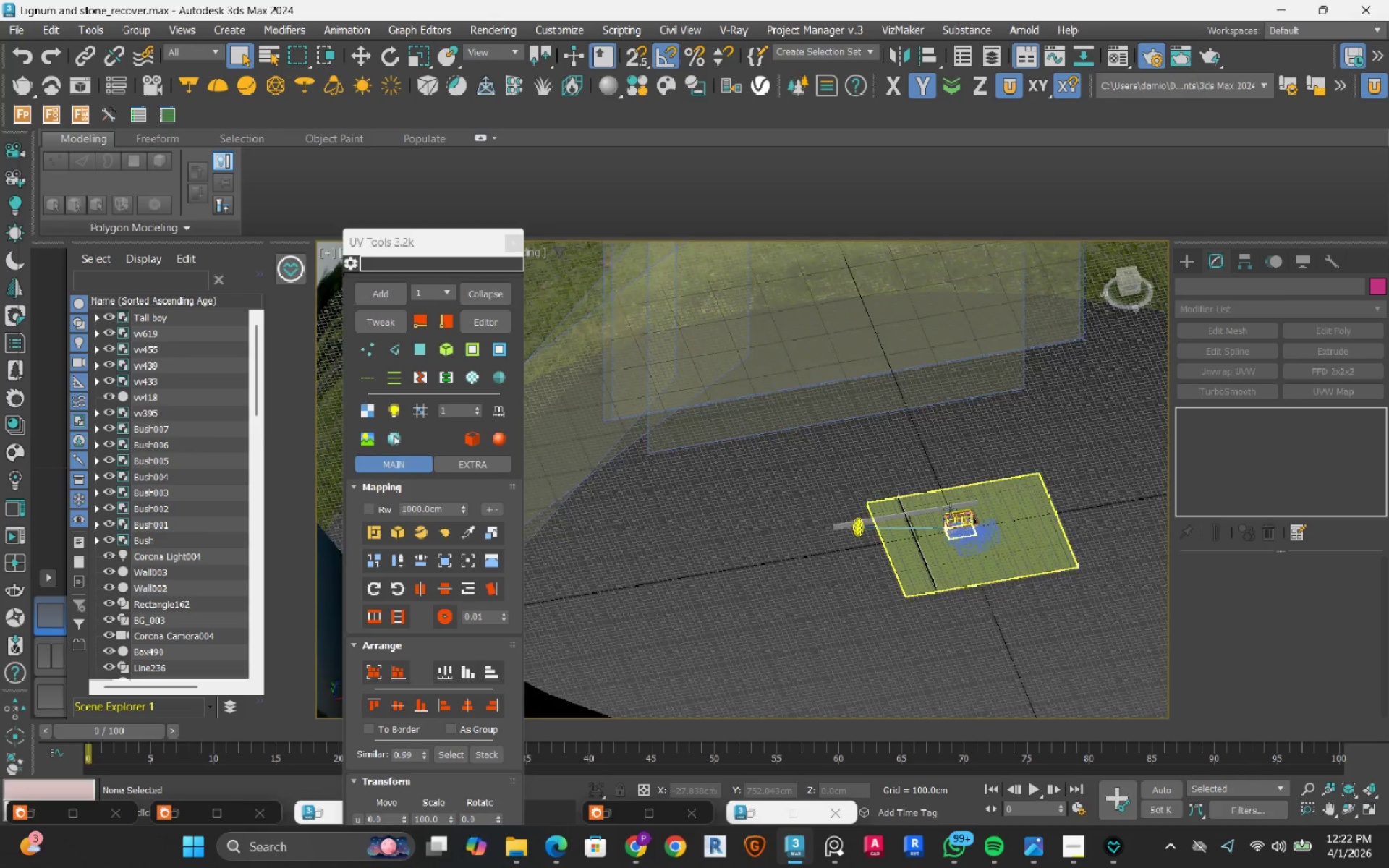 
hold_key(key=AltLeft, duration=0.97)
 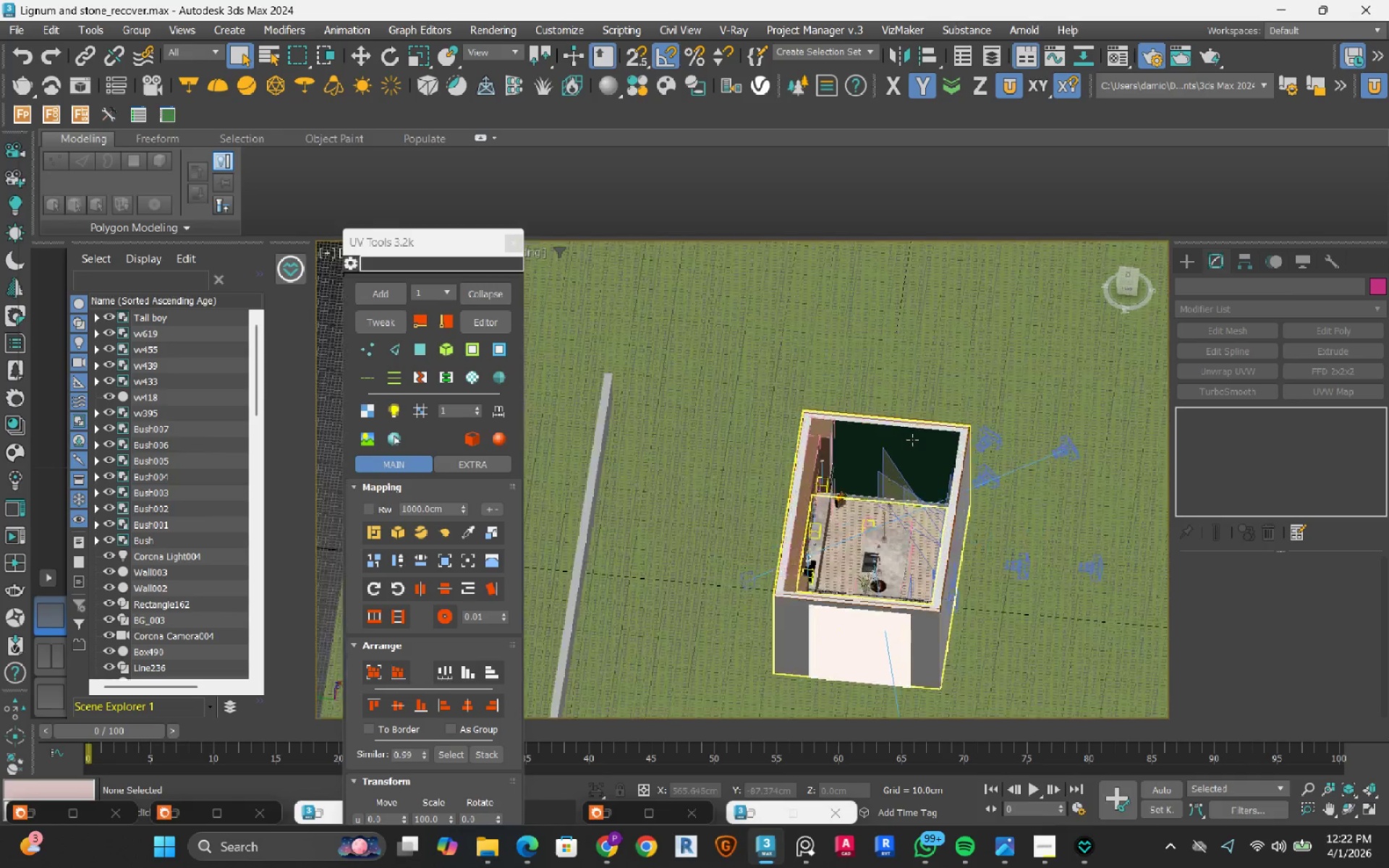 
scroll: coordinate [1001, 527], scroll_direction: up, amount: 5.0
 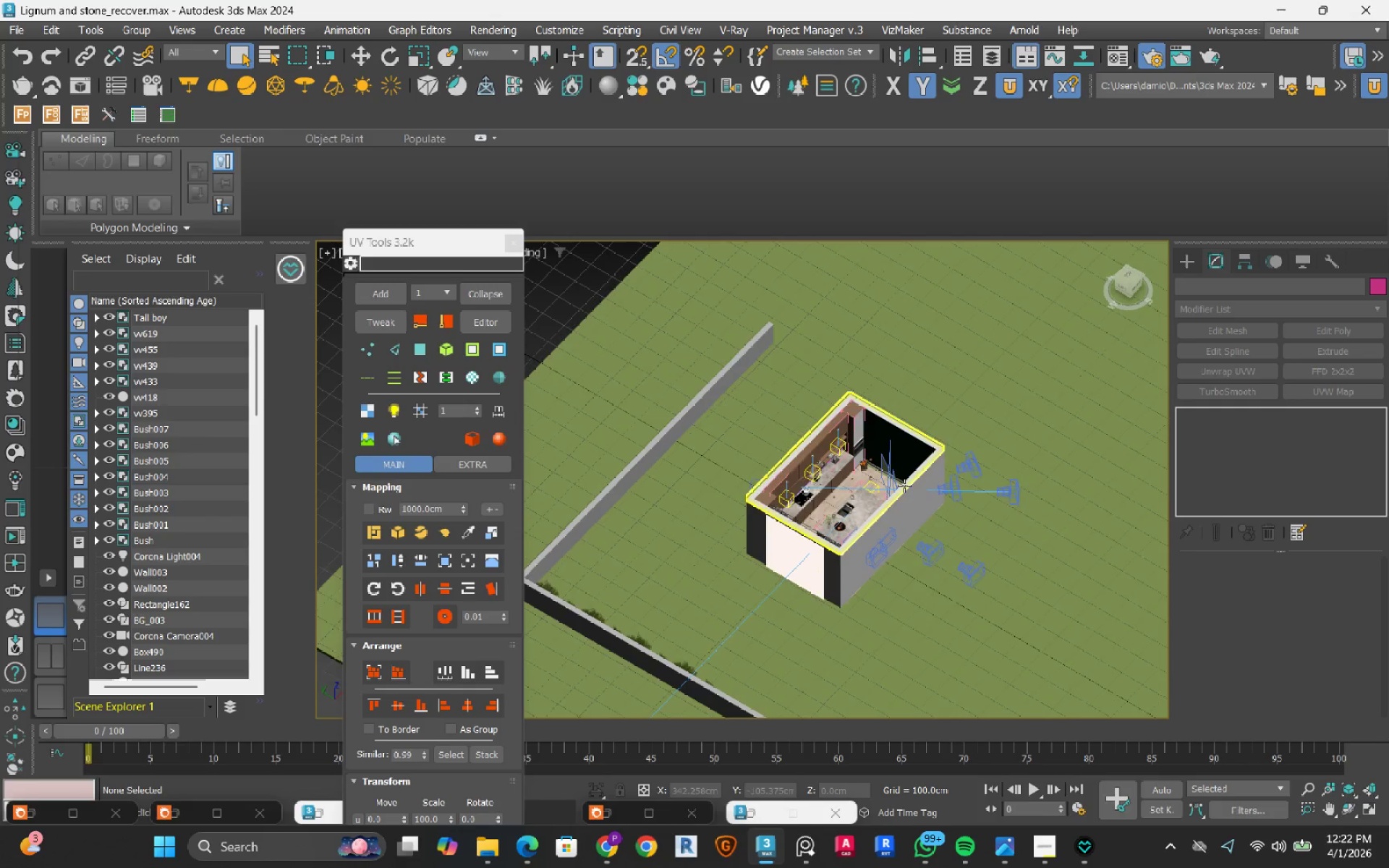 
hold_key(key=AltLeft, duration=0.64)
 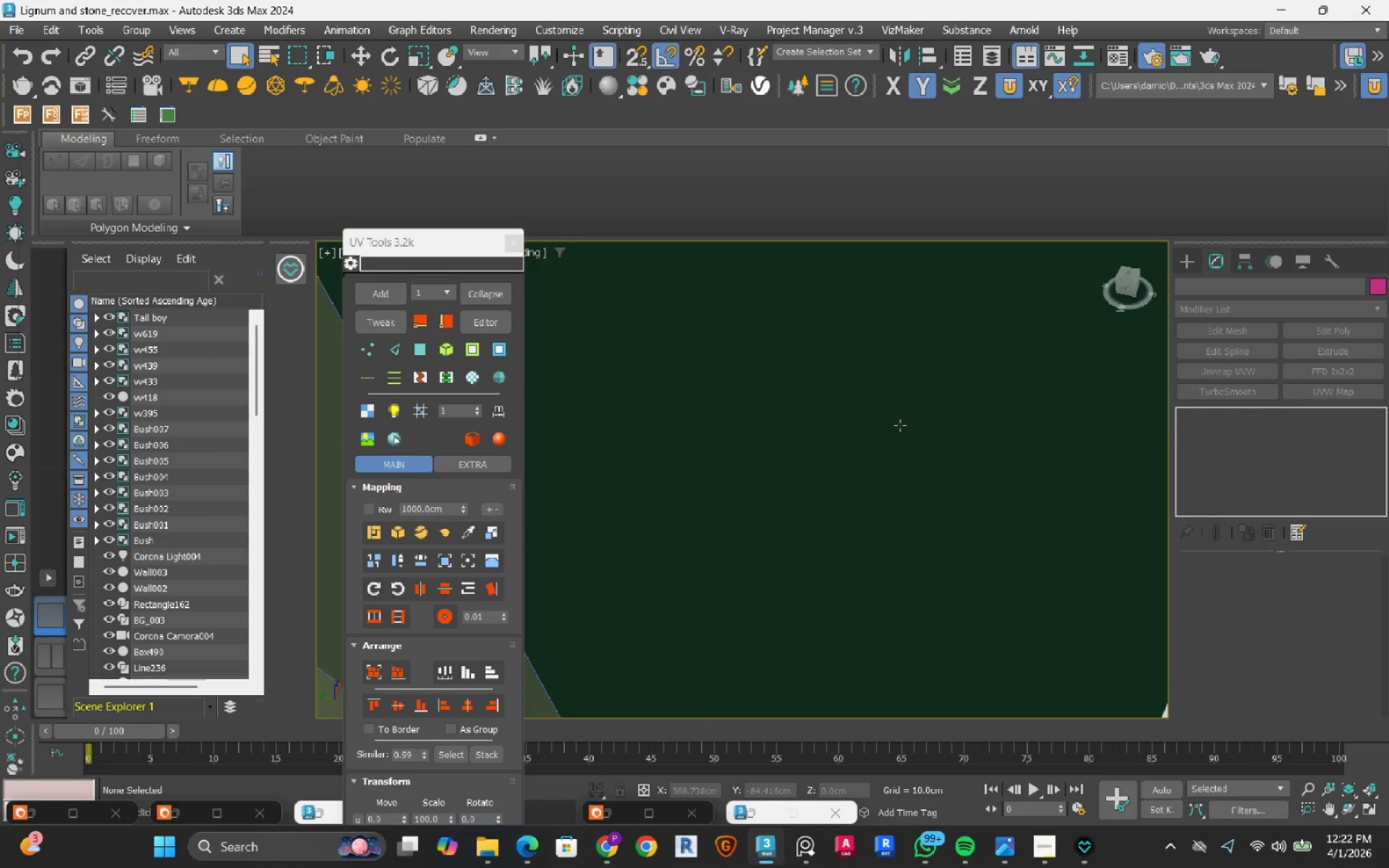 
scroll: coordinate [912, 440], scroll_direction: up, amount: 9.0
 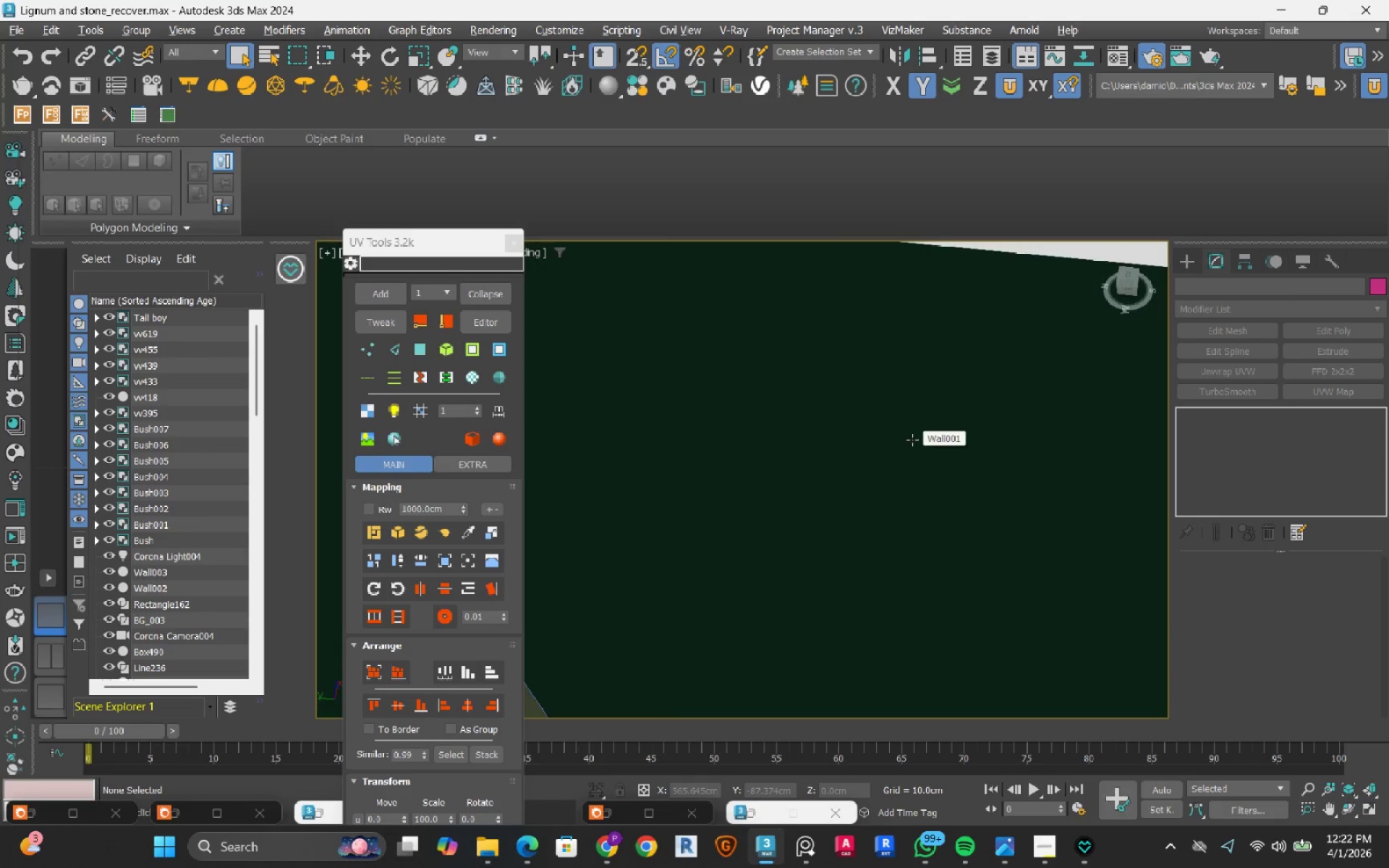 
scroll: coordinate [900, 425], scroll_direction: down, amount: 3.0
 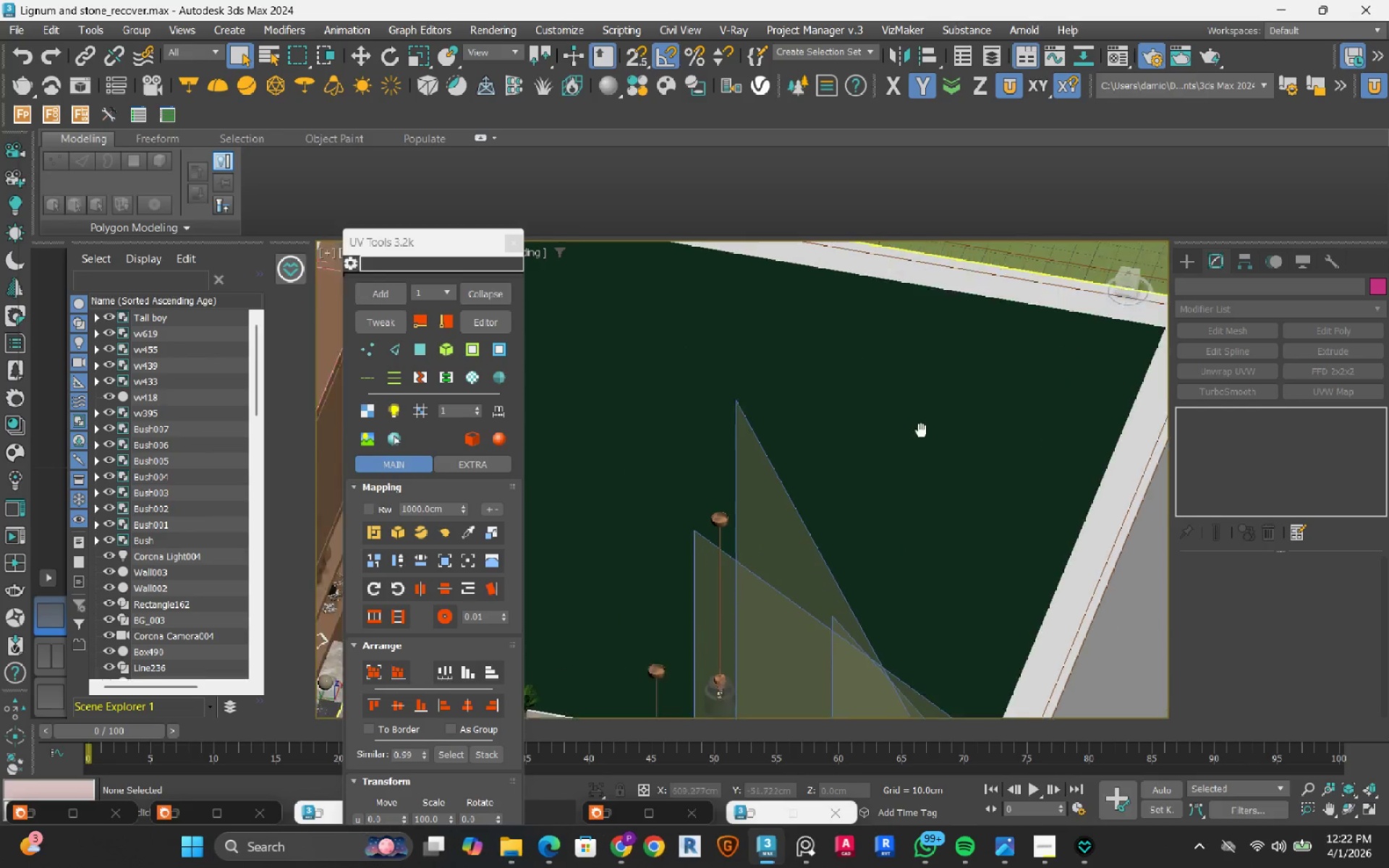 
left_click([951, 386])
 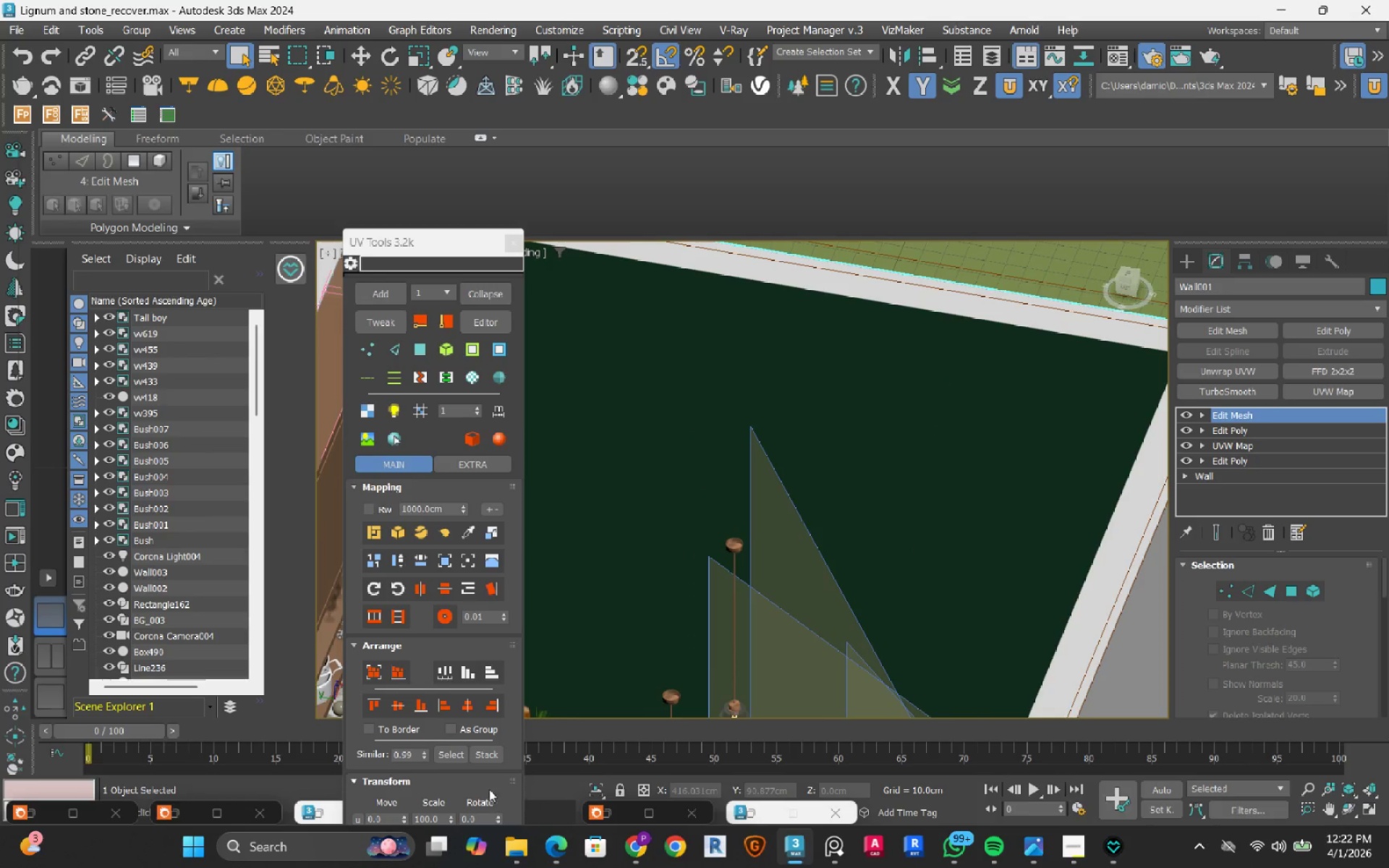 
left_click([182, 817])
 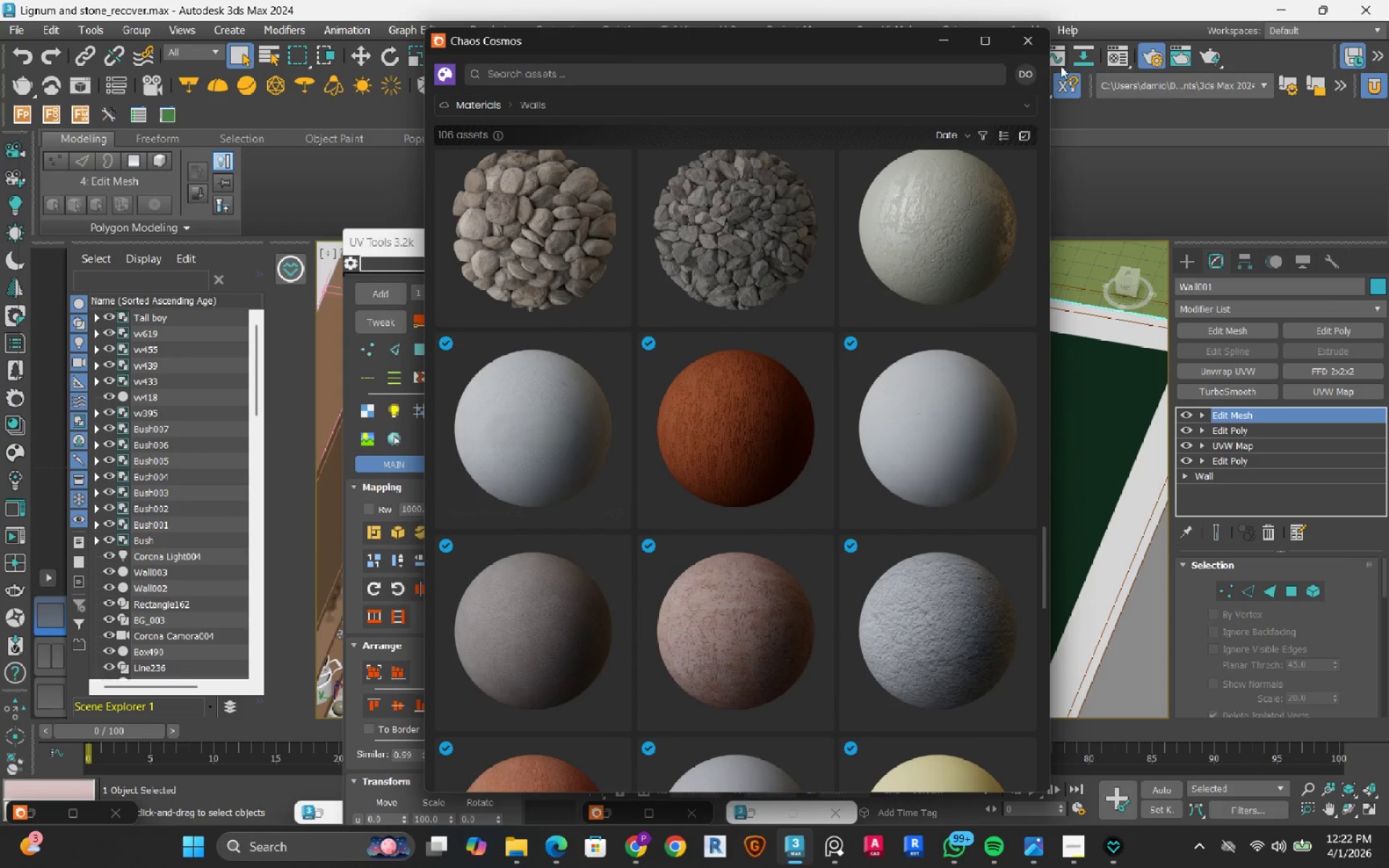 
left_click([1029, 48])
 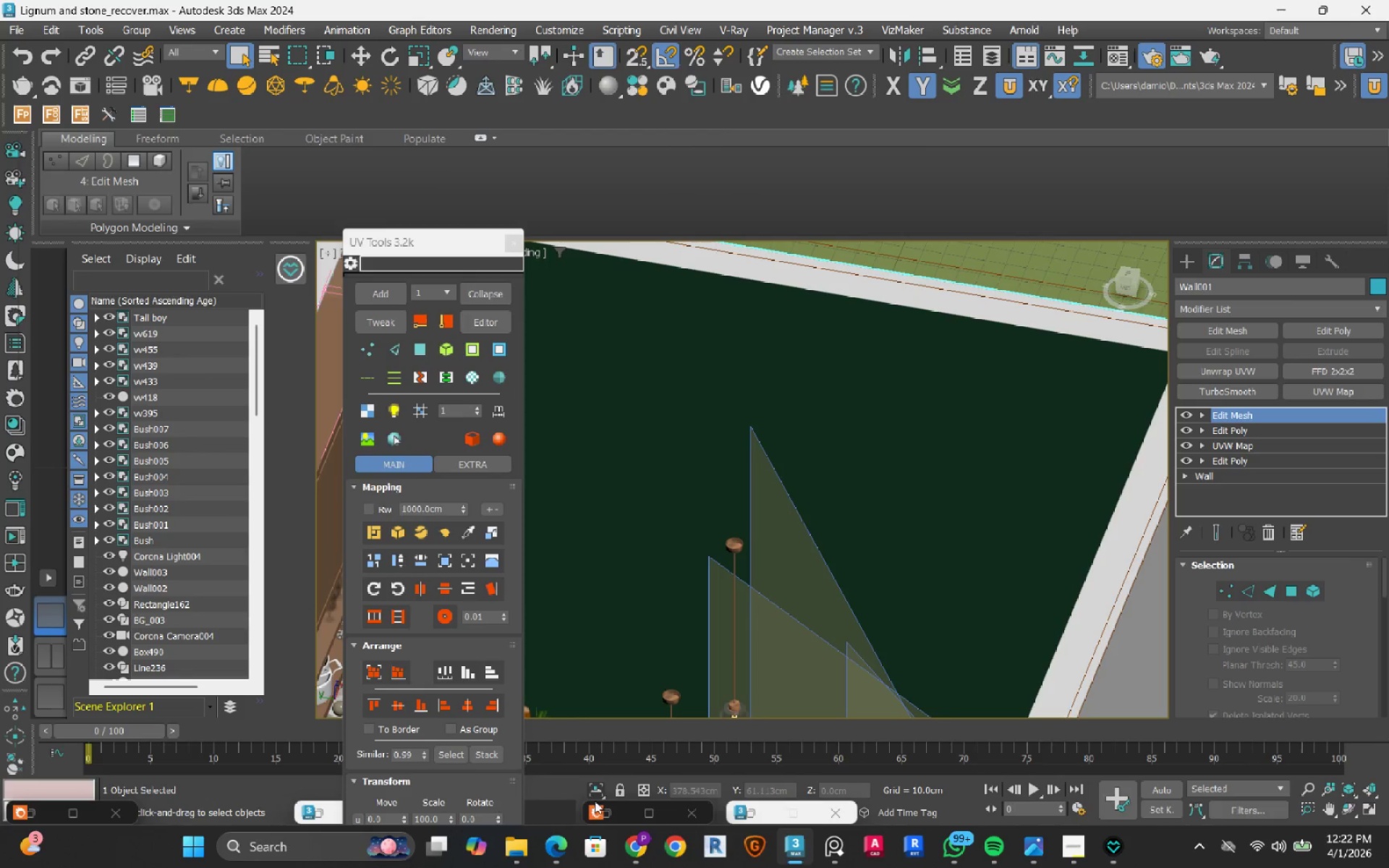 
left_click([604, 807])
 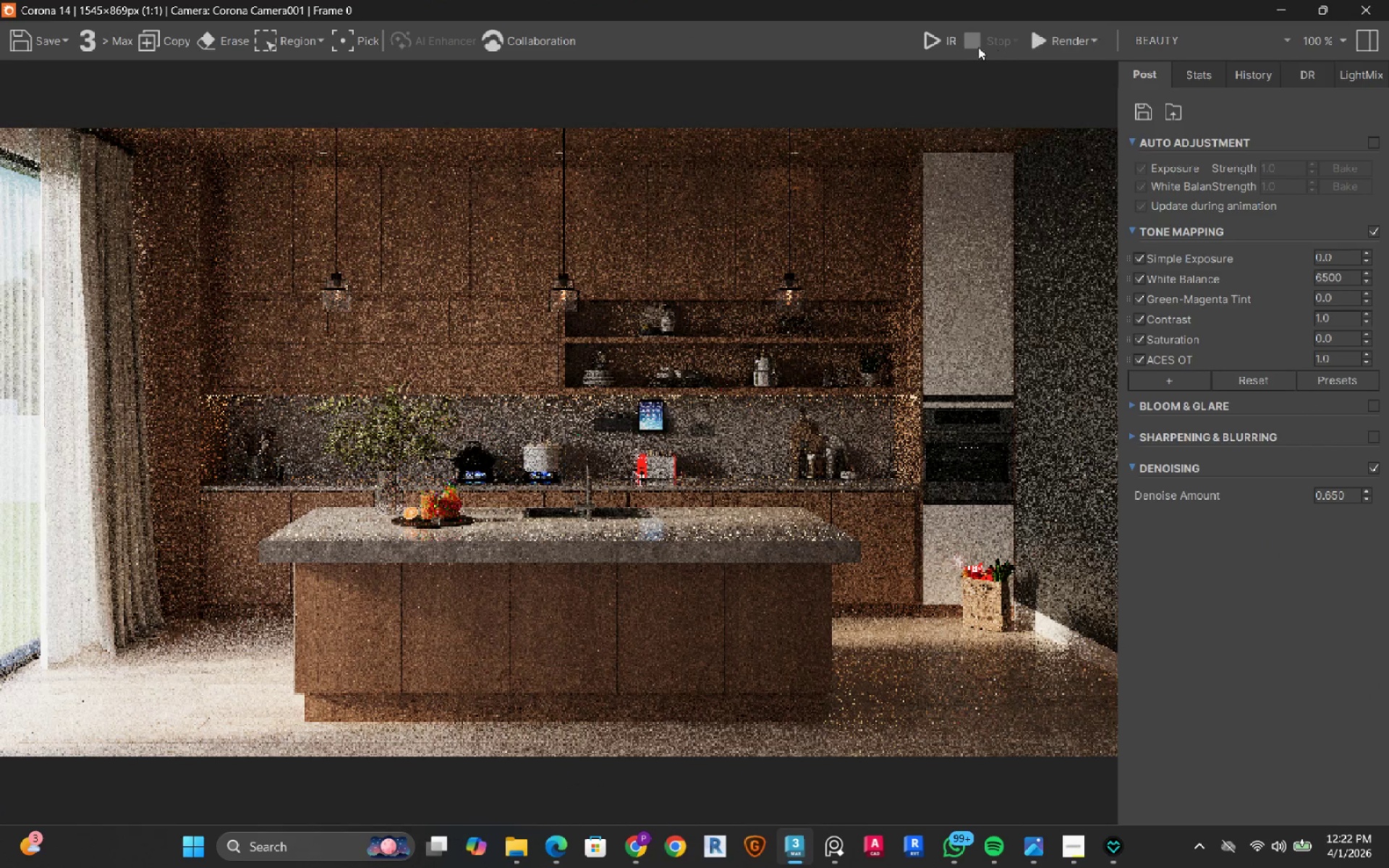 
left_click([925, 48])
 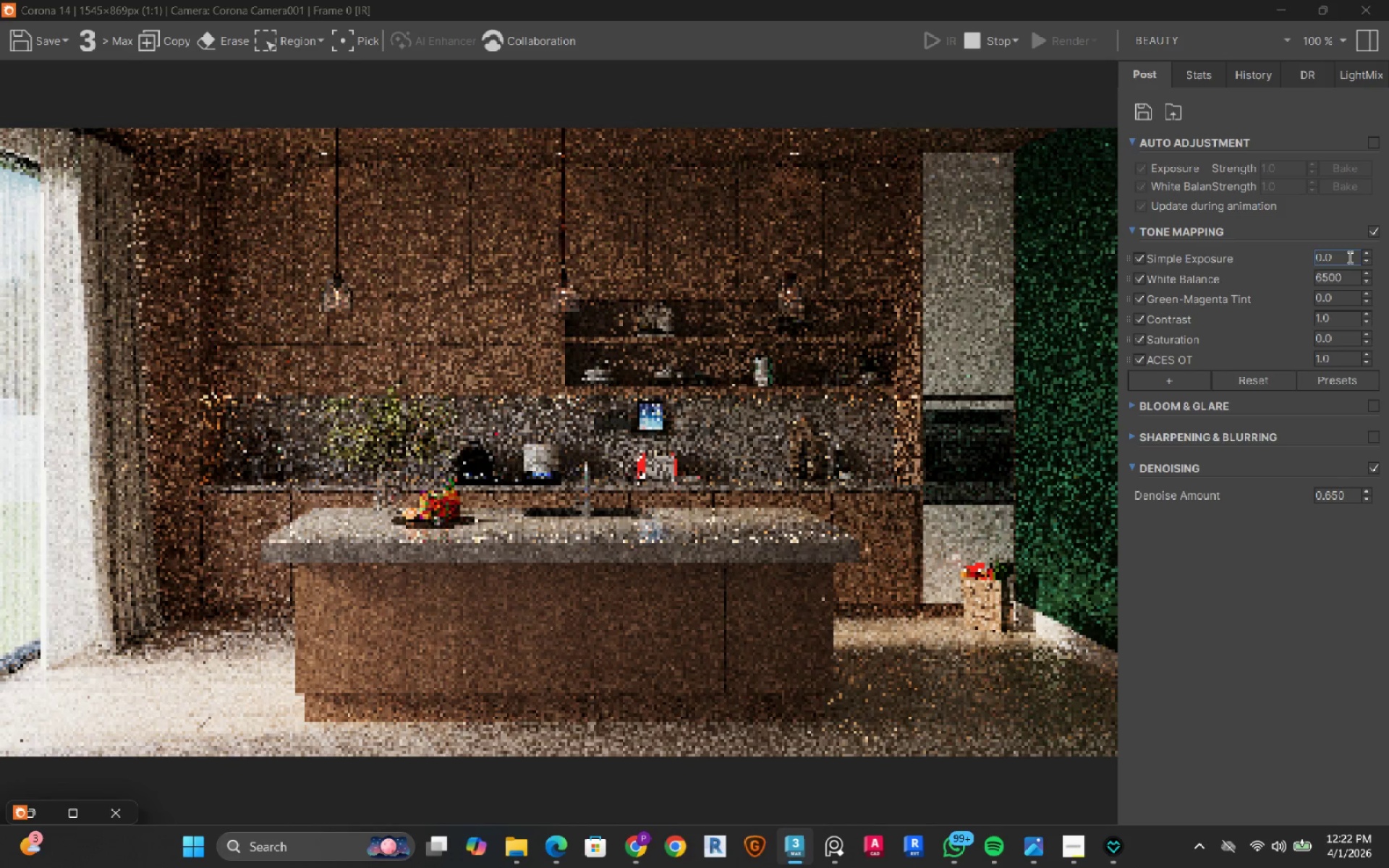 
wait(14.23)
 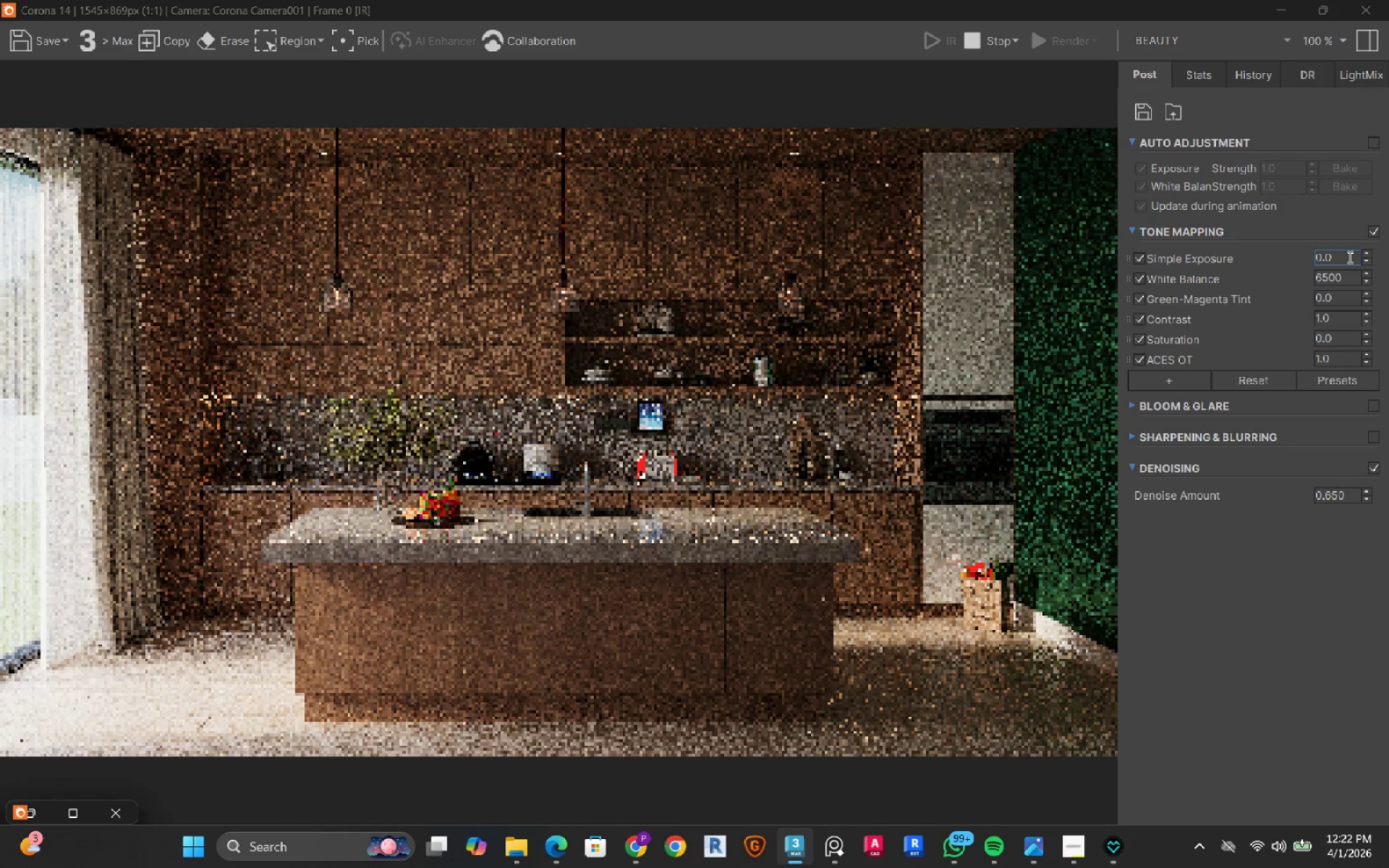 
scroll: coordinate [1036, 503], scroll_direction: up, amount: 3.0
 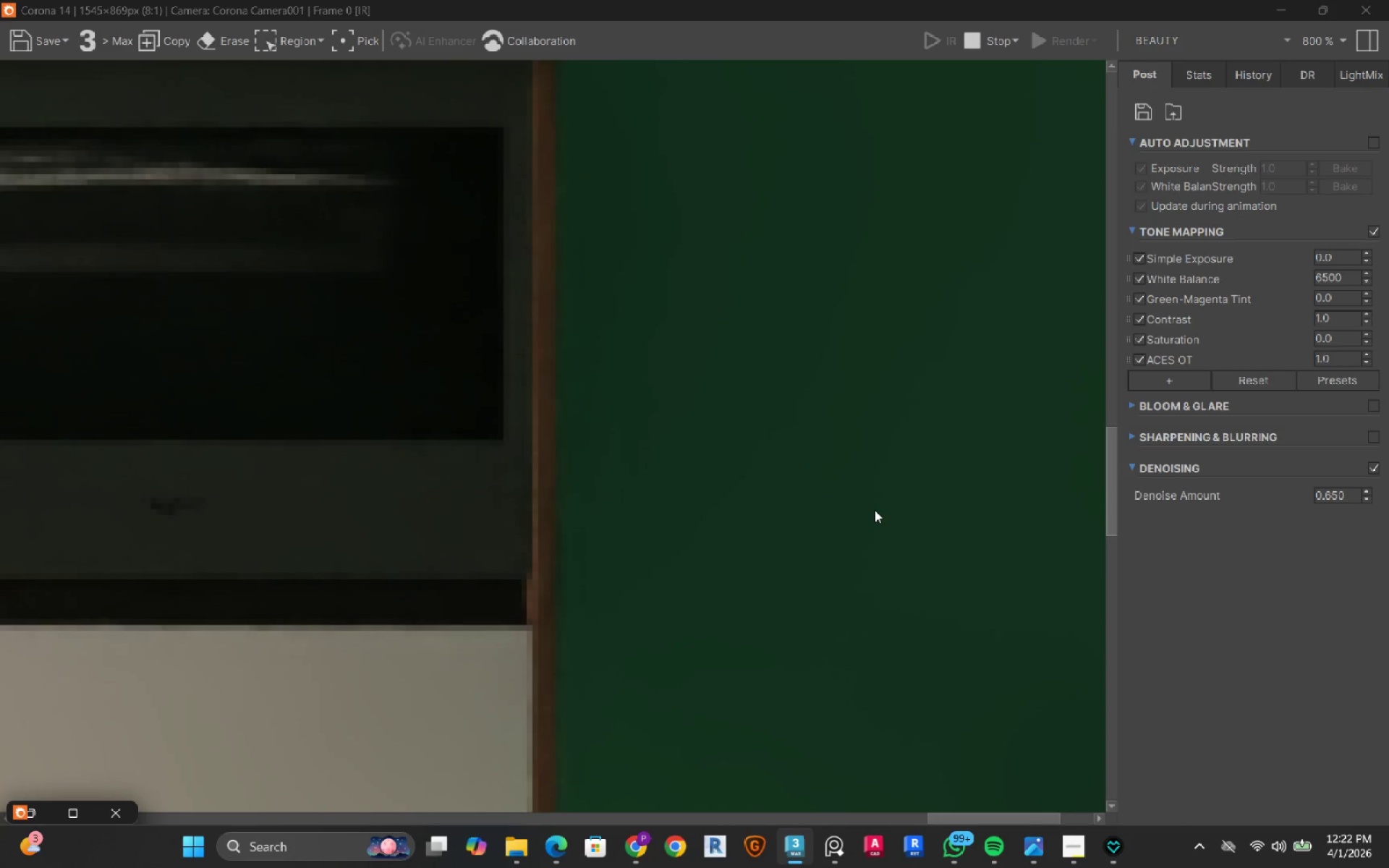 
scroll: coordinate [875, 510], scroll_direction: down, amount: 3.0
 